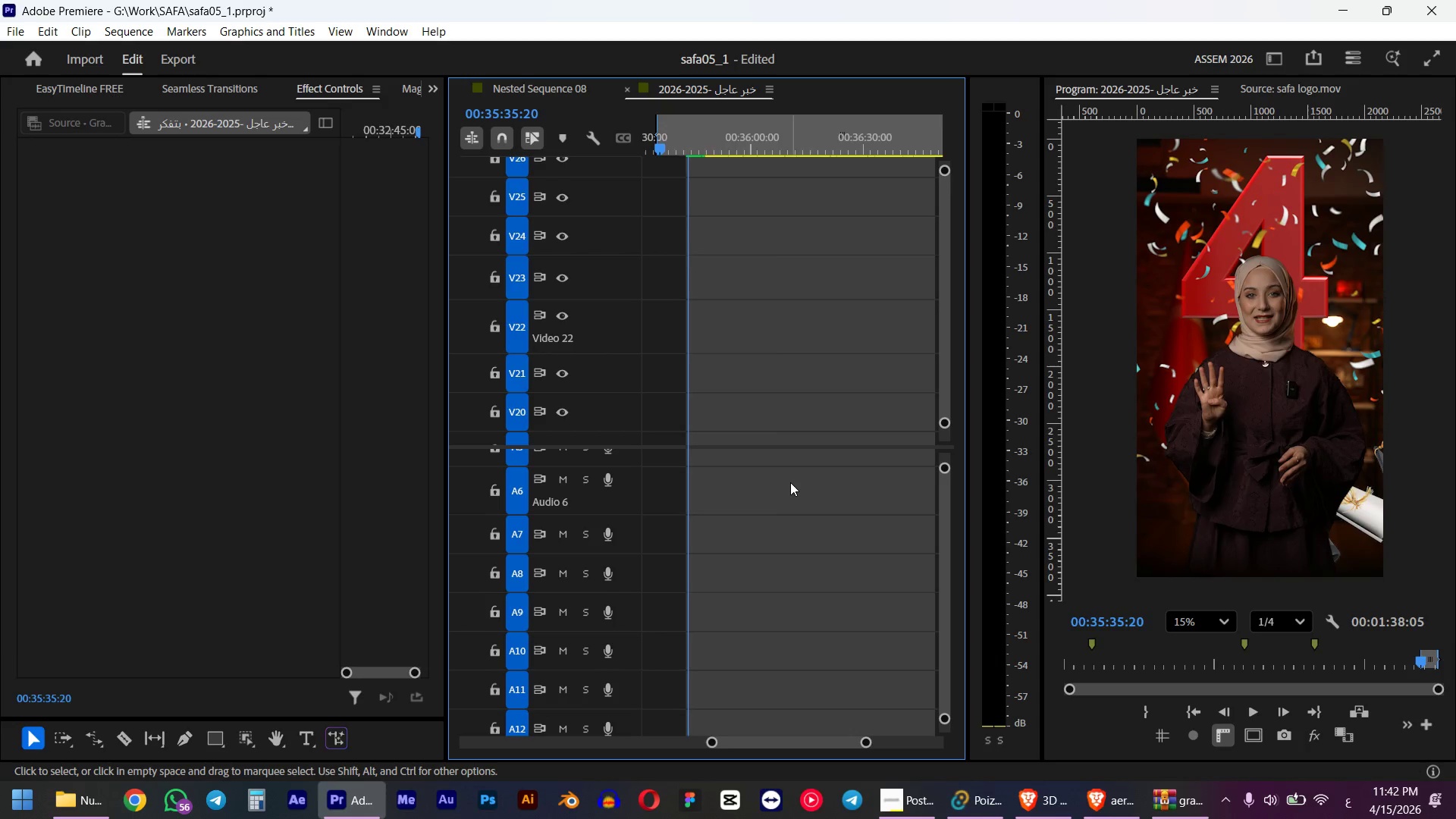 
scroll: coordinate [791, 482], scroll_direction: up, amount: 5.0
 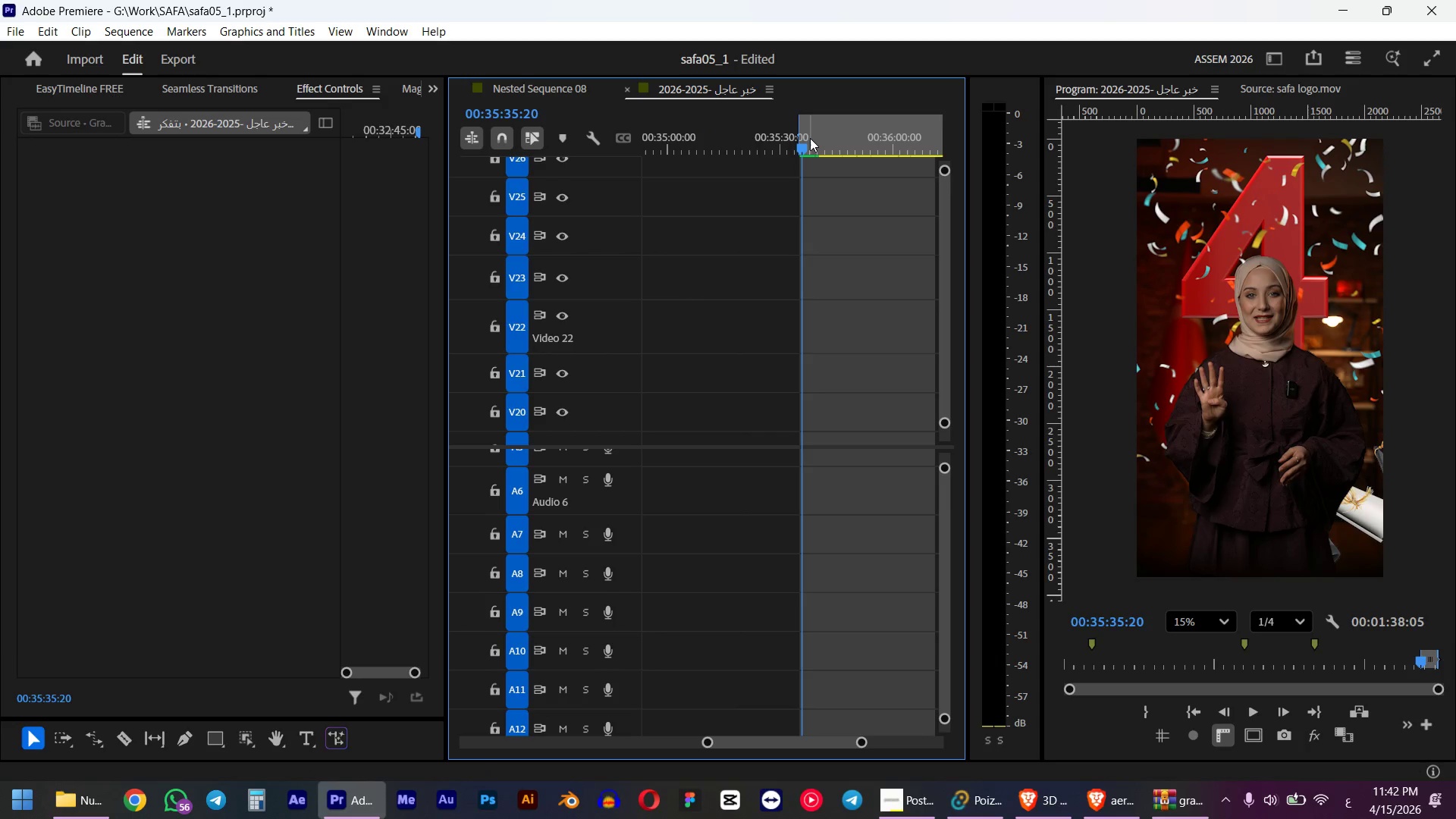 
left_click_drag(start_coordinate=[810, 138], to_coordinate=[797, 143])
 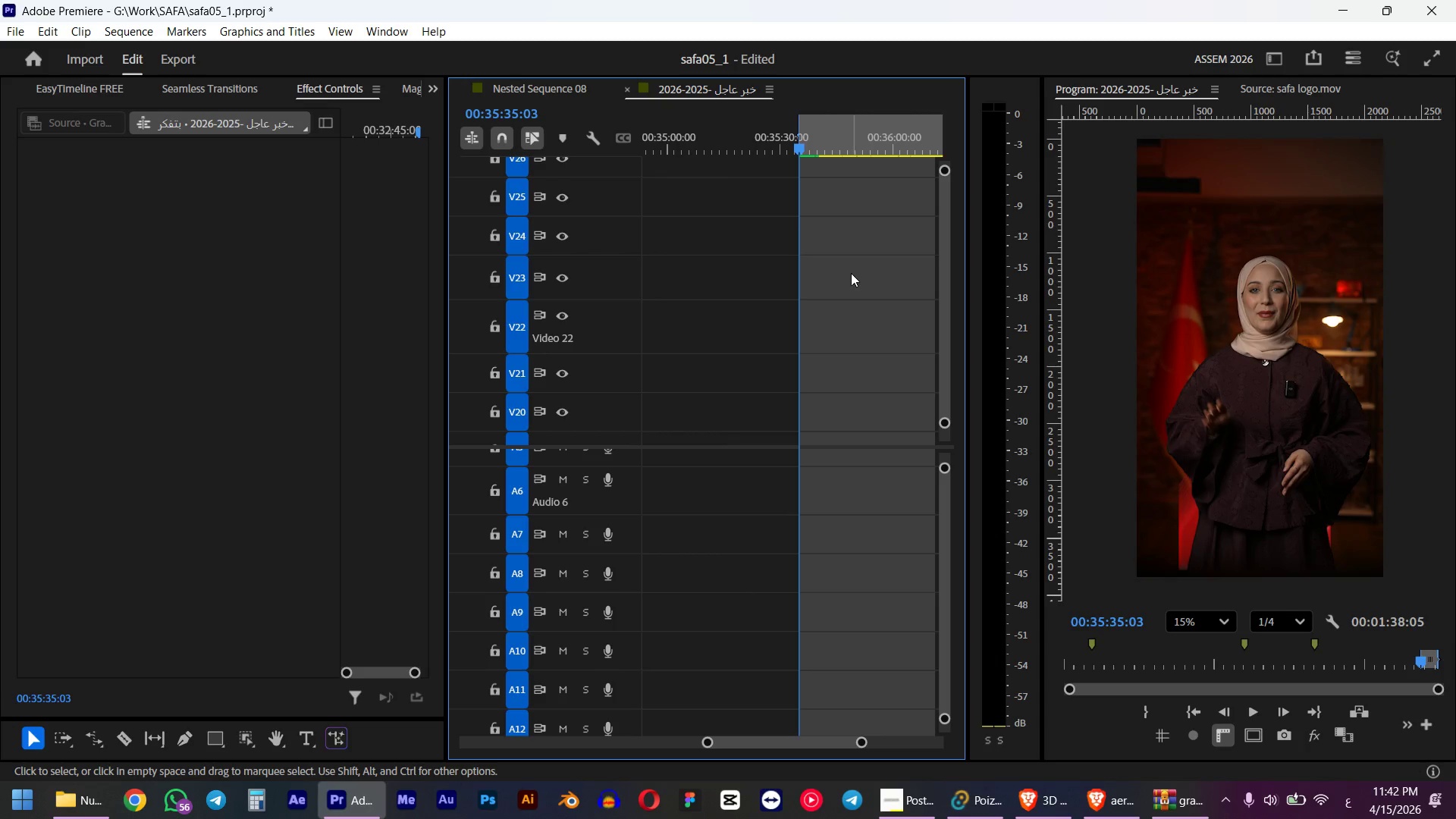 
hold_key(key=ShiftLeft, duration=0.69)
 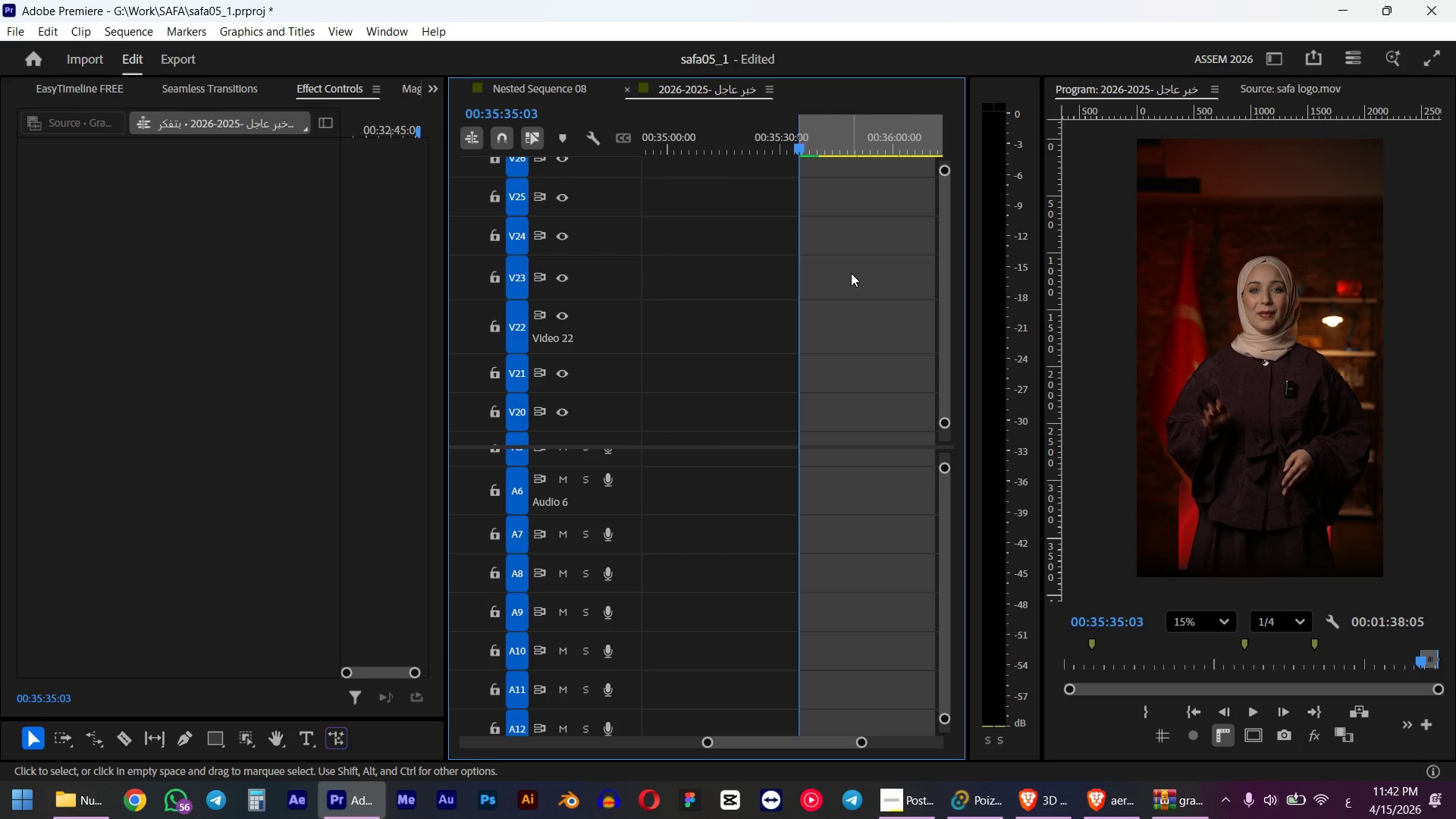 
key(Control+V)
 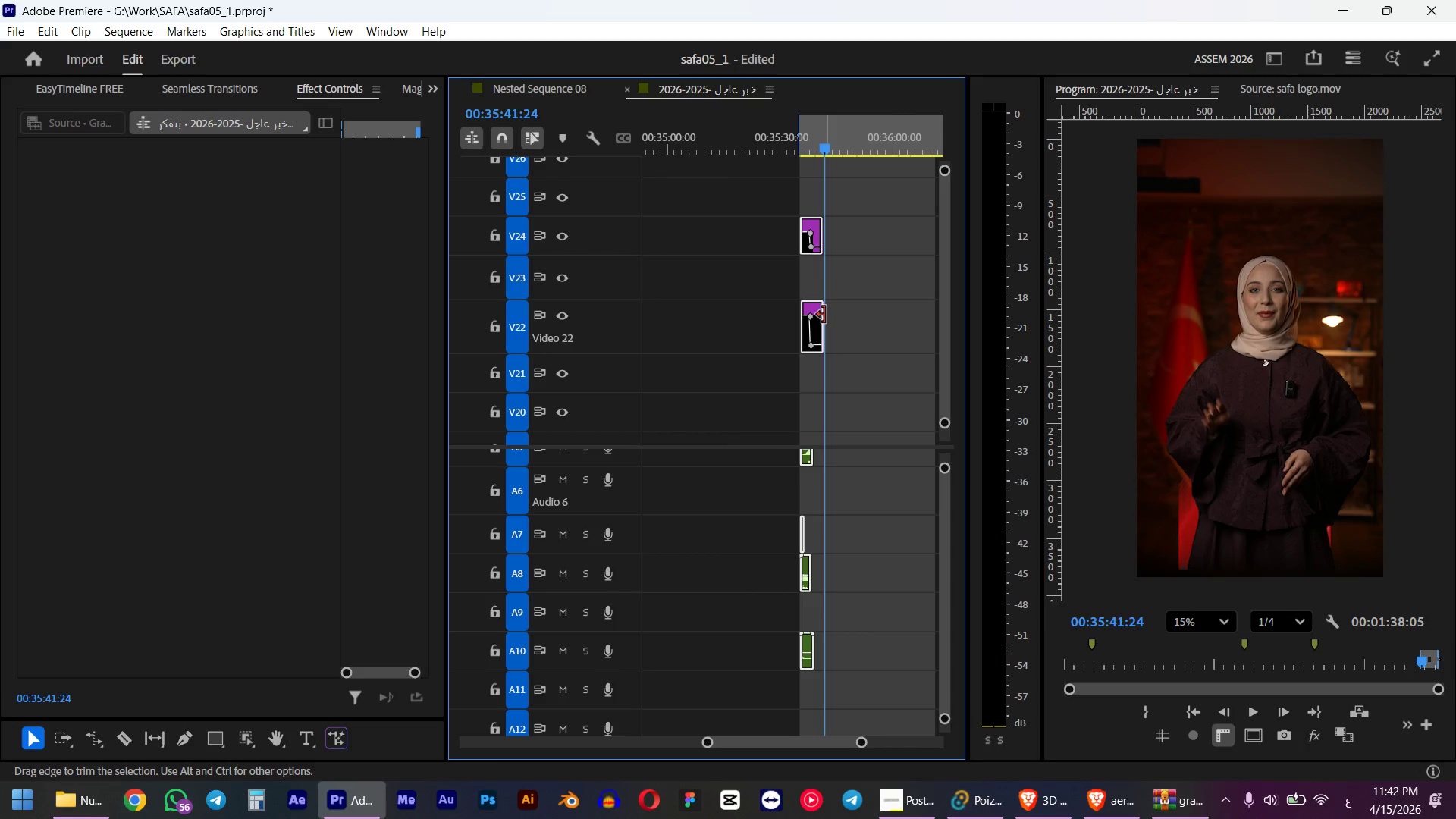 
hold_key(key=AltLeft, duration=1.25)
 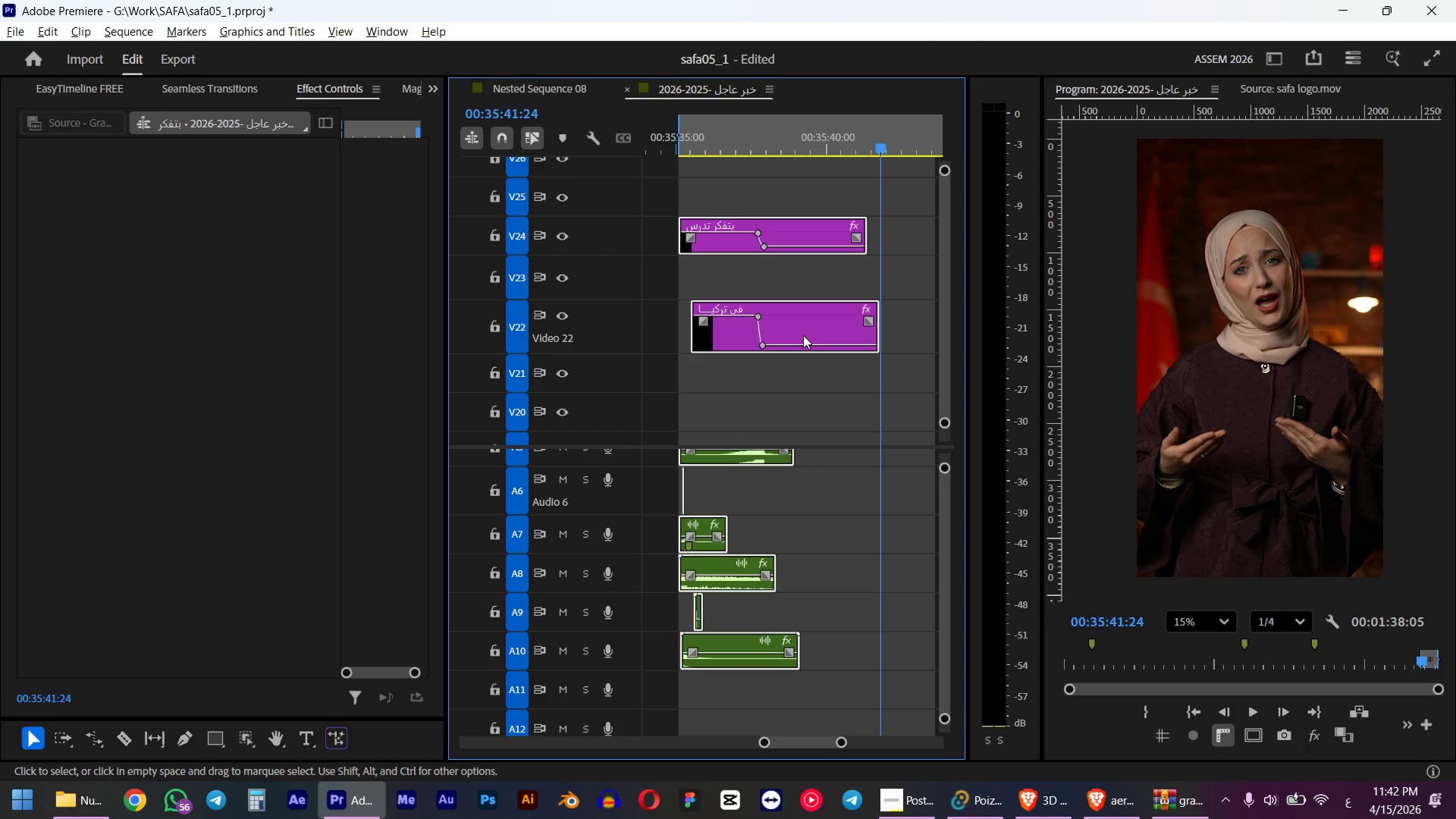 
hold_key(key=AltLeft, duration=0.41)
 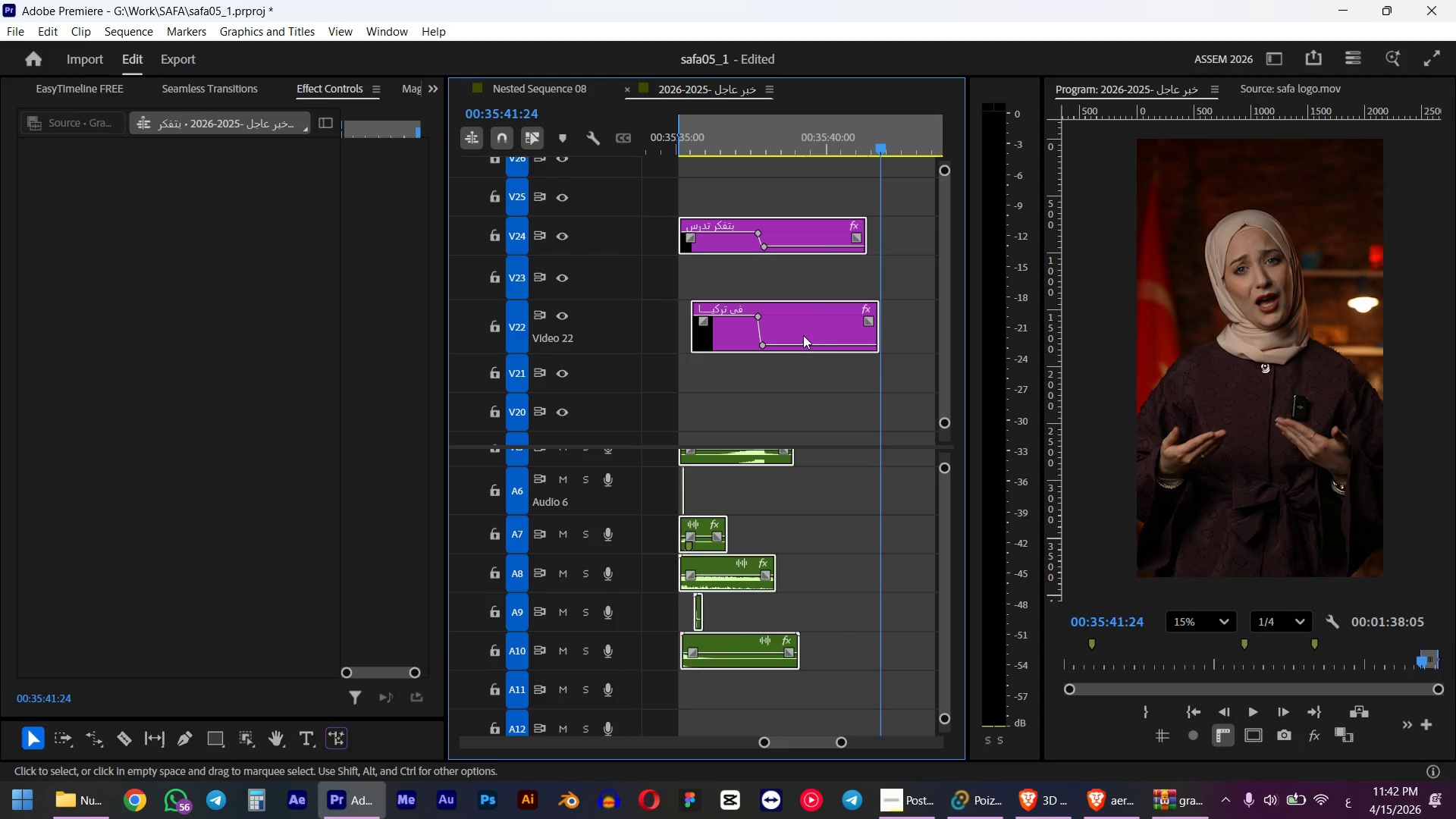 
scroll: coordinate [815, 325], scroll_direction: up, amount: 12.0
 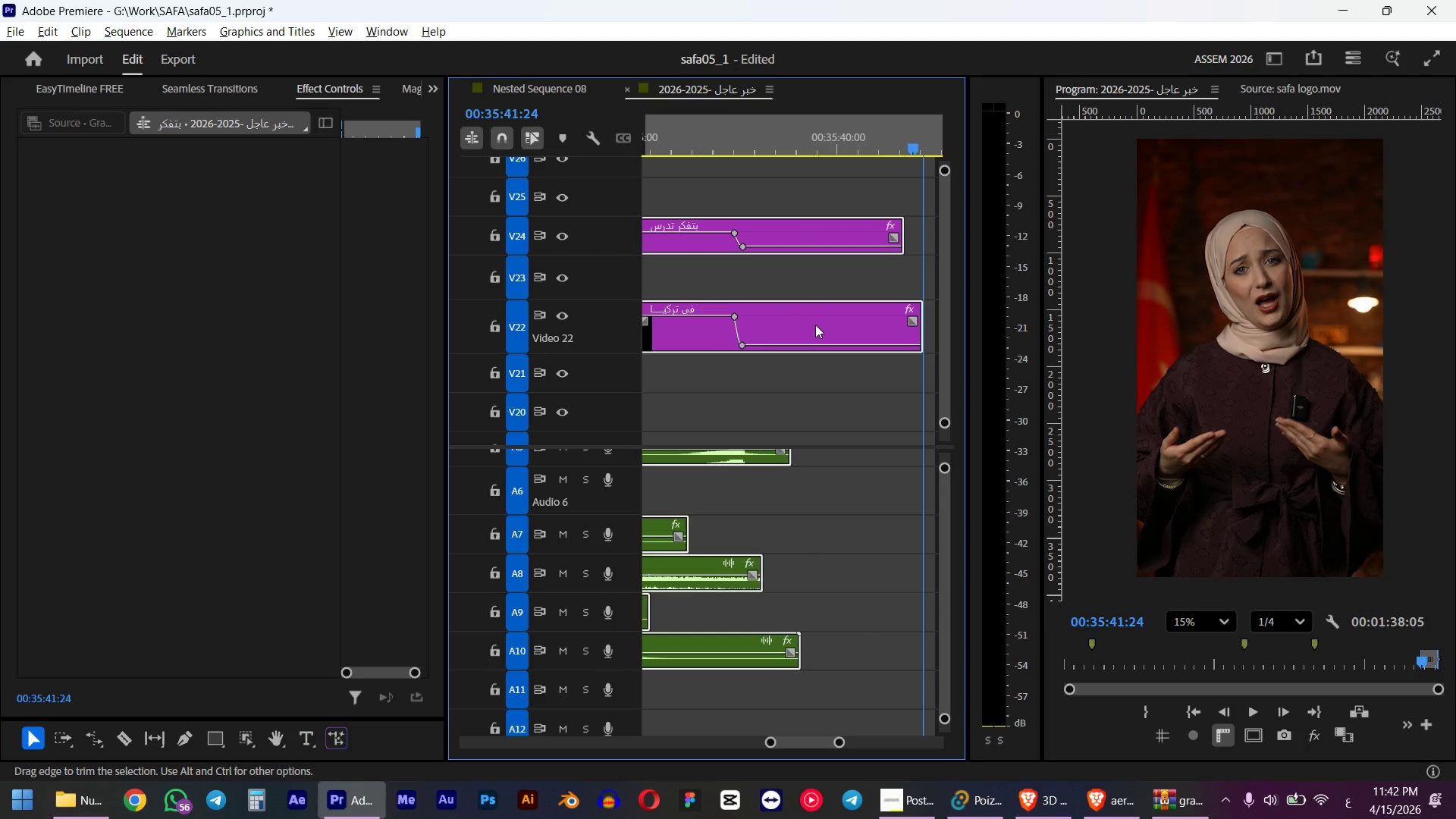 
scroll: coordinate [803, 335], scroll_direction: down, amount: 5.0
 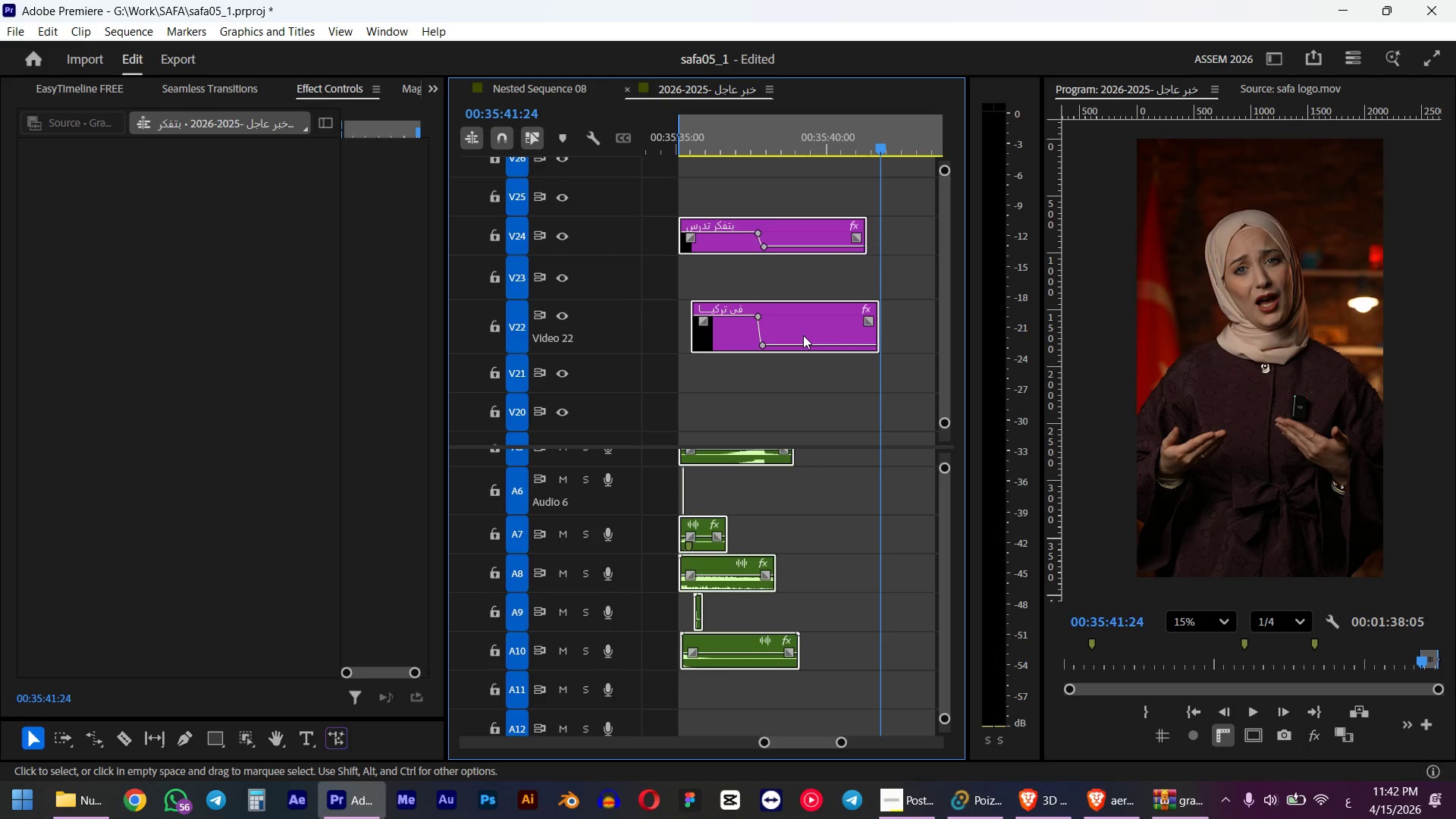 
left_click_drag(start_coordinate=[770, 135], to_coordinate=[740, 136])
 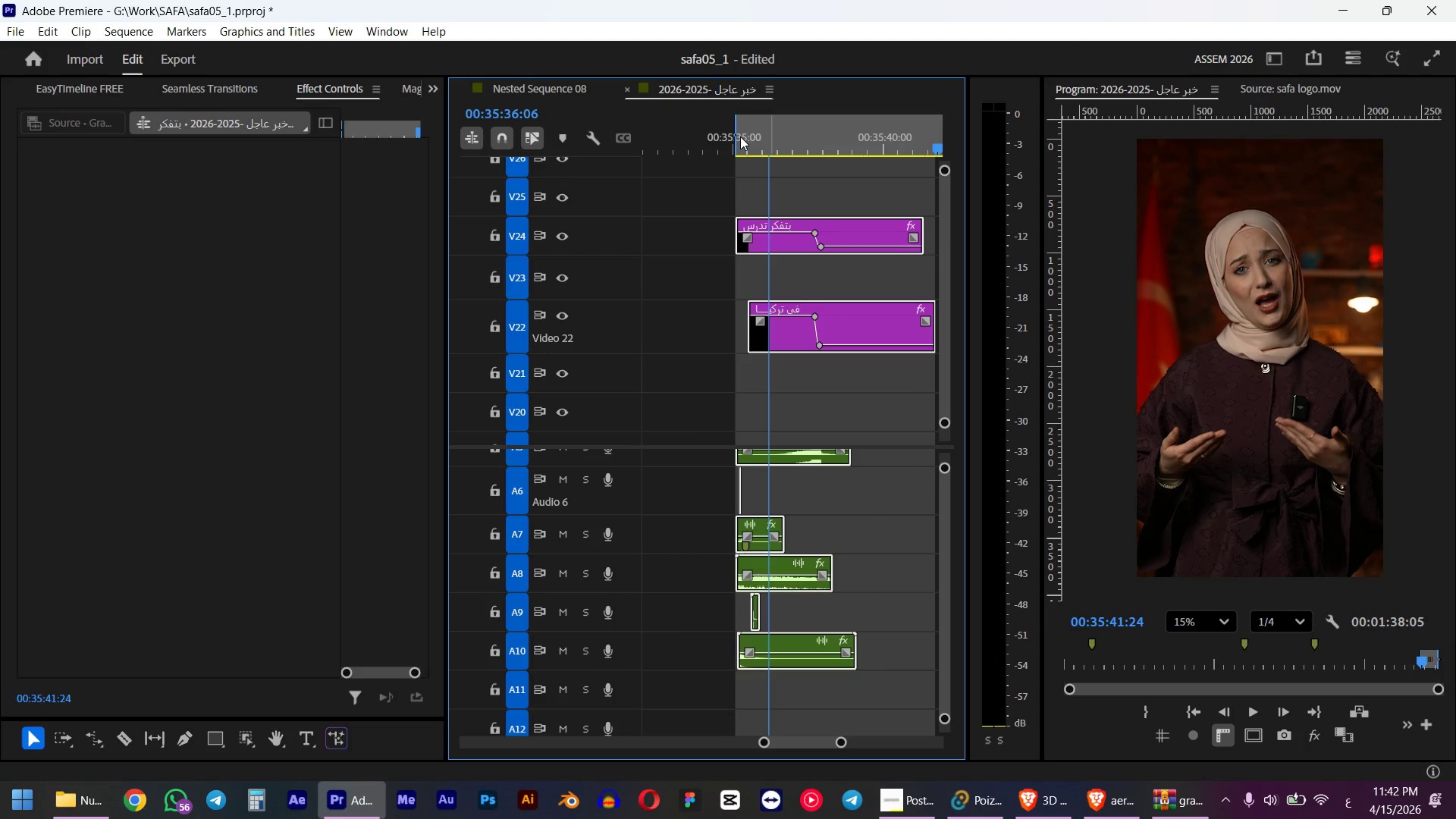 
hold_key(key=ShiftLeft, duration=0.64)
 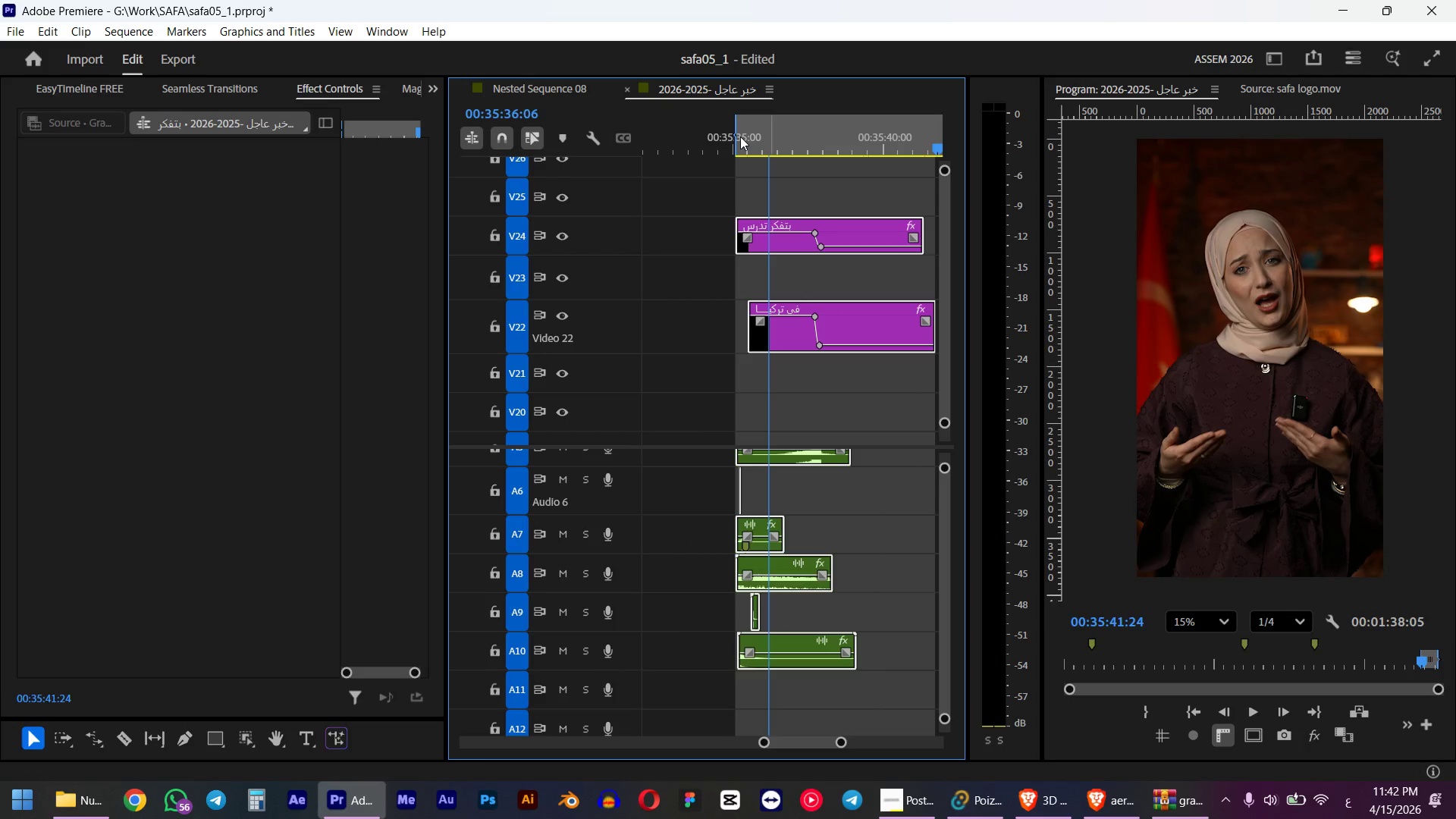 
scroll: coordinate [802, 347], scroll_direction: up, amount: 2.0
 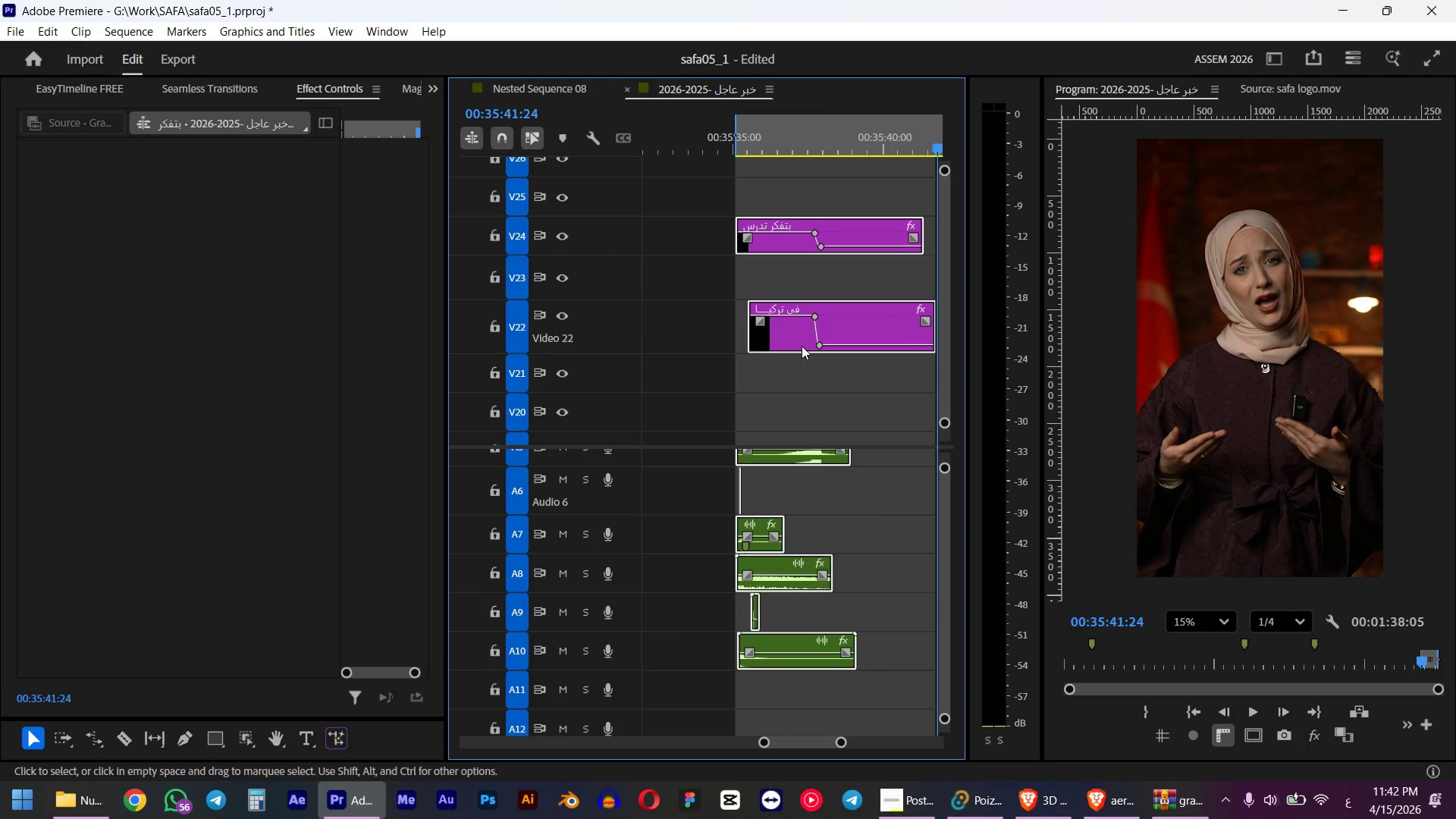 
left_click_drag(start_coordinate=[783, 136], to_coordinate=[739, 149])
 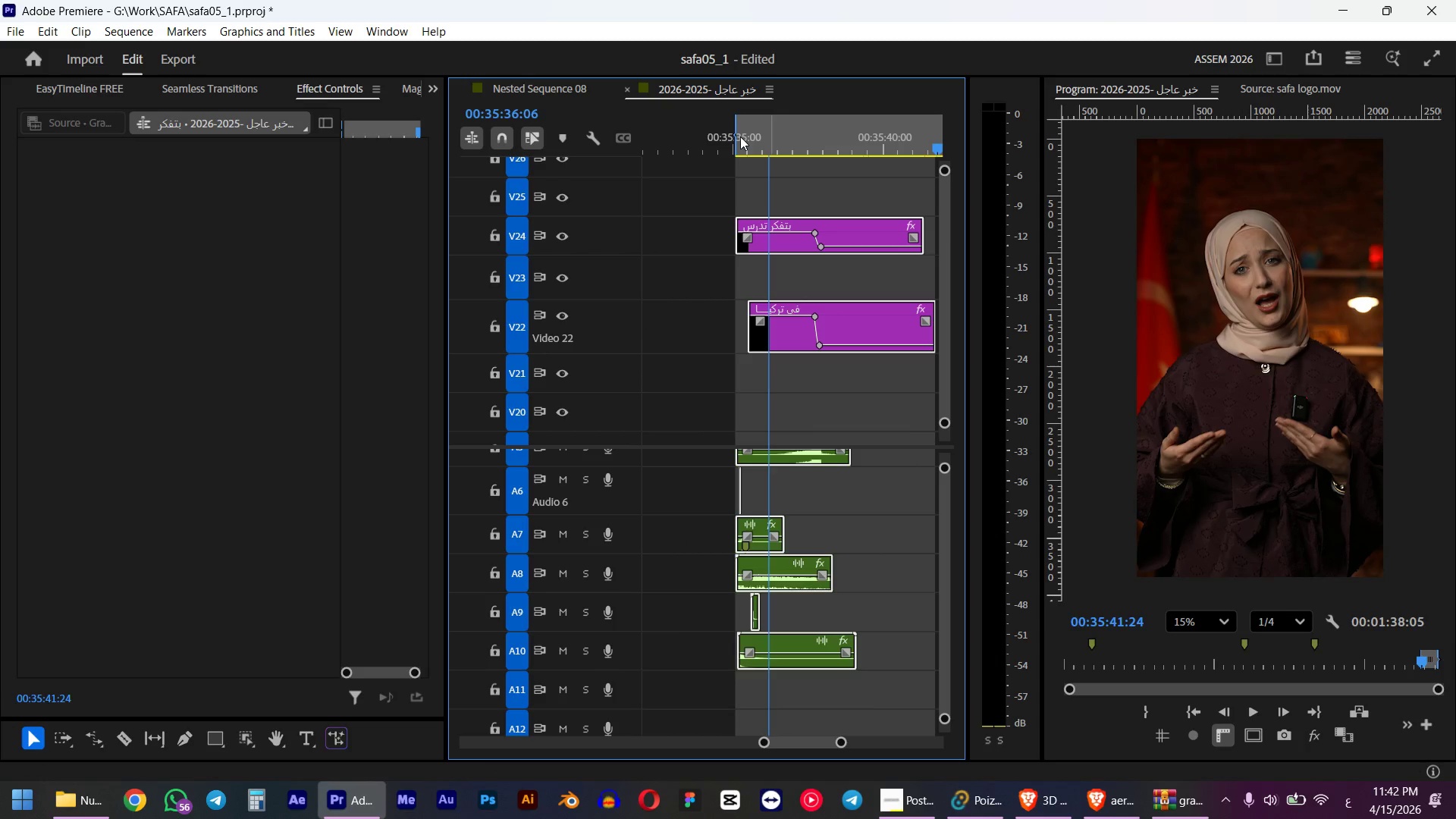 
hold_key(key=ShiftLeft, duration=0.78)
 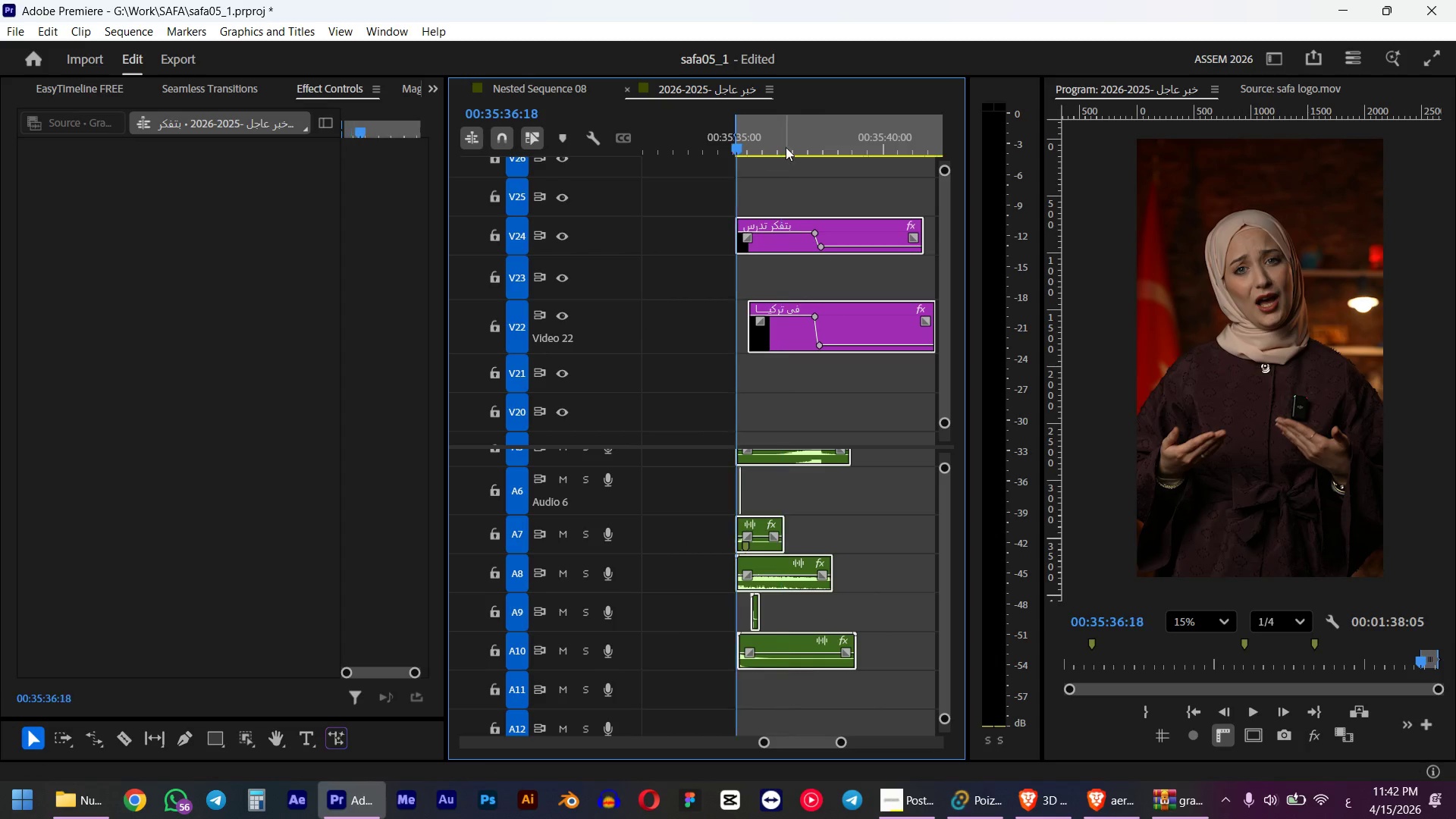 
left_click_drag(start_coordinate=[776, 147], to_coordinate=[767, 152])
 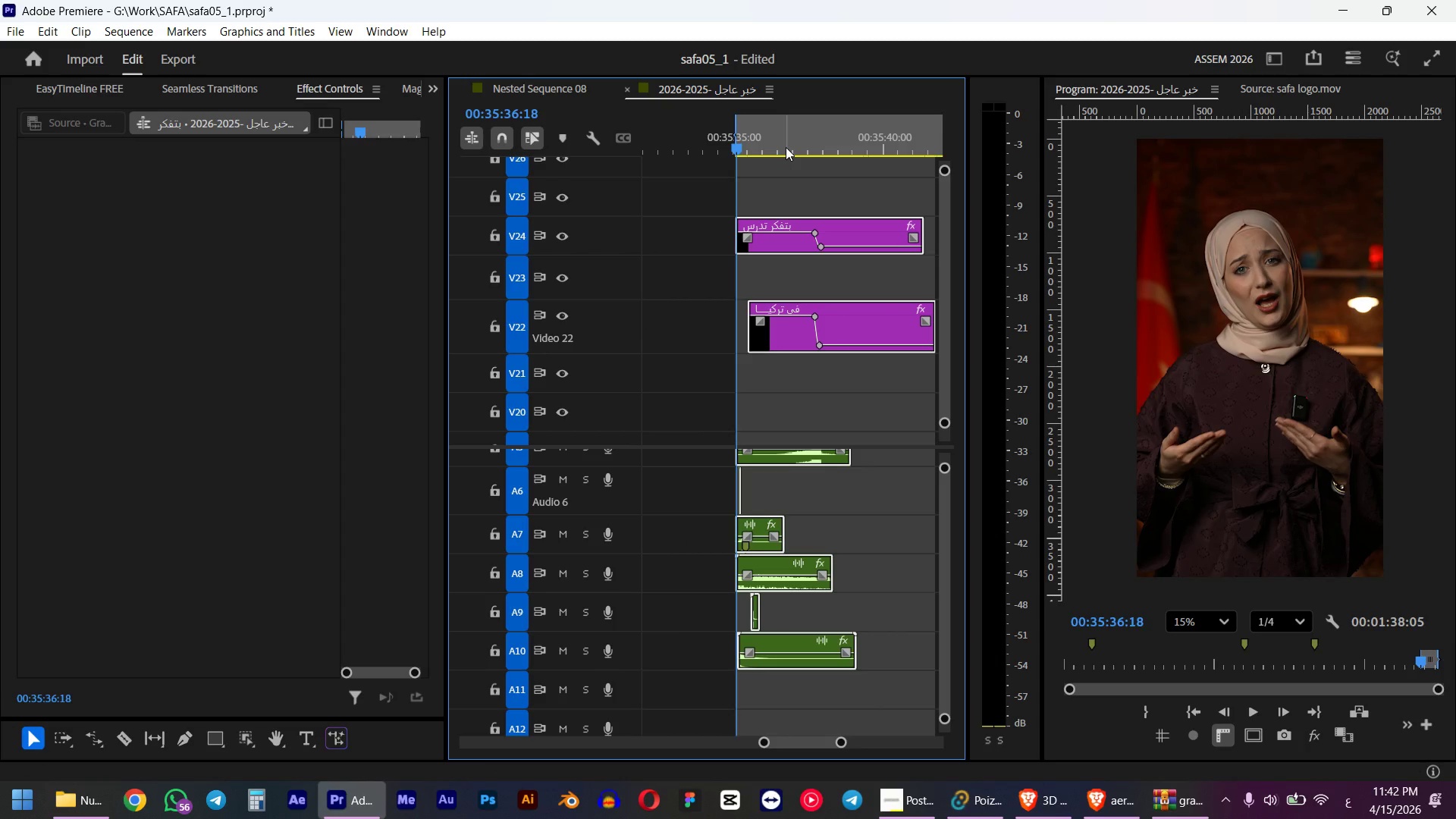 
left_click_drag(start_coordinate=[761, 145], to_coordinate=[725, 146])
 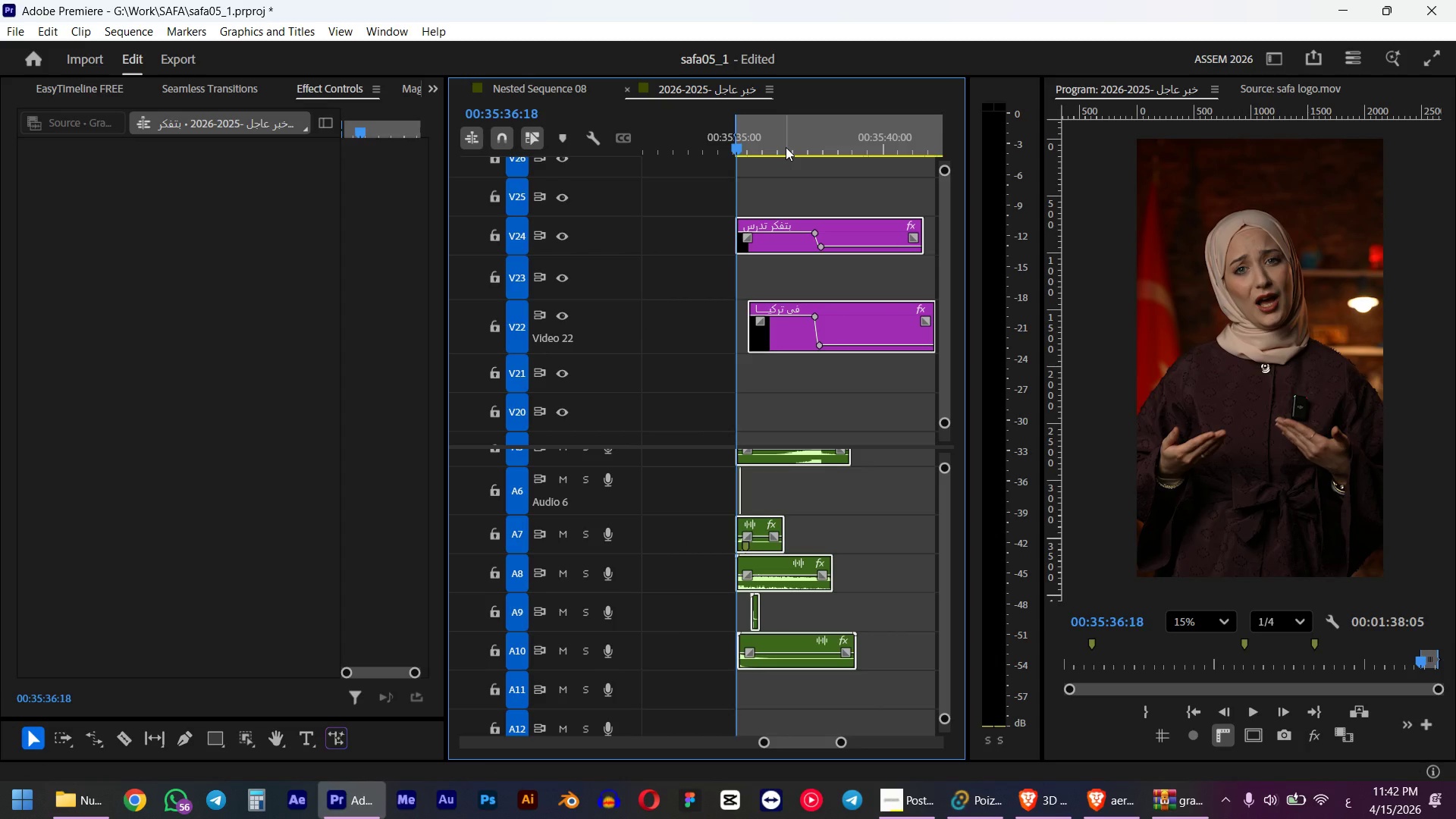 
hold_key(key=ShiftLeft, duration=0.67)
 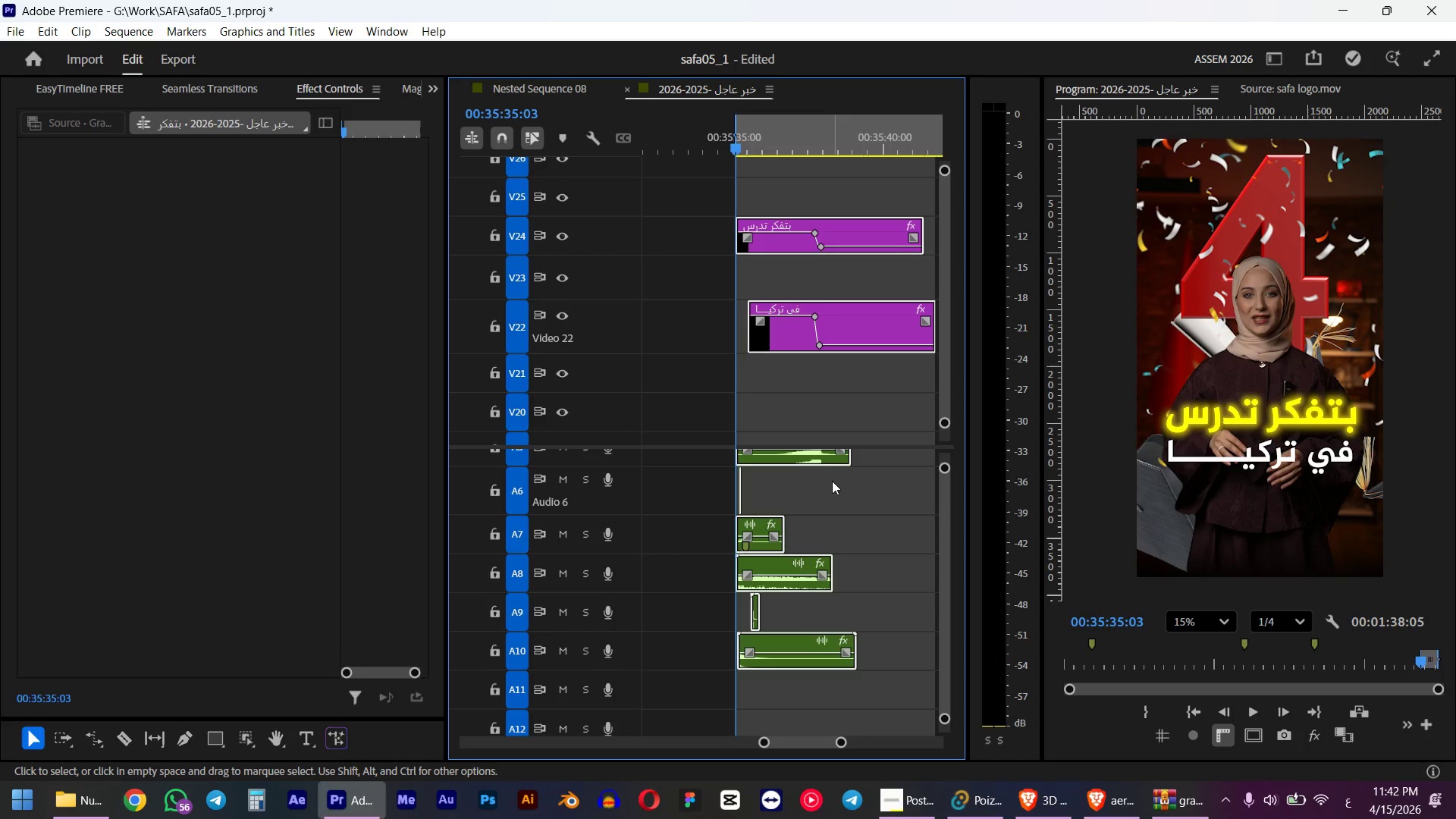 
key(Space)
 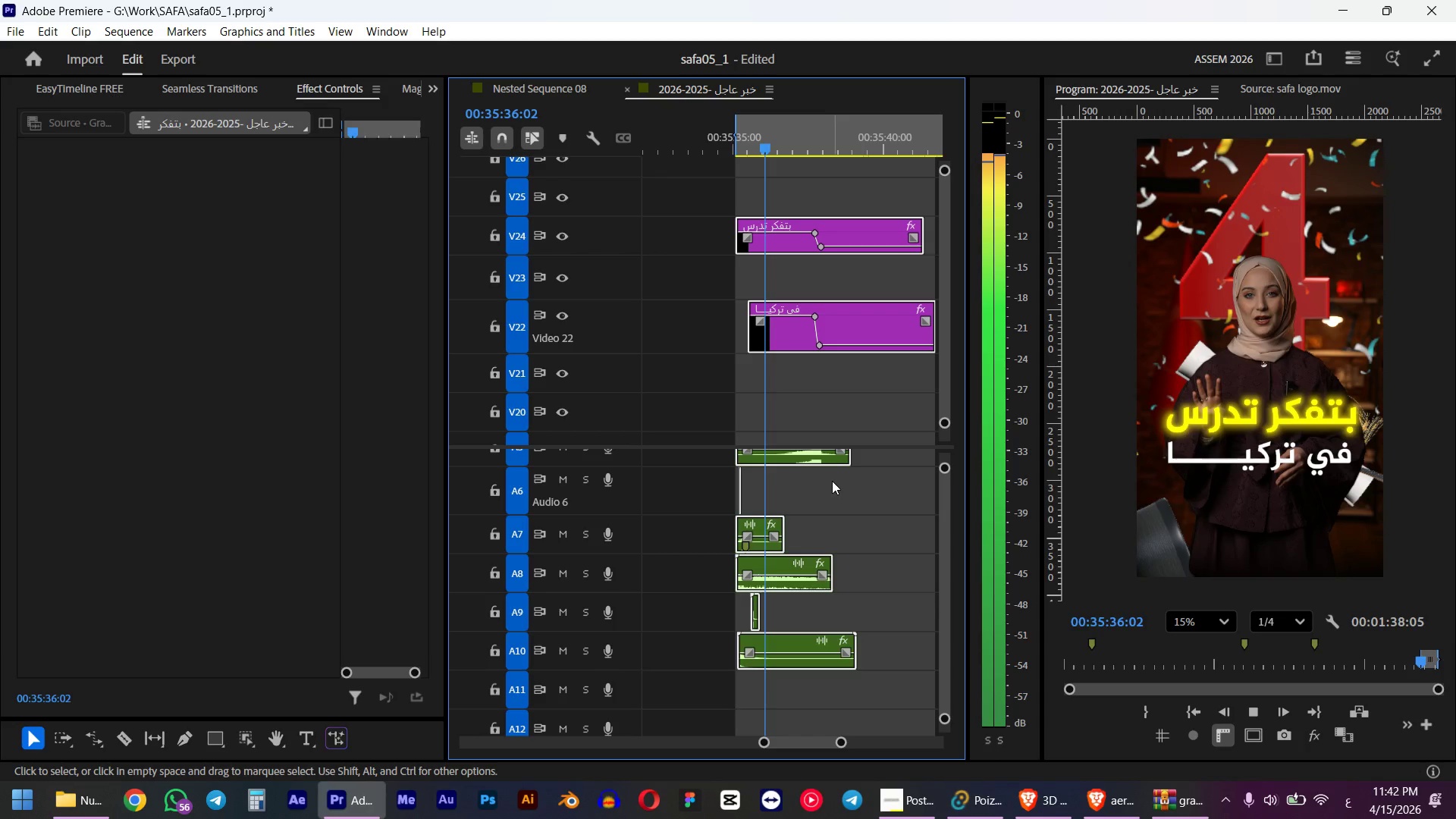 
key(Space)
 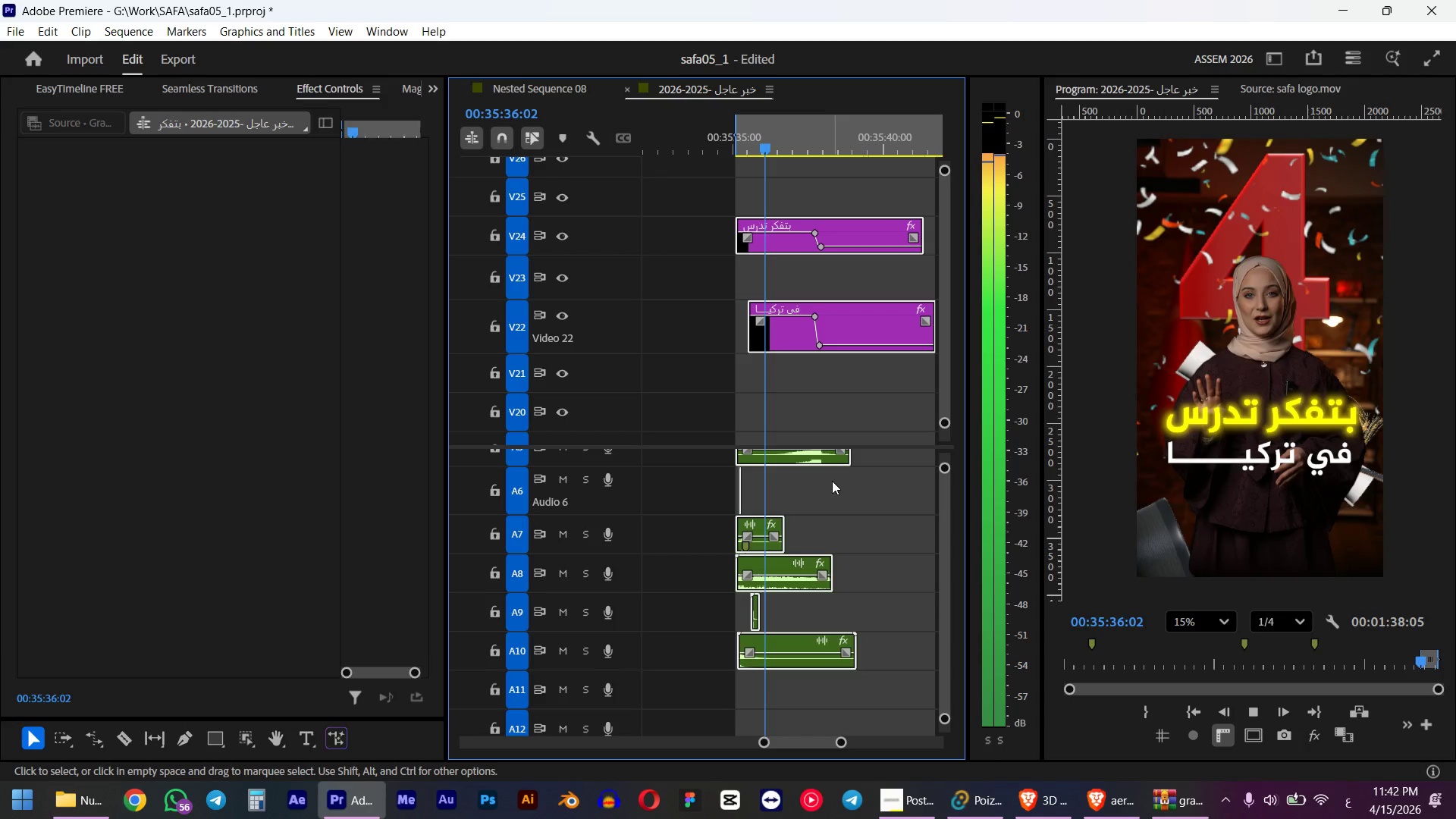 
left_click([814, 401])
 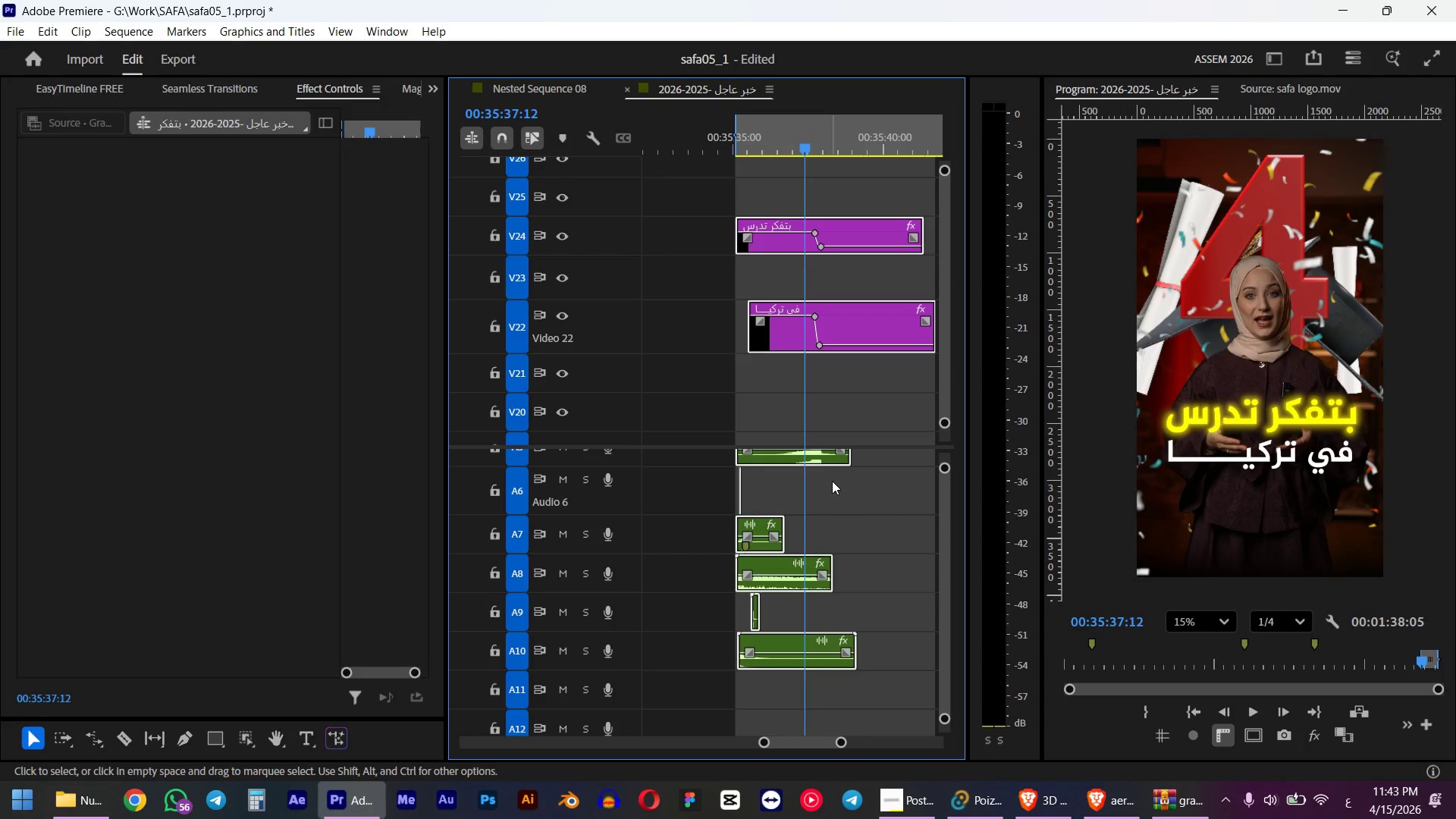 
left_click([776, 251])
 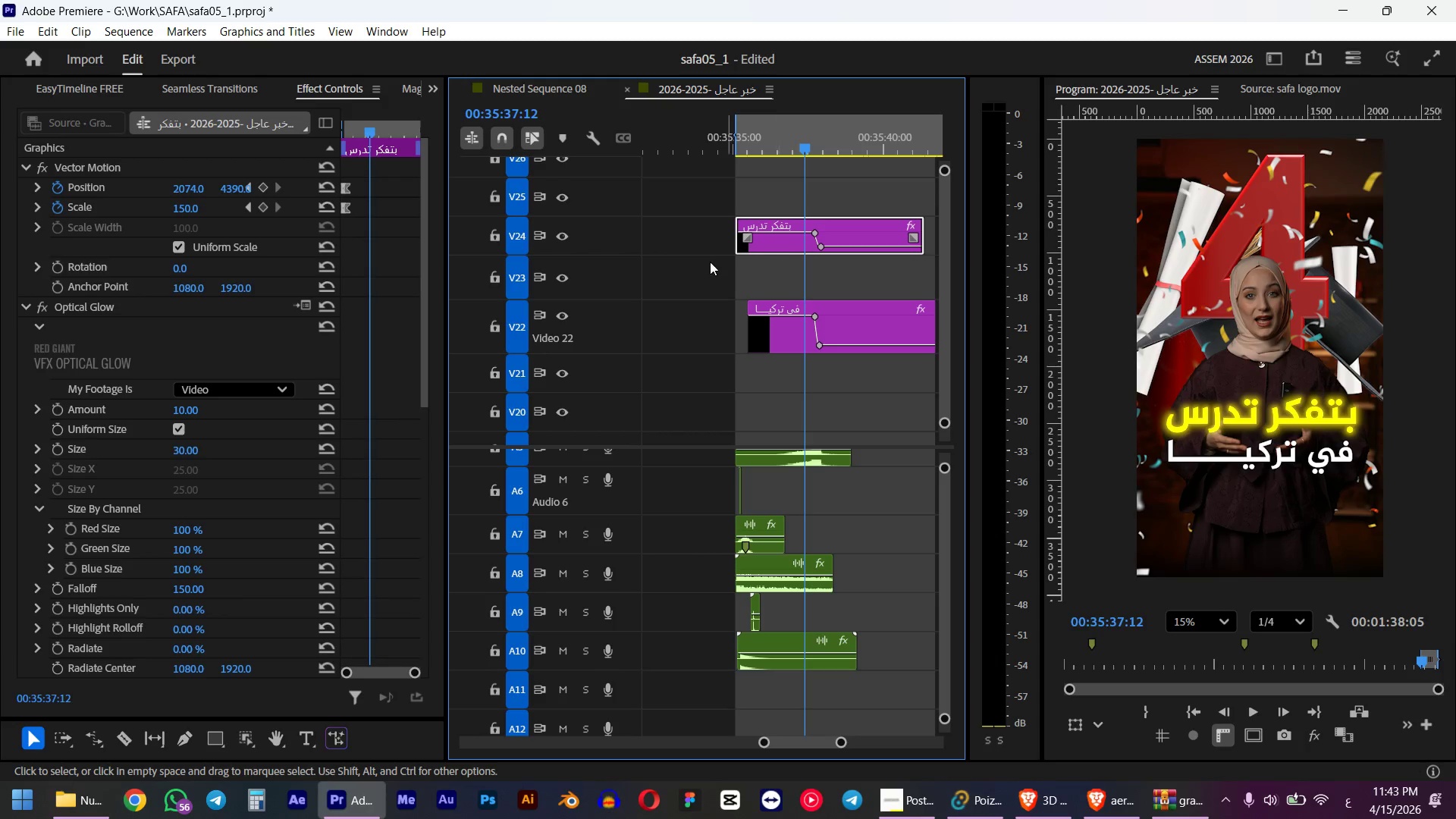 
key(Shift+0)
 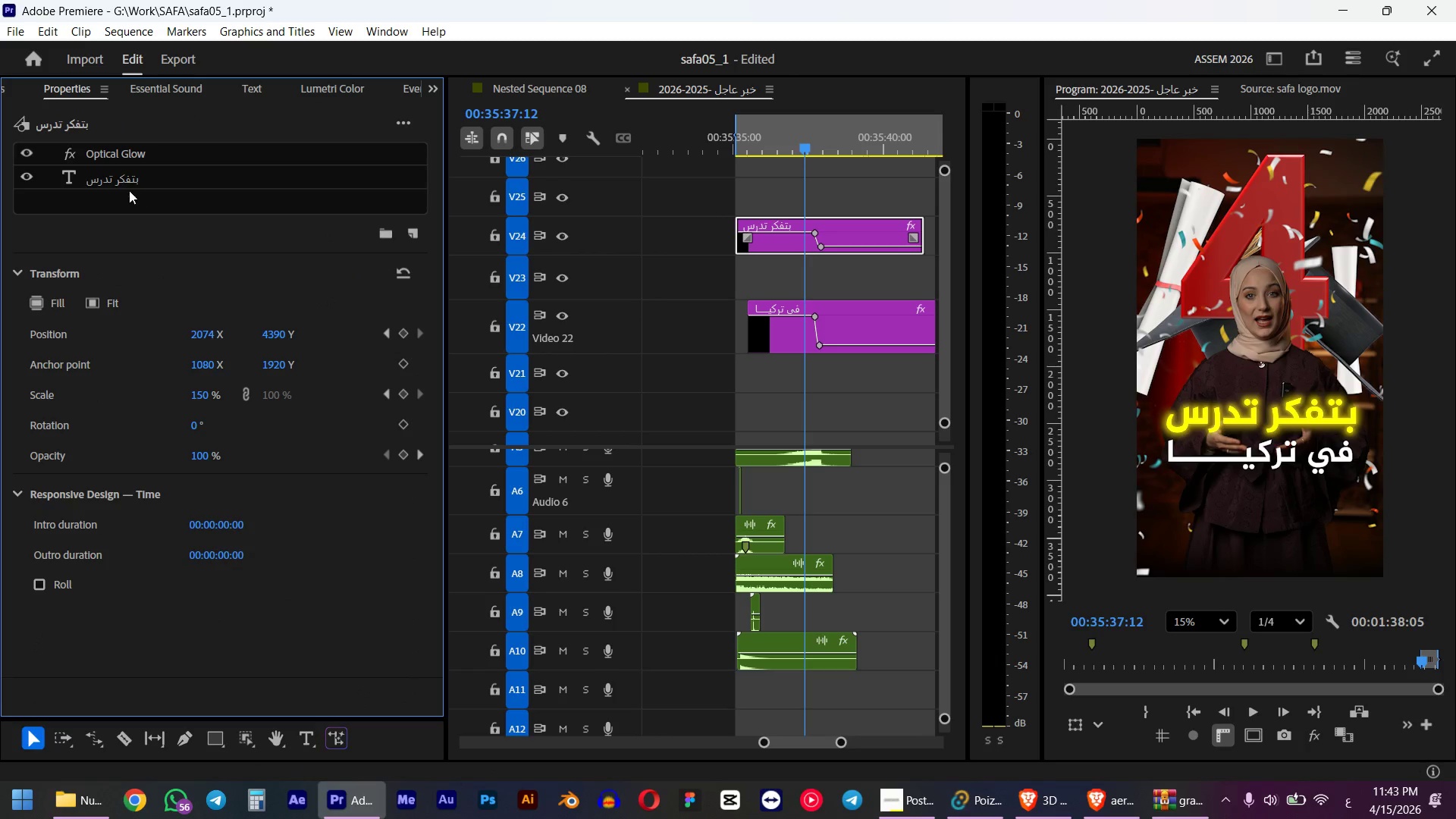 
double_click([108, 180])
 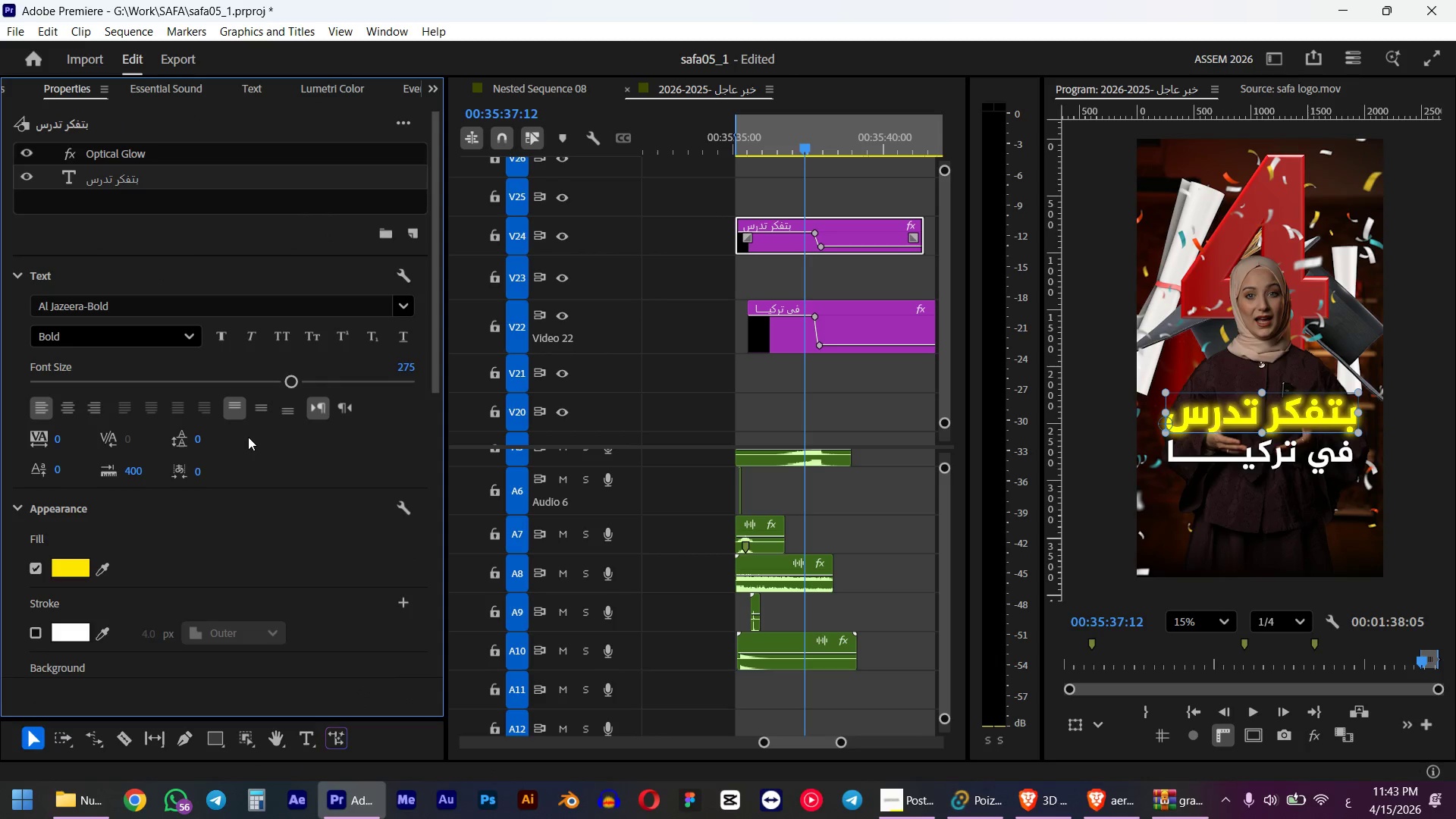 
wait(7.64)
 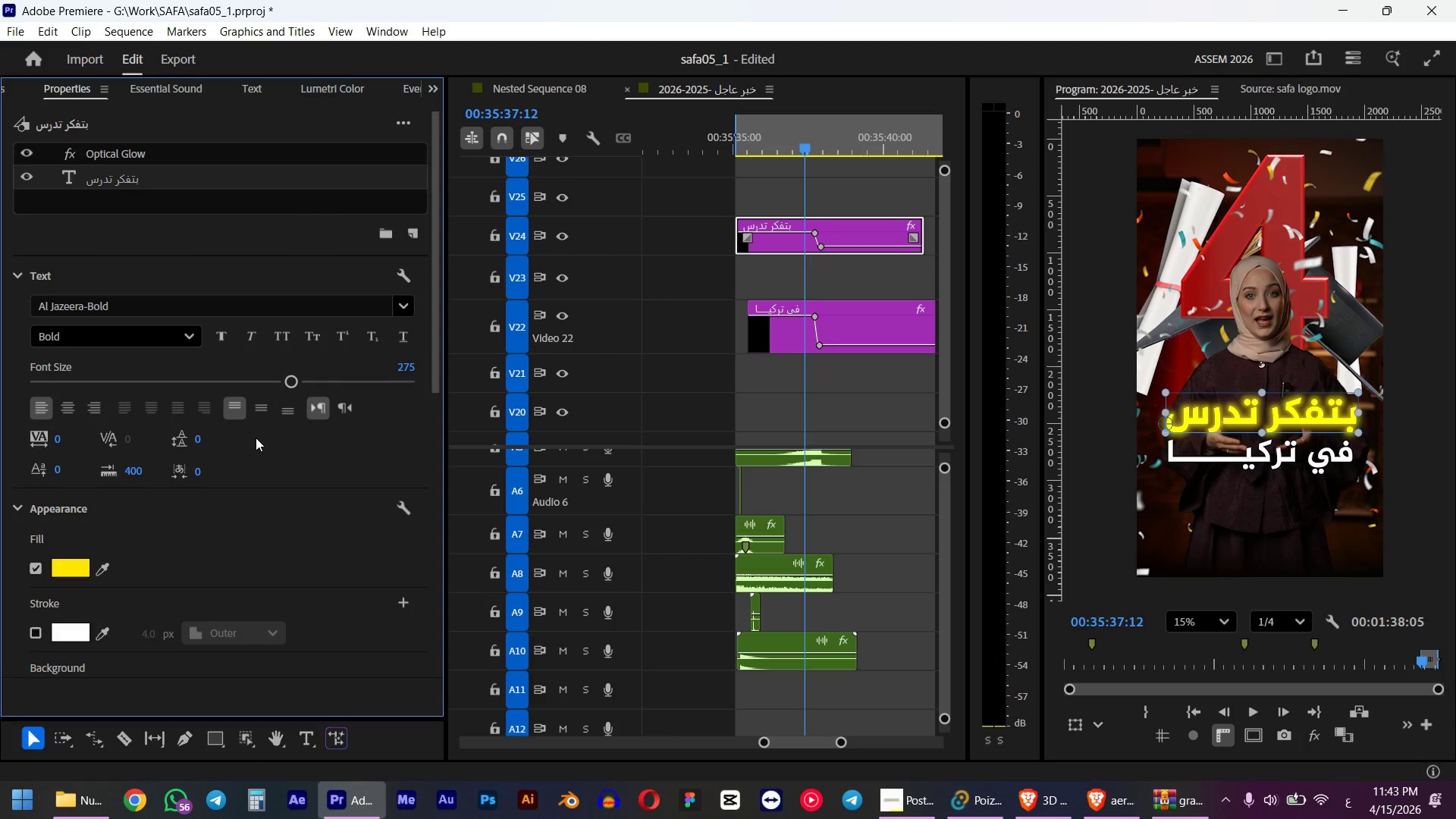 
double_click([108, 178])
 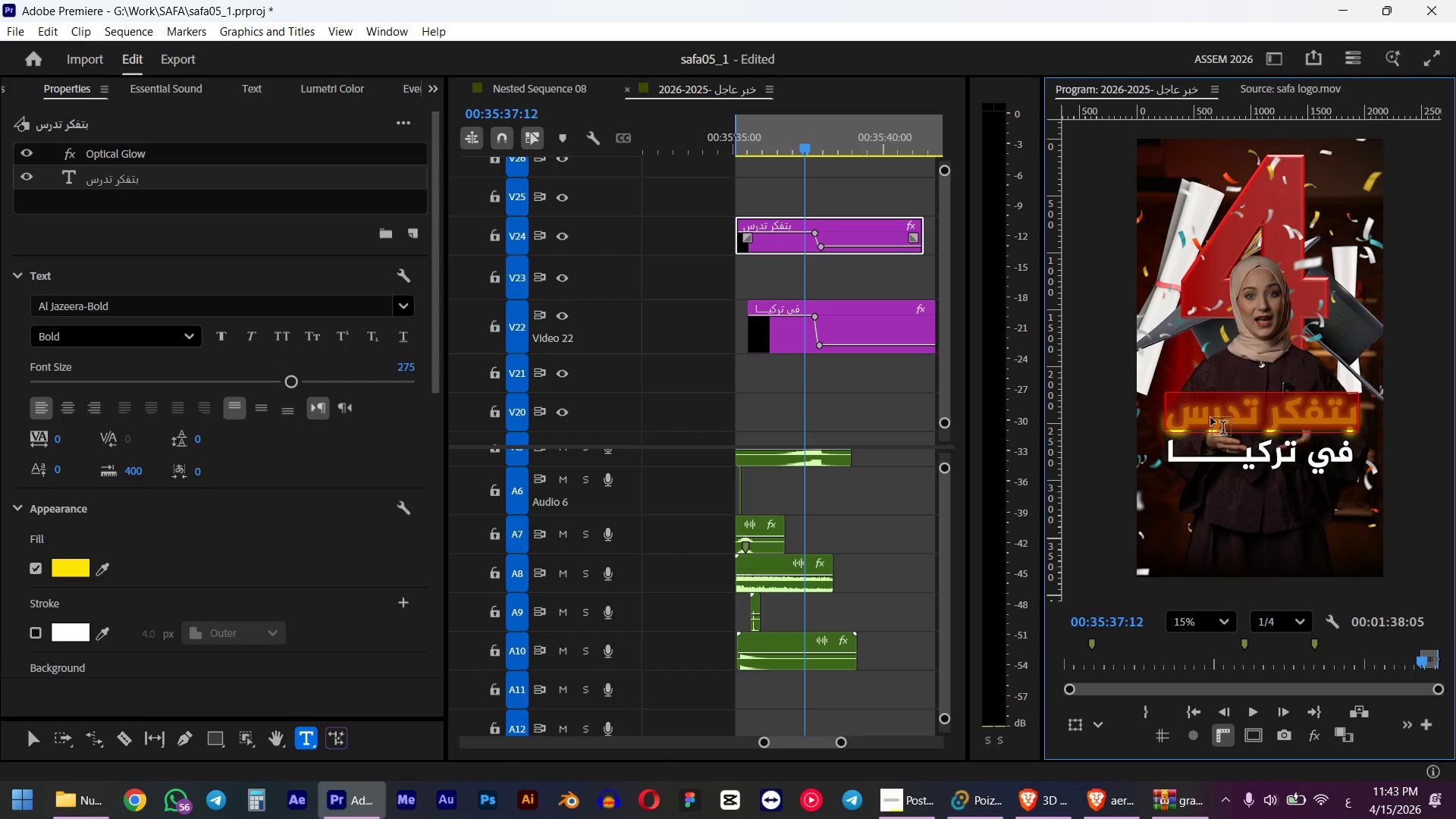 
type(] 4 sk,hj)
 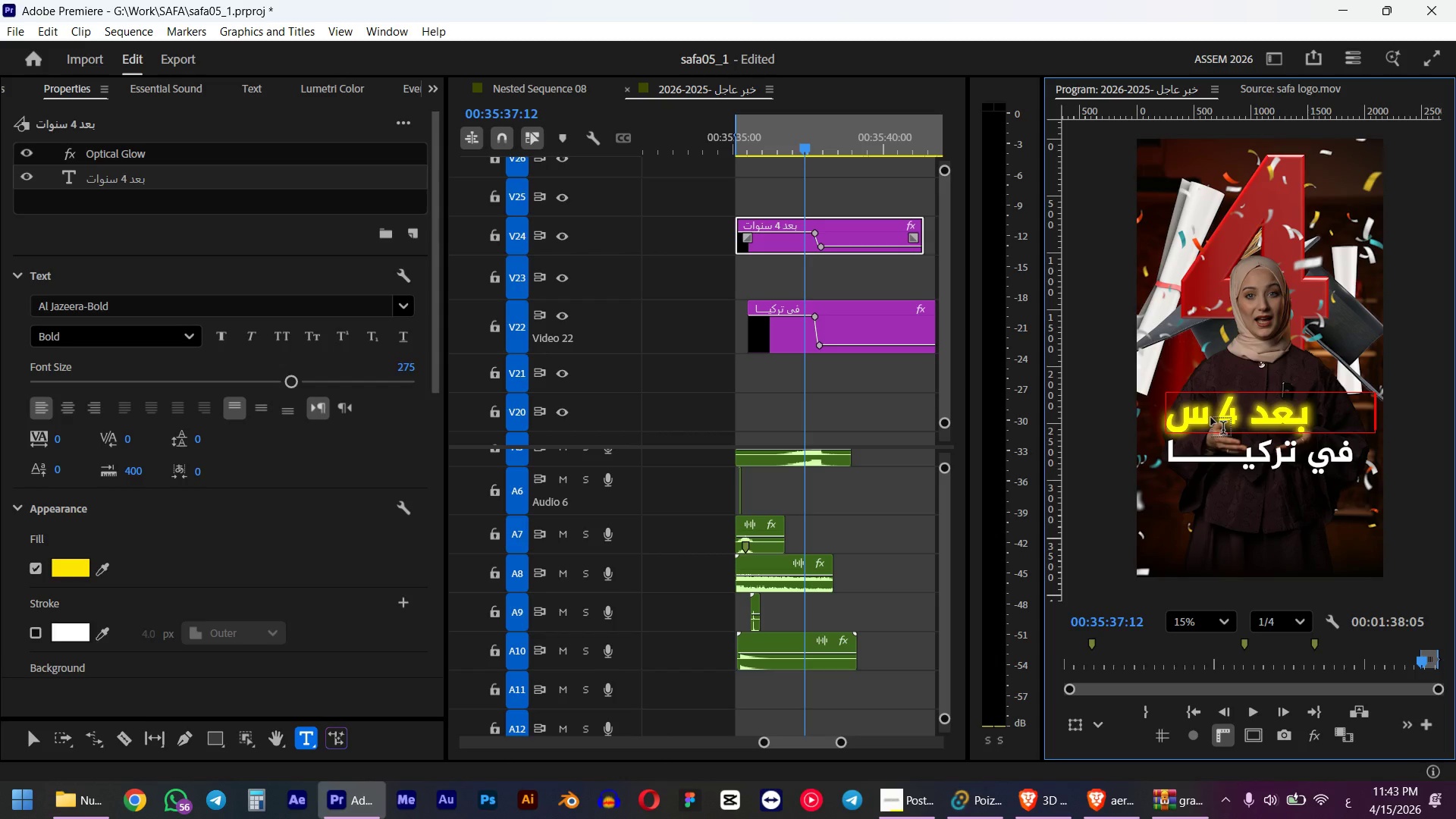 
wait(6.12)
 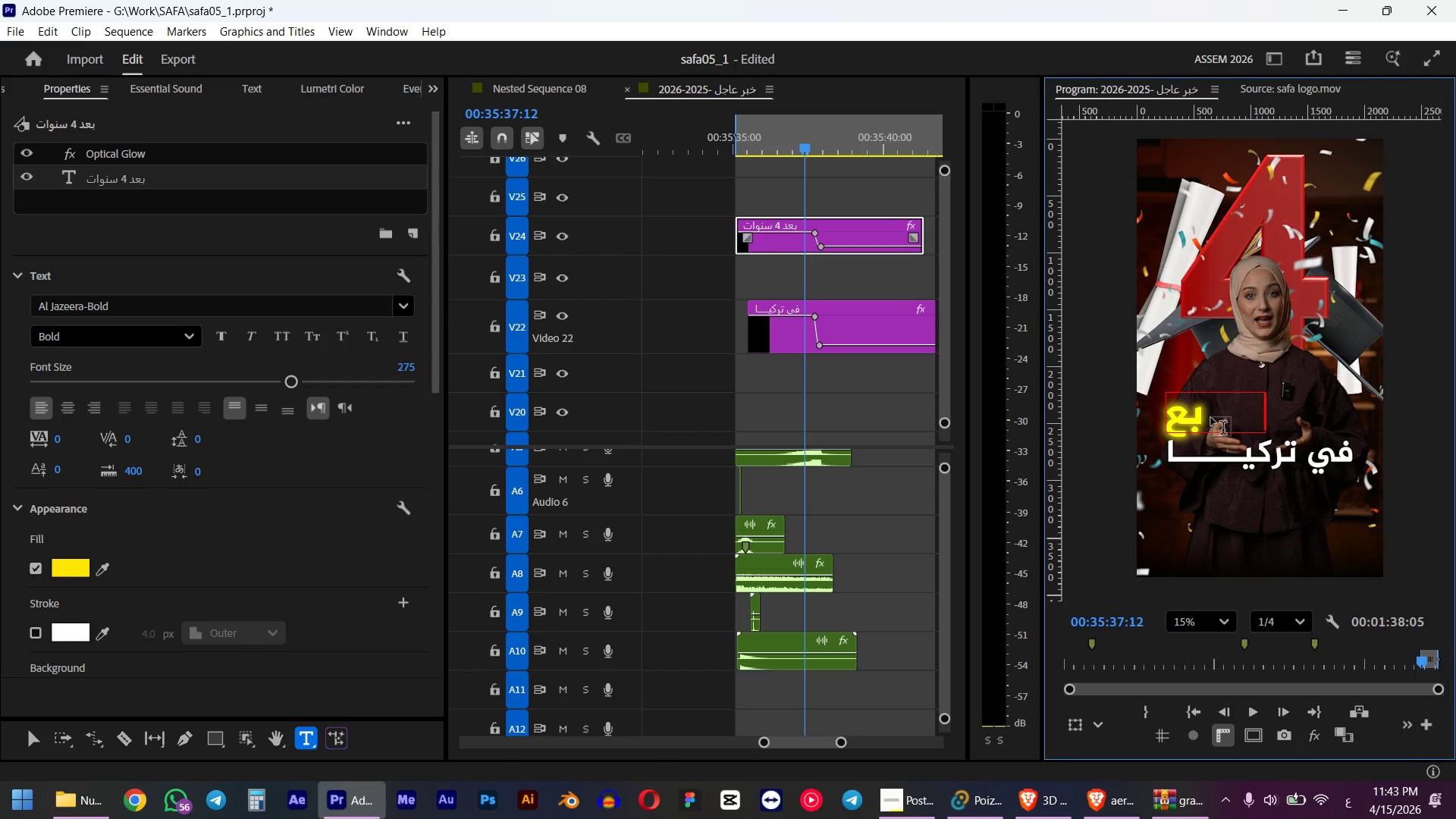 
left_click_drag(start_coordinate=[435, 320], to_coordinate=[422, 656])
 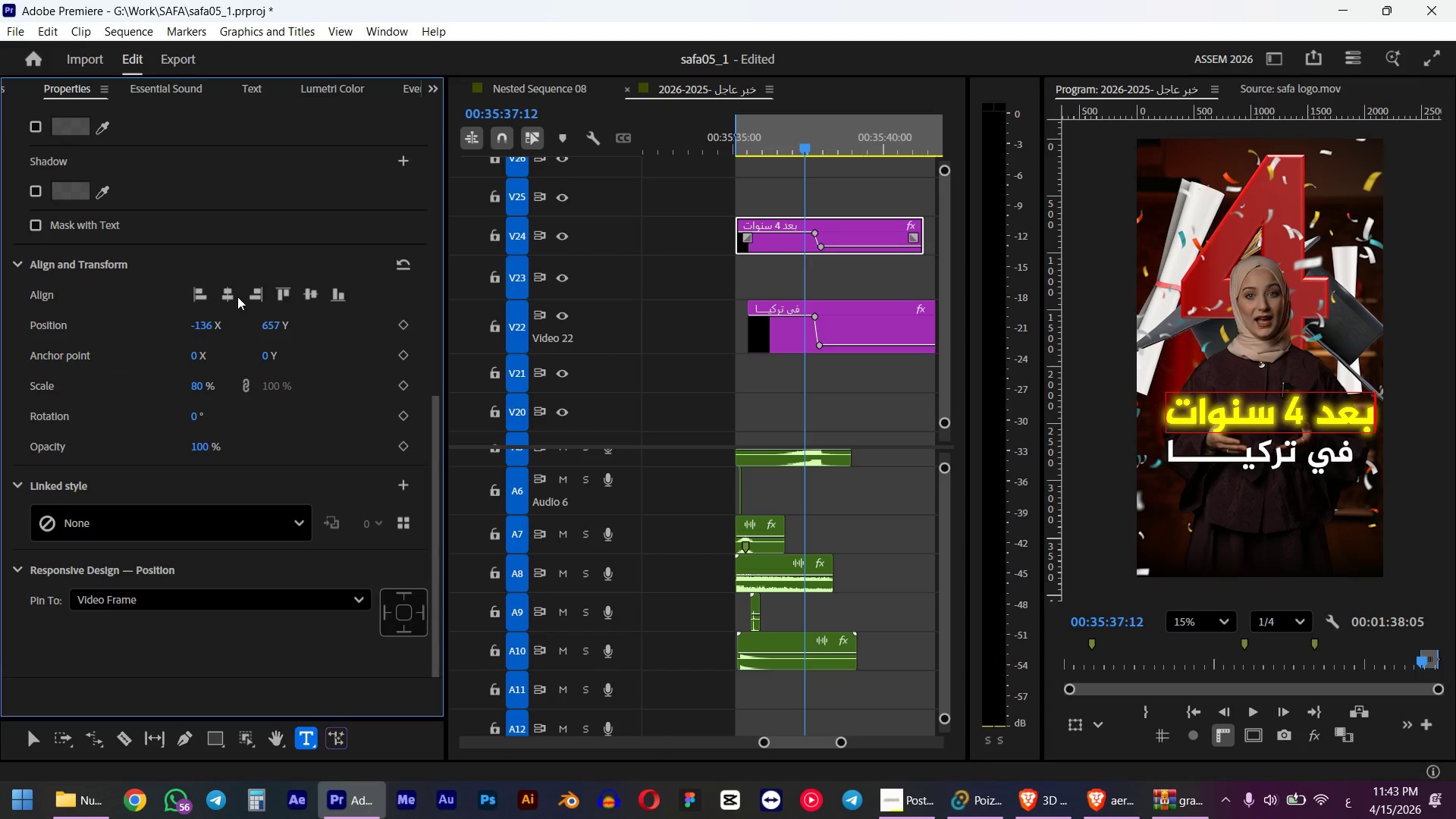 
left_click([231, 297])
 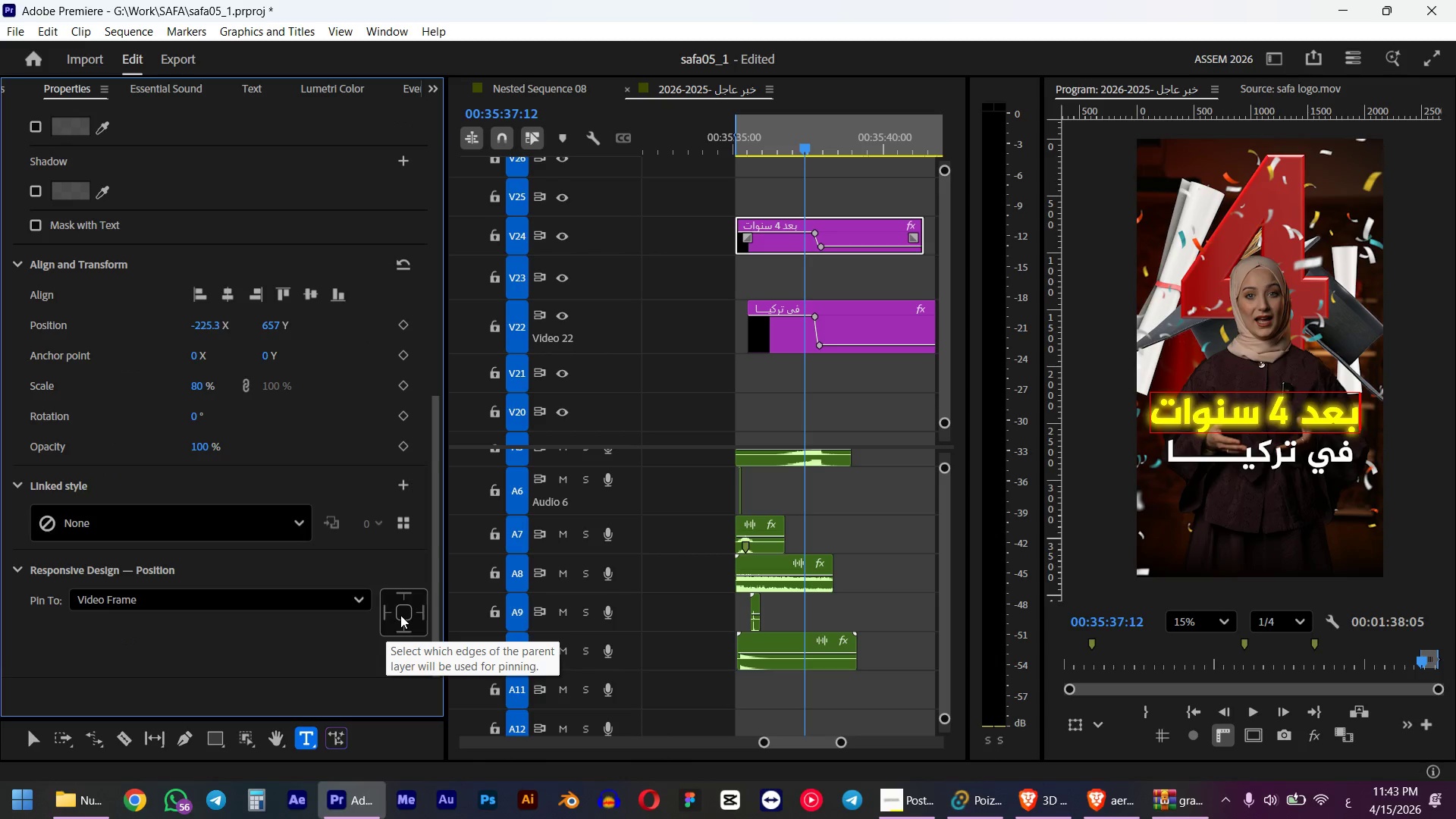 
wait(5.61)
 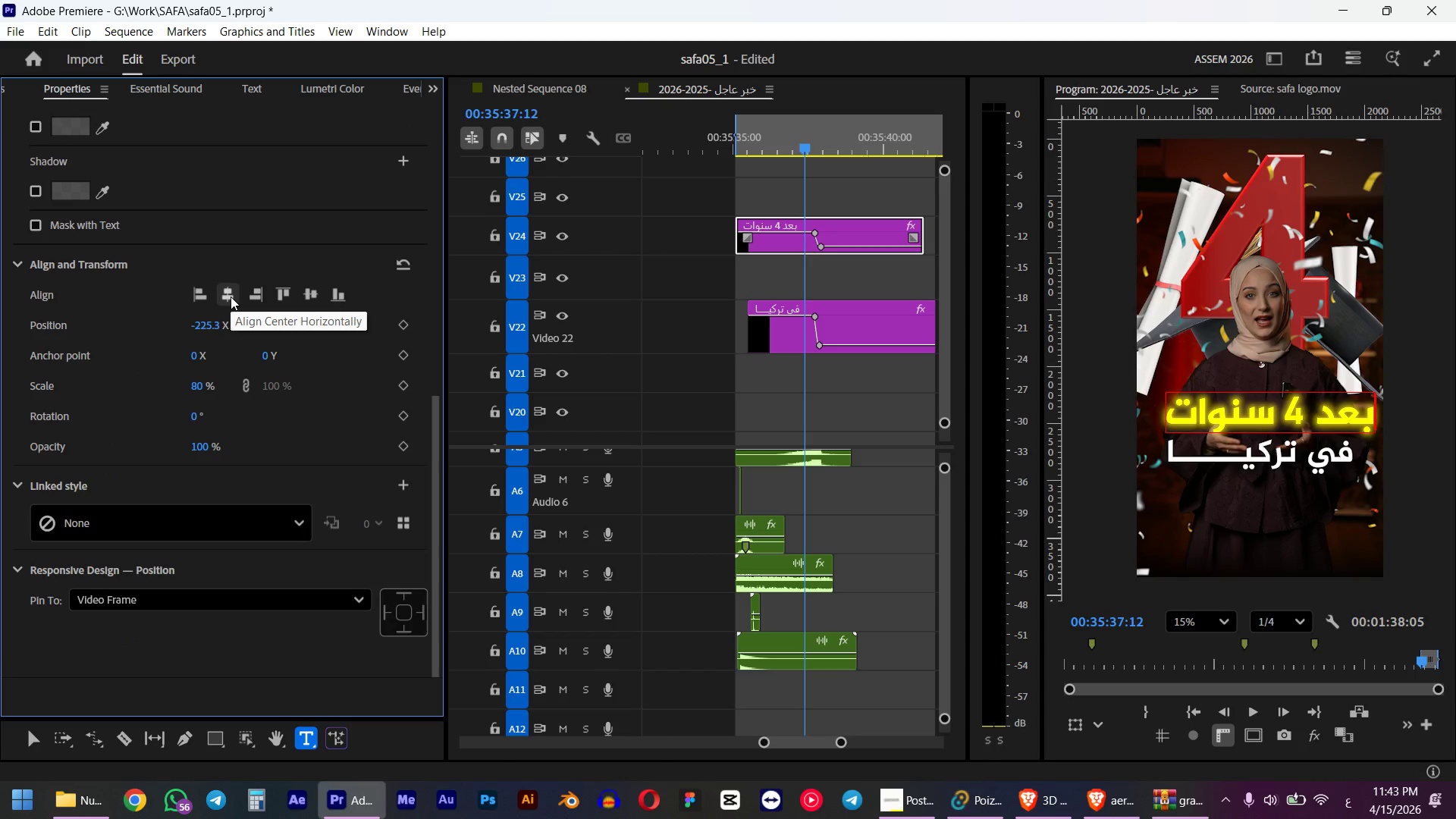 
left_click([400, 615])
 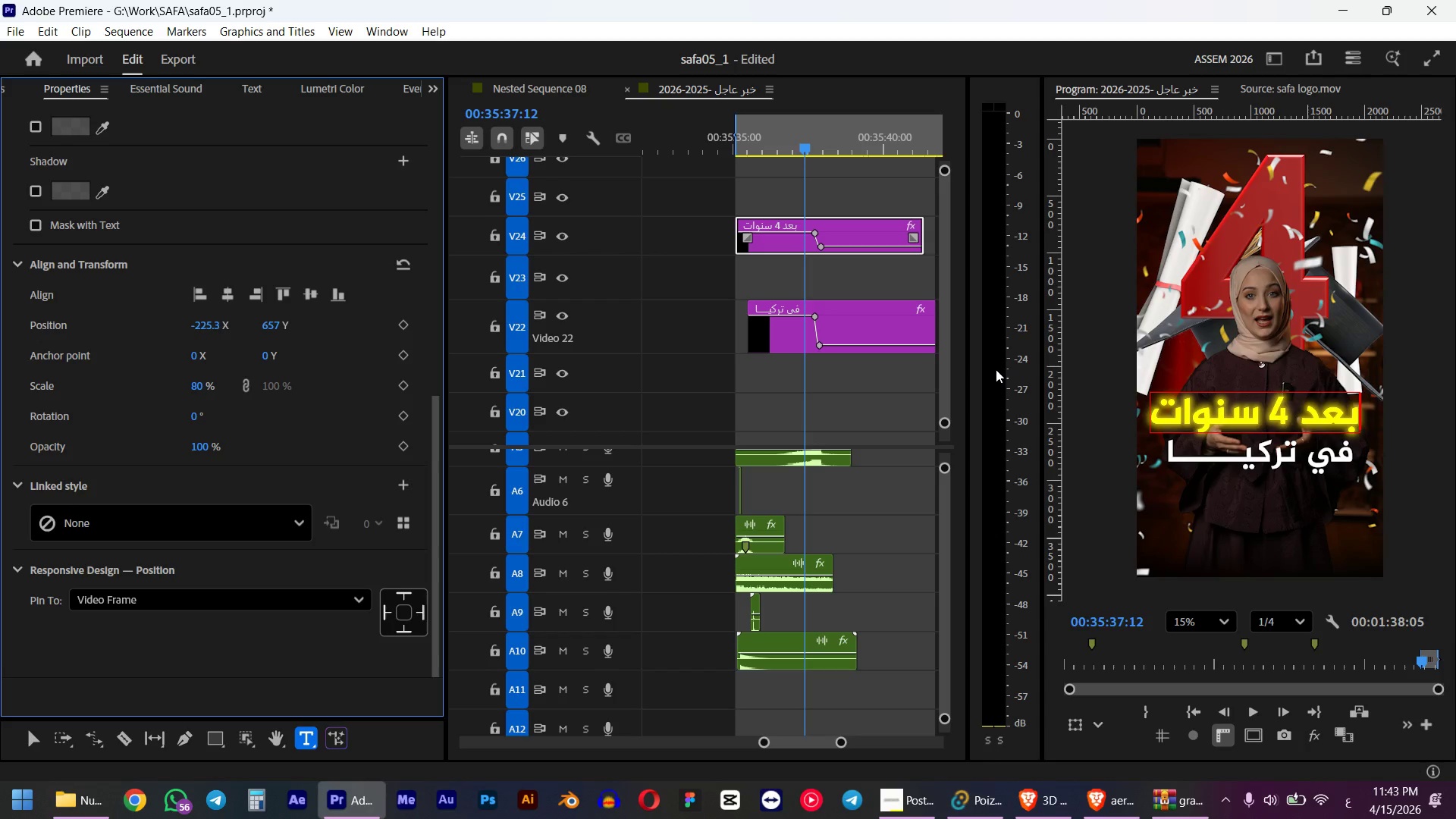 
left_click([783, 351])
 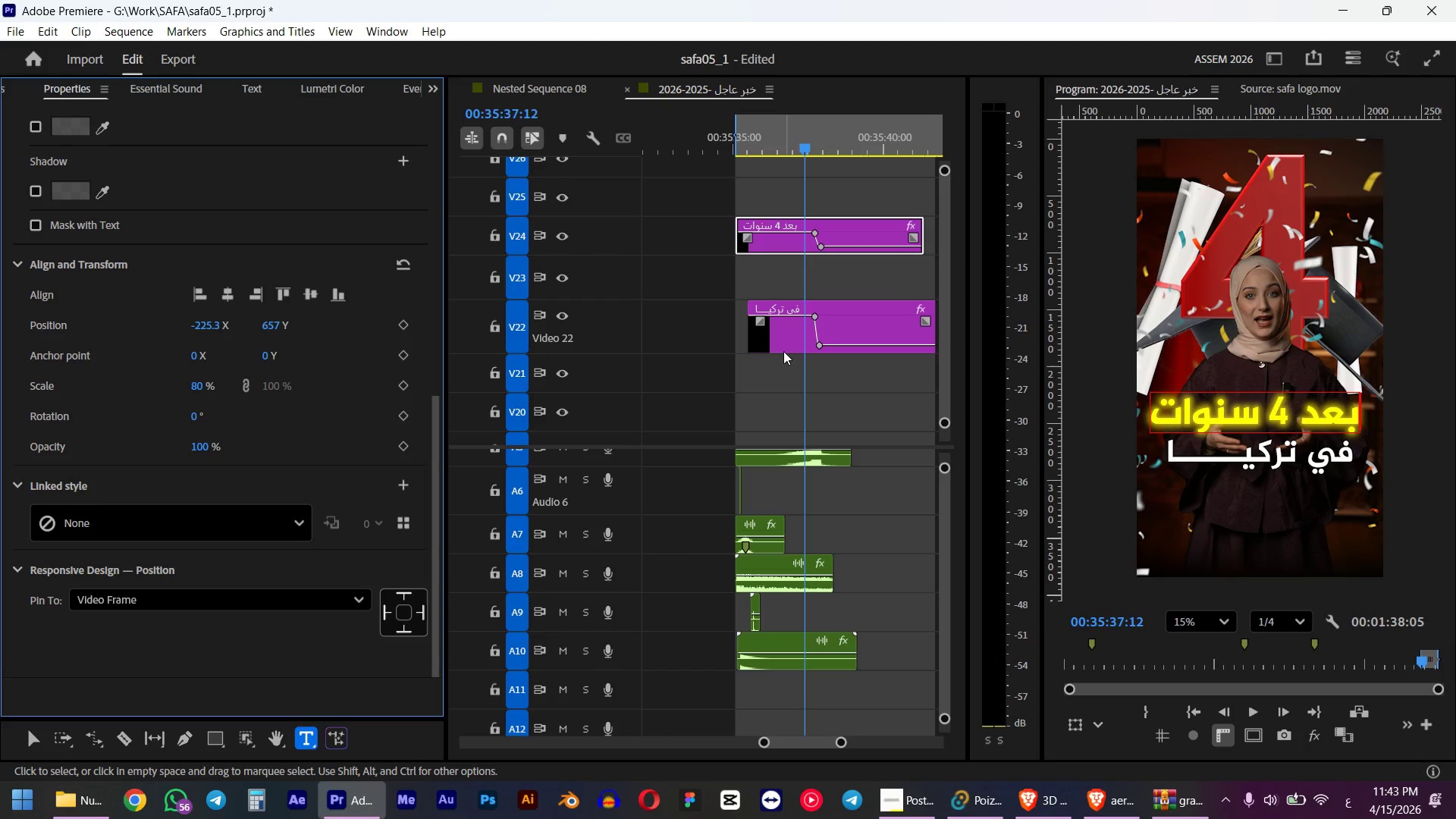 
left_click([108, 151])
 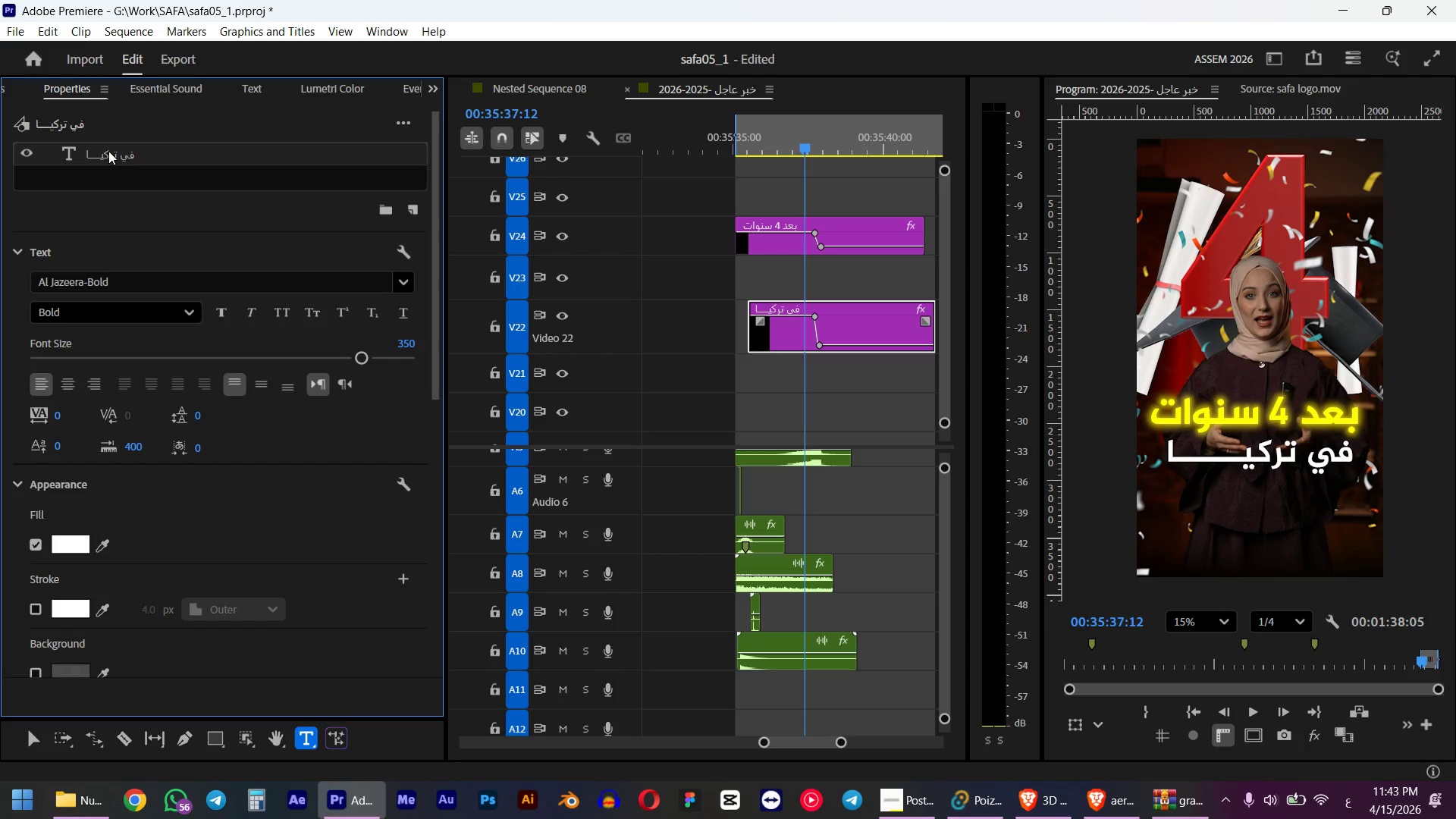 
left_click([109, 152])
 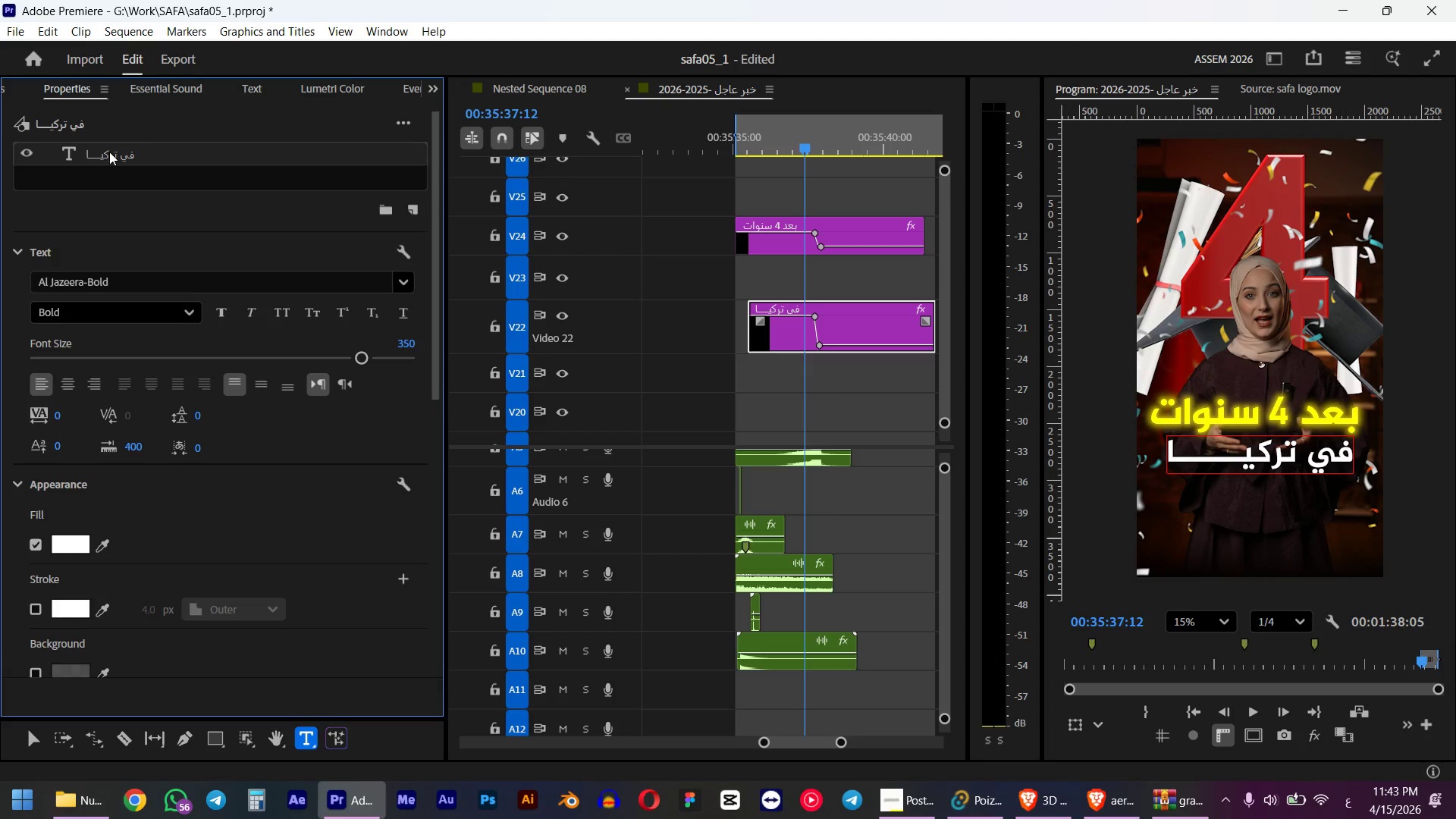 
double_click([109, 152])
 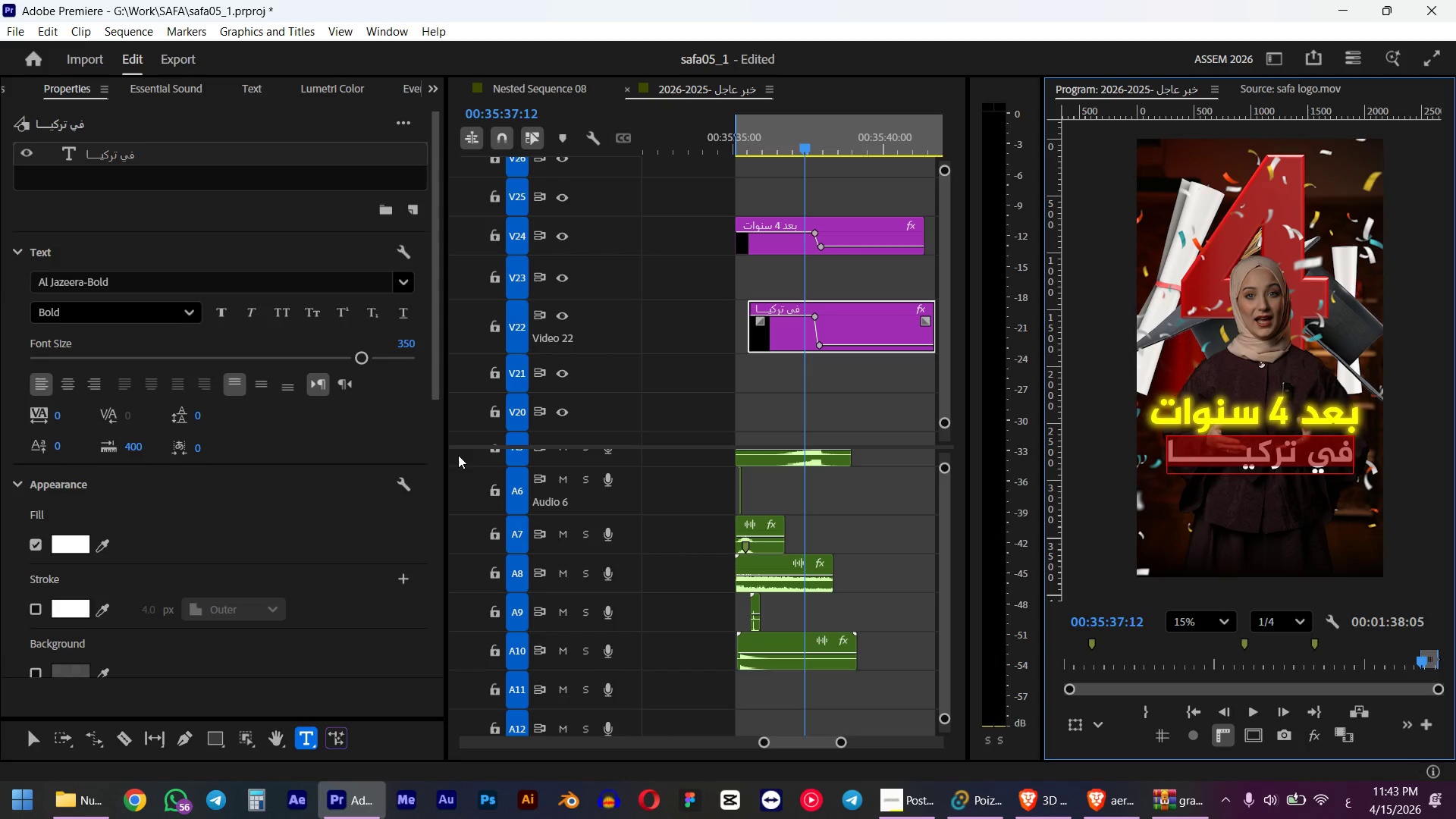 
wait(5.03)
 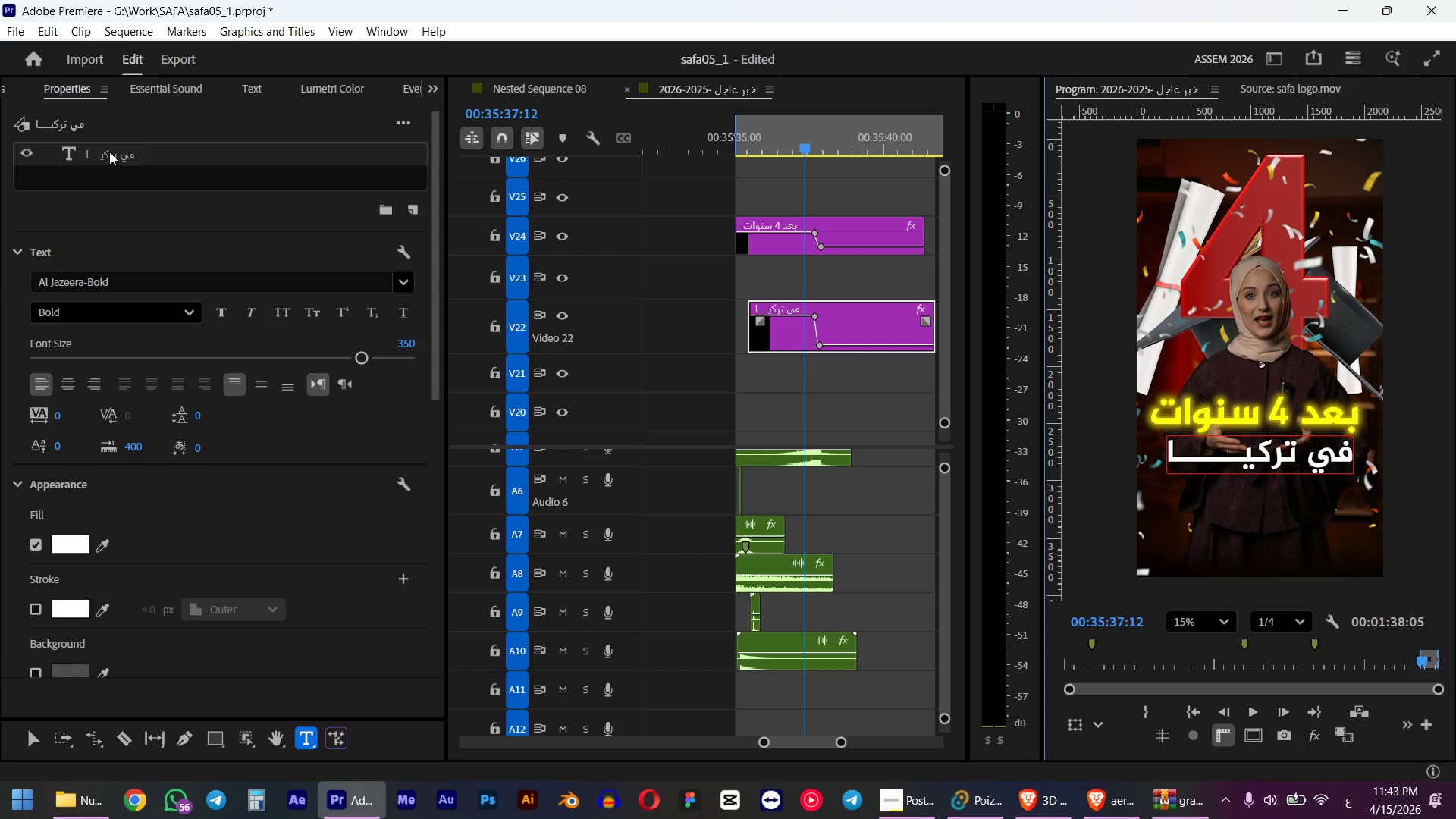 
type(]vhsm k]JJJJm)
 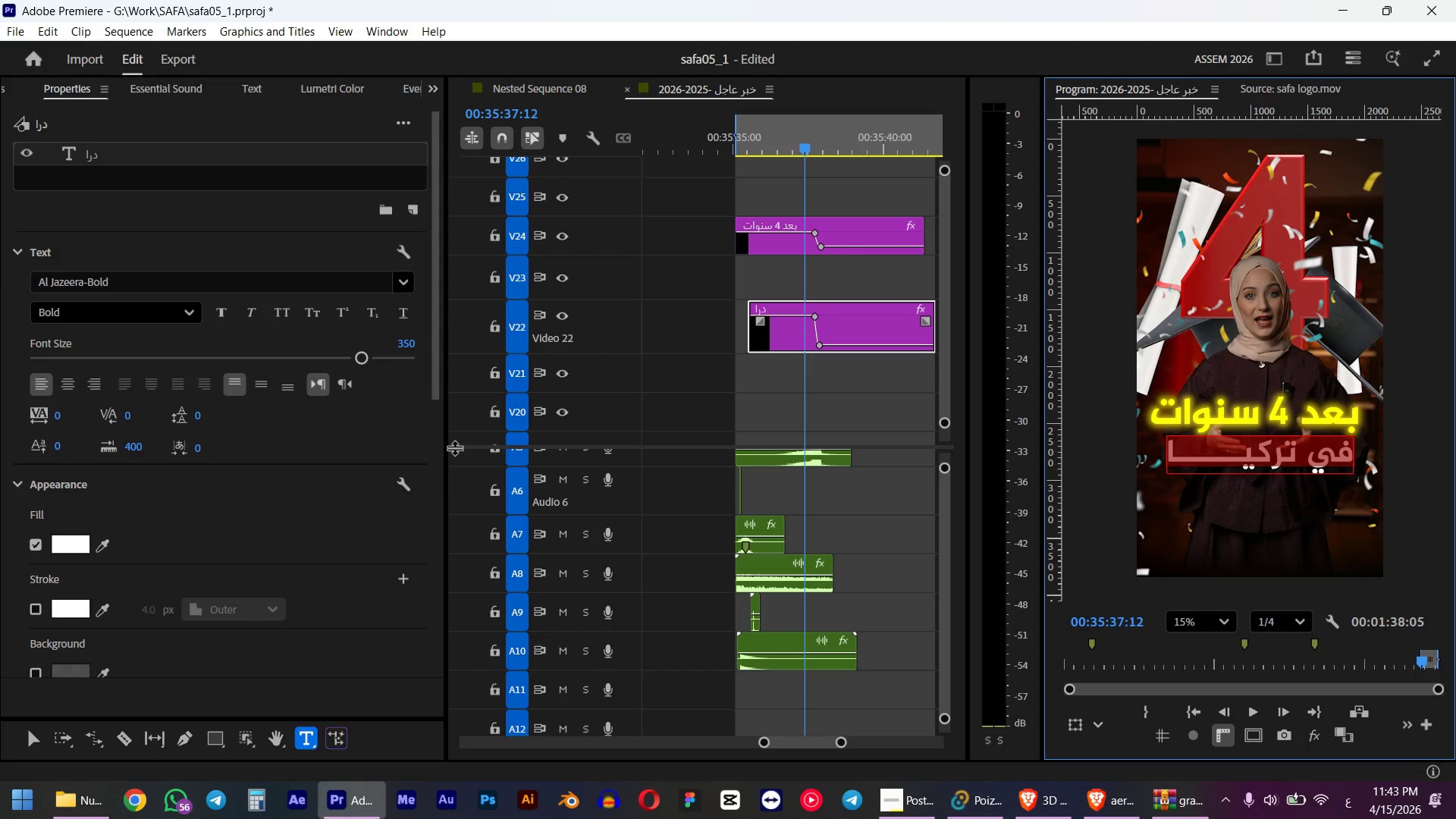 
left_click_drag(start_coordinate=[1196, 457], to_coordinate=[425, 660])
 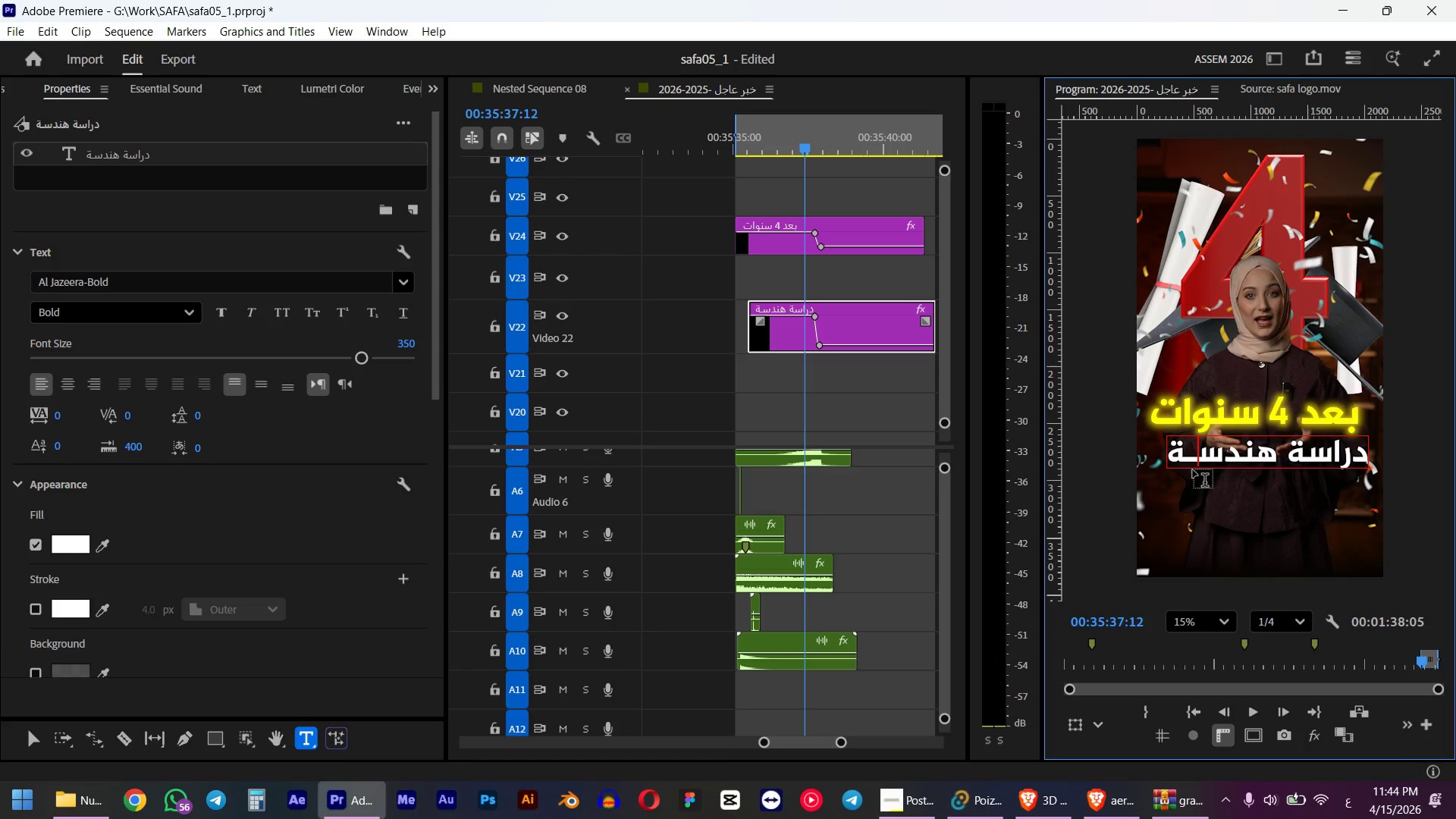 
key(Backspace)
 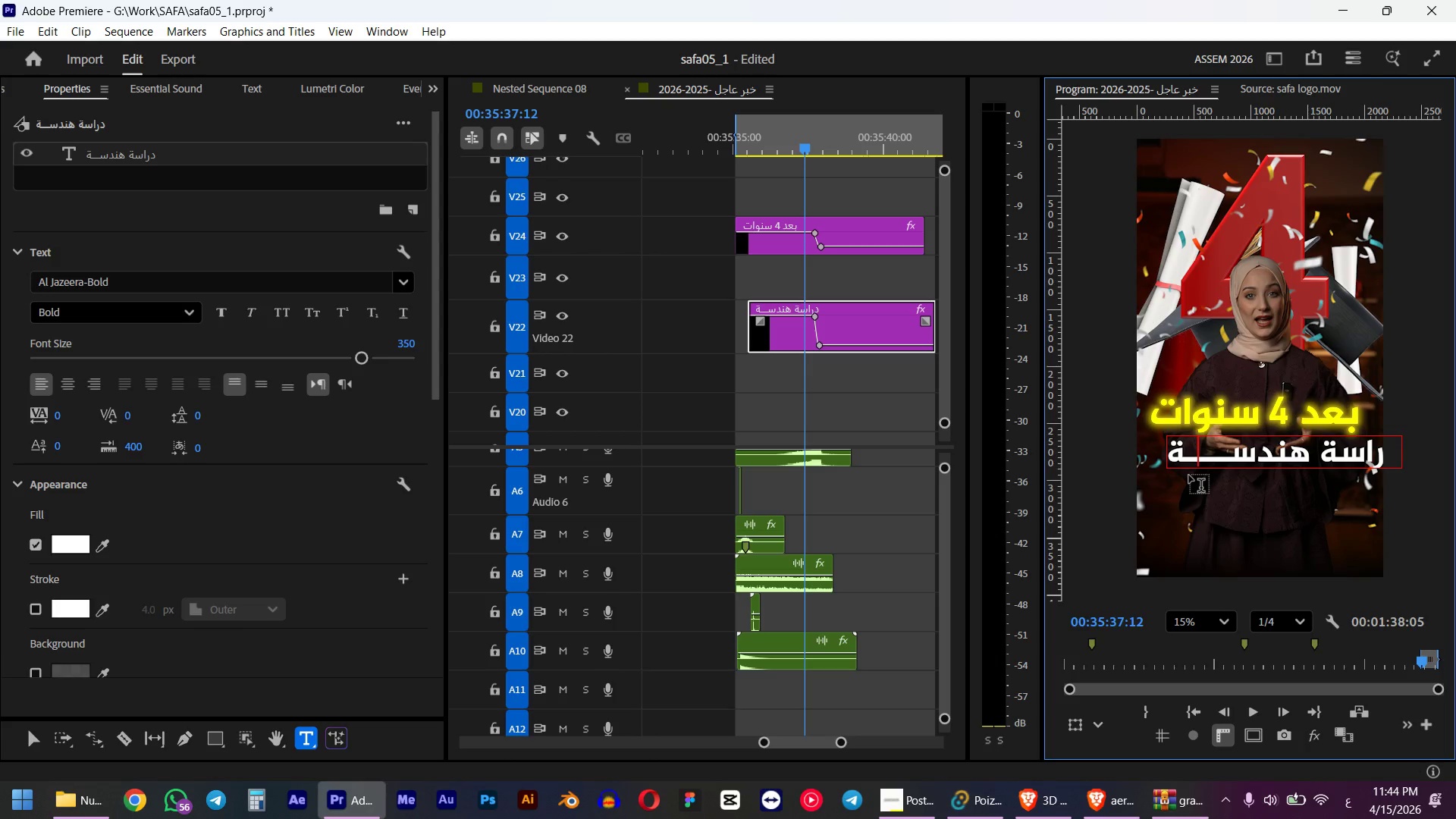 
key(Backspace)
 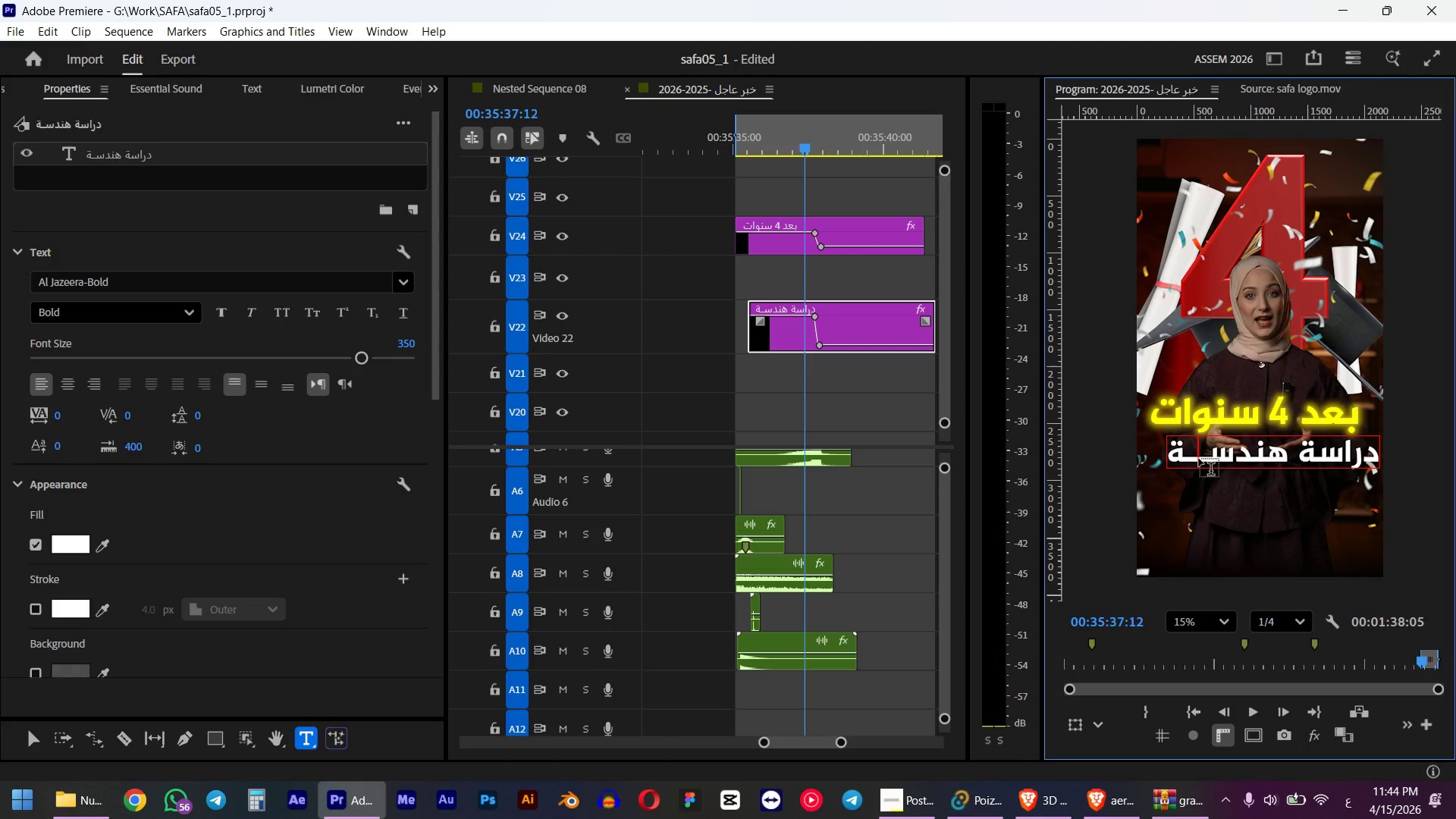 
key(Backspace)
 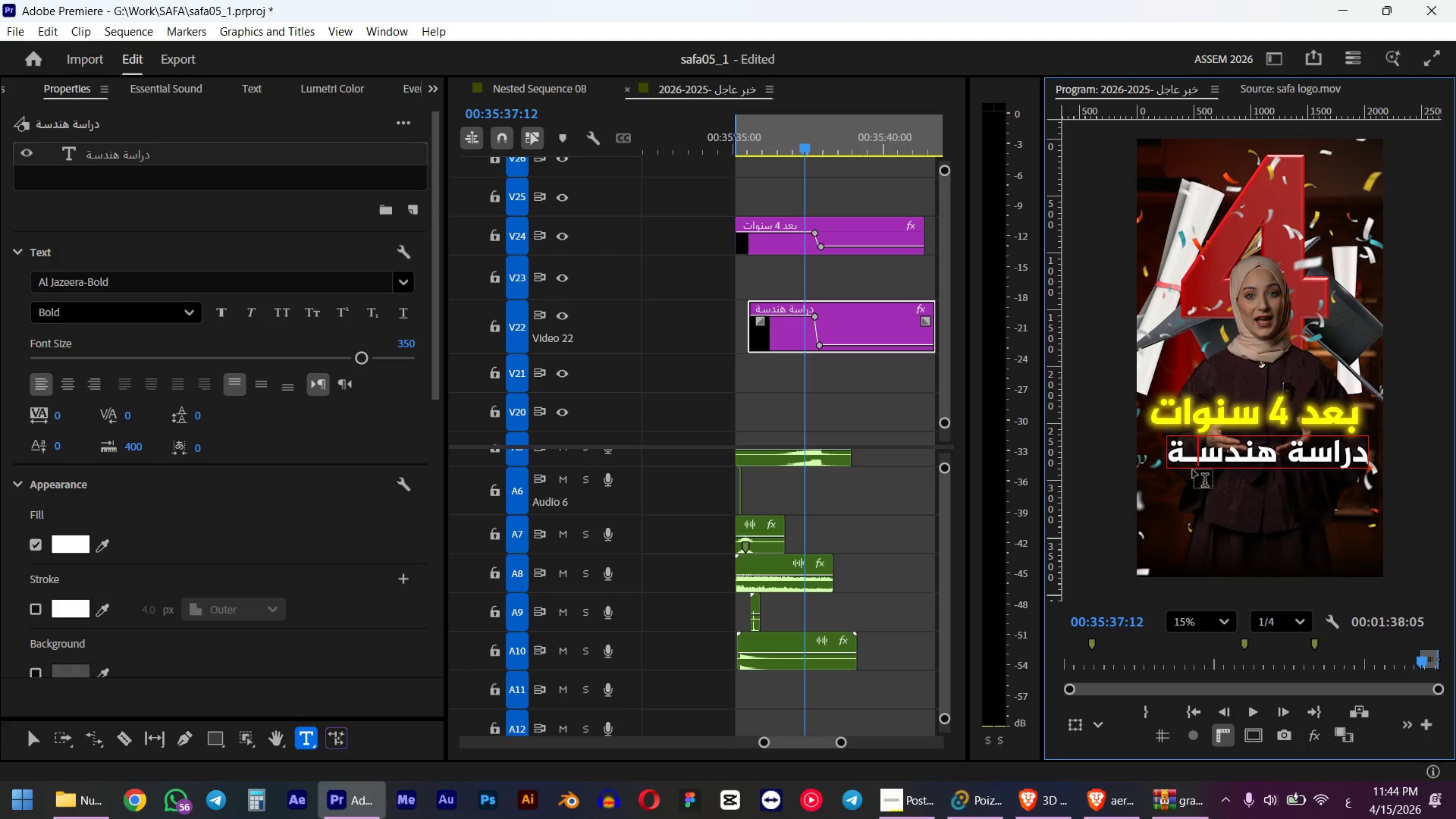 
left_click([400, 648])
 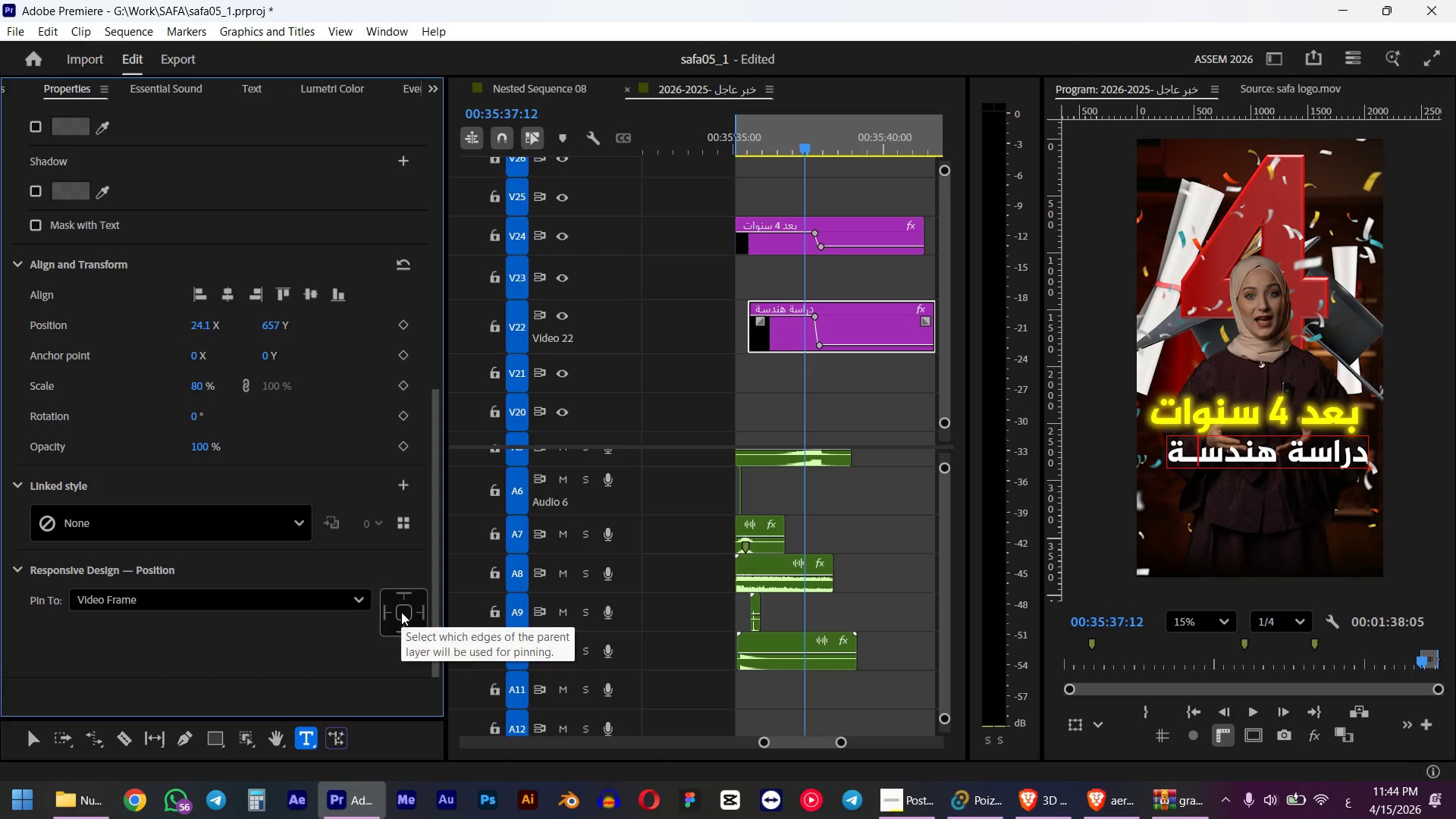 
left_click([401, 609])
 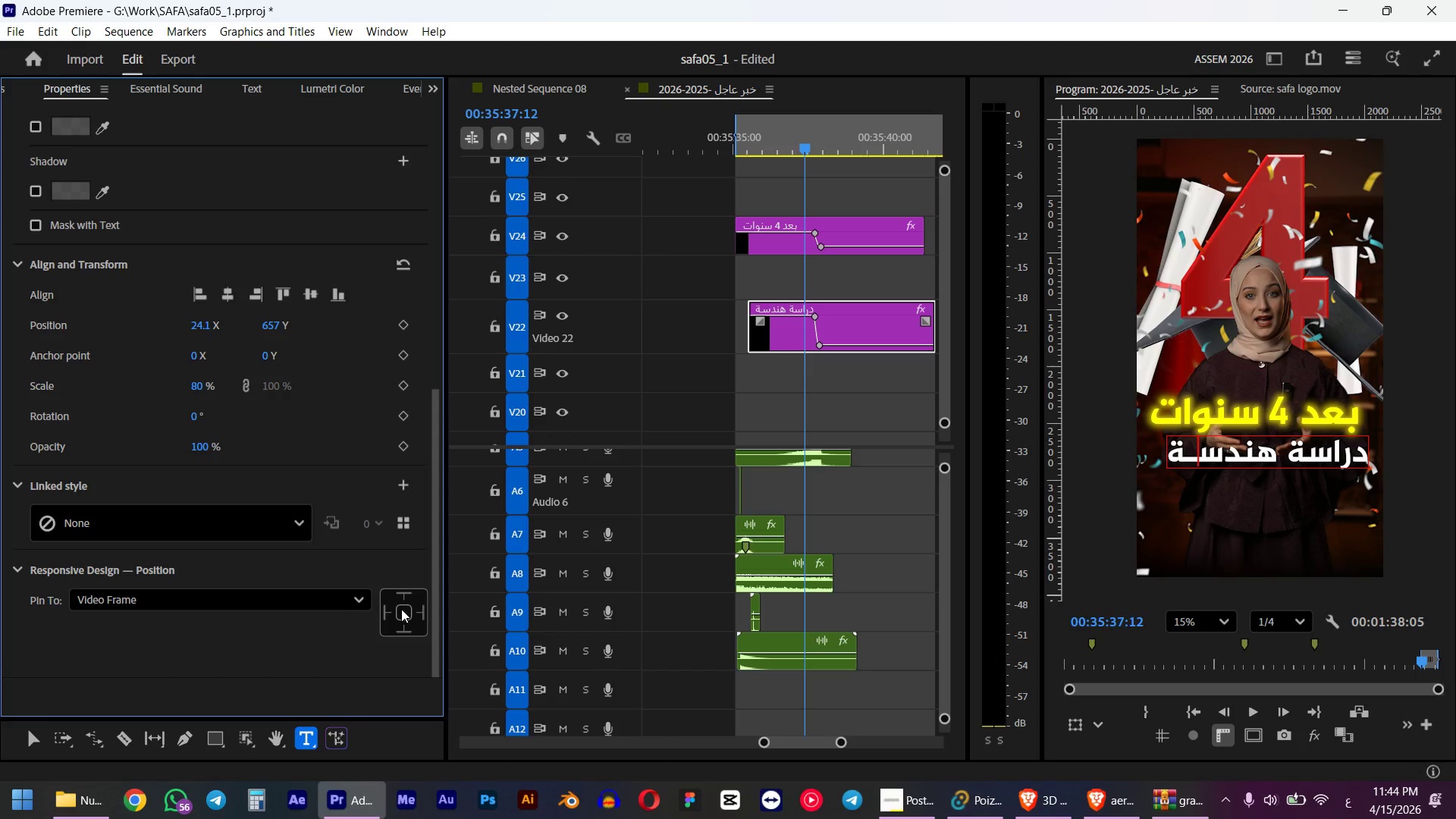 
left_click([228, 290])
 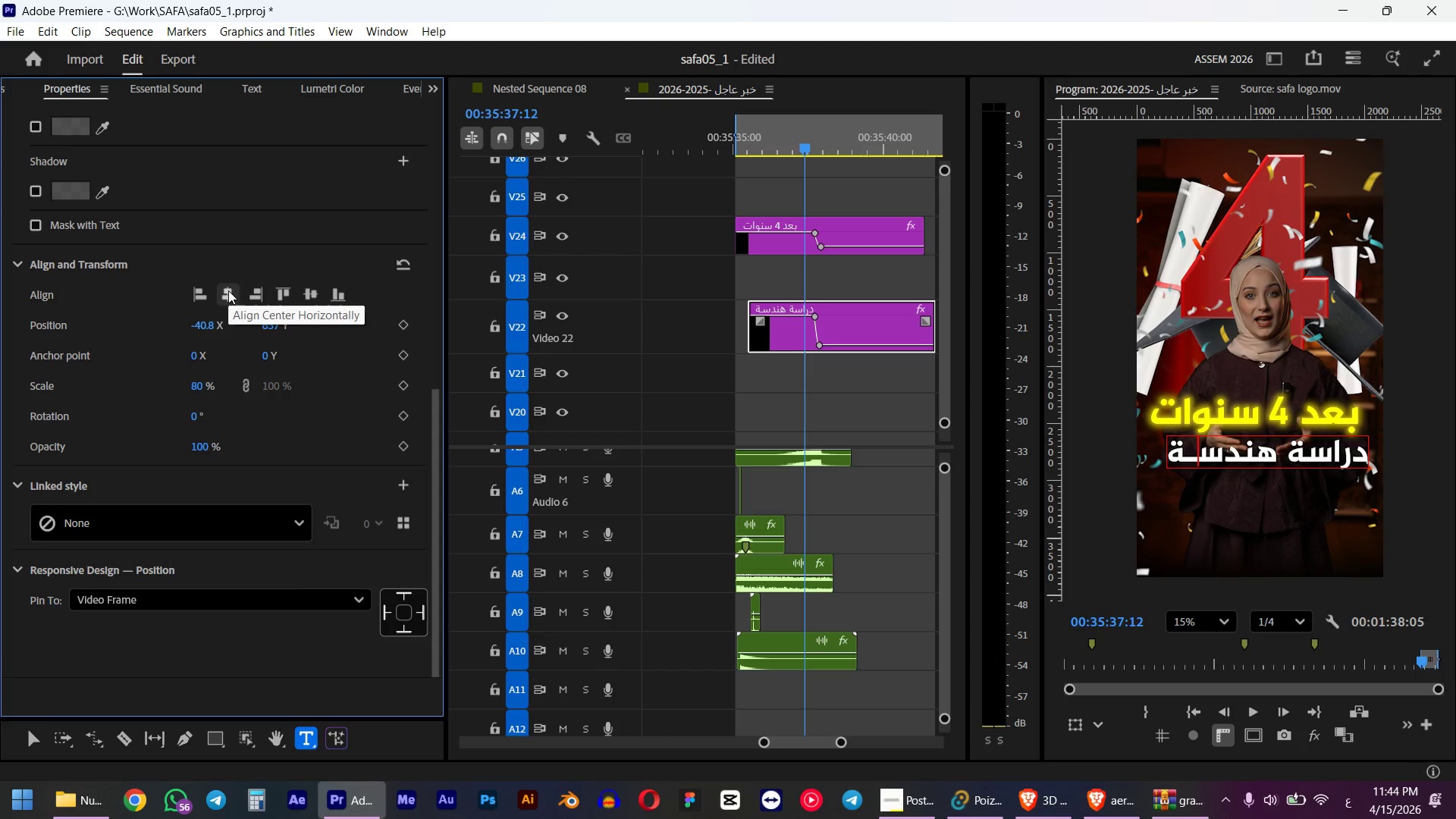 
left_click([768, 136])
 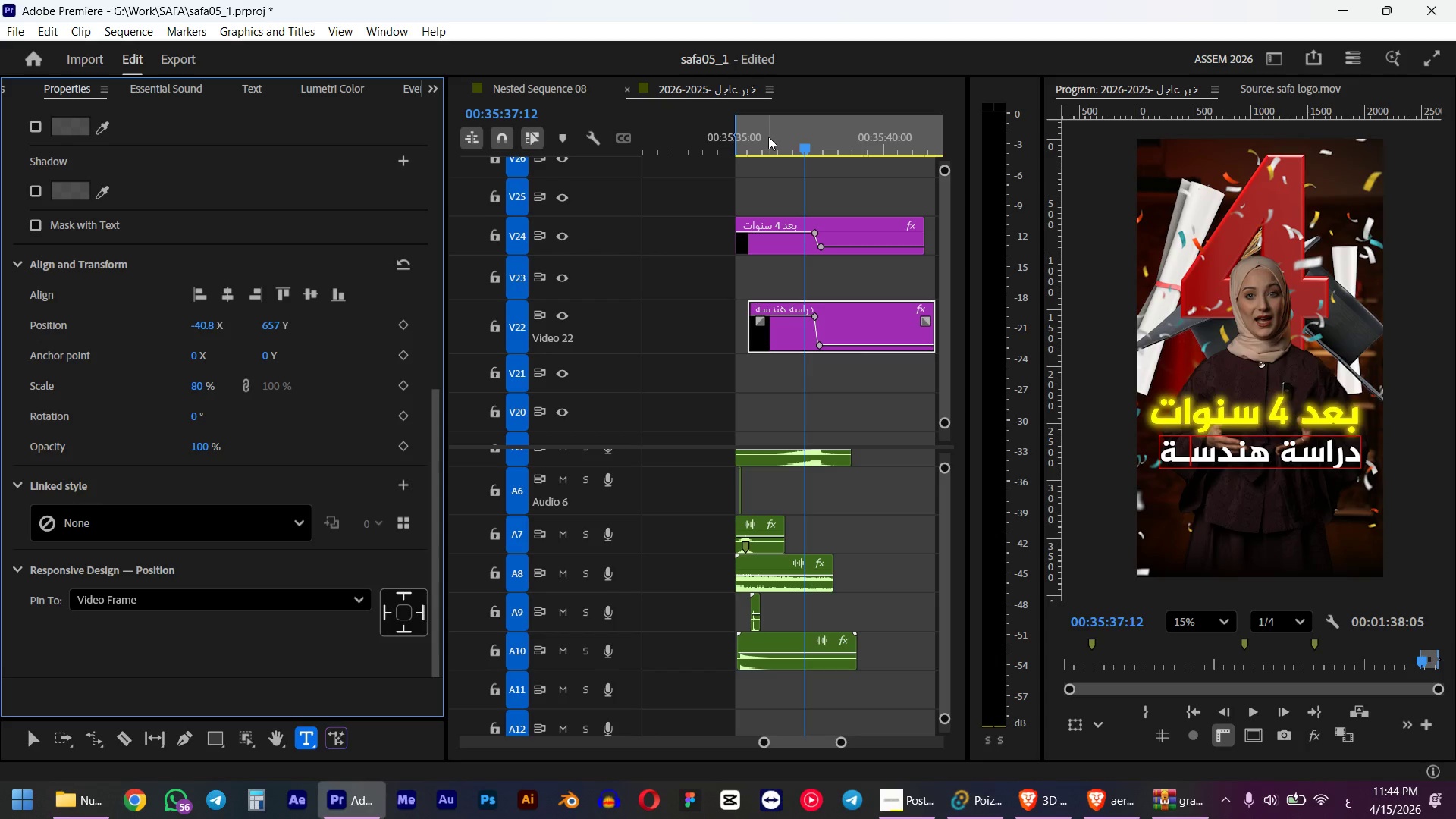 
left_click_drag(start_coordinate=[765, 144], to_coordinate=[733, 144])
 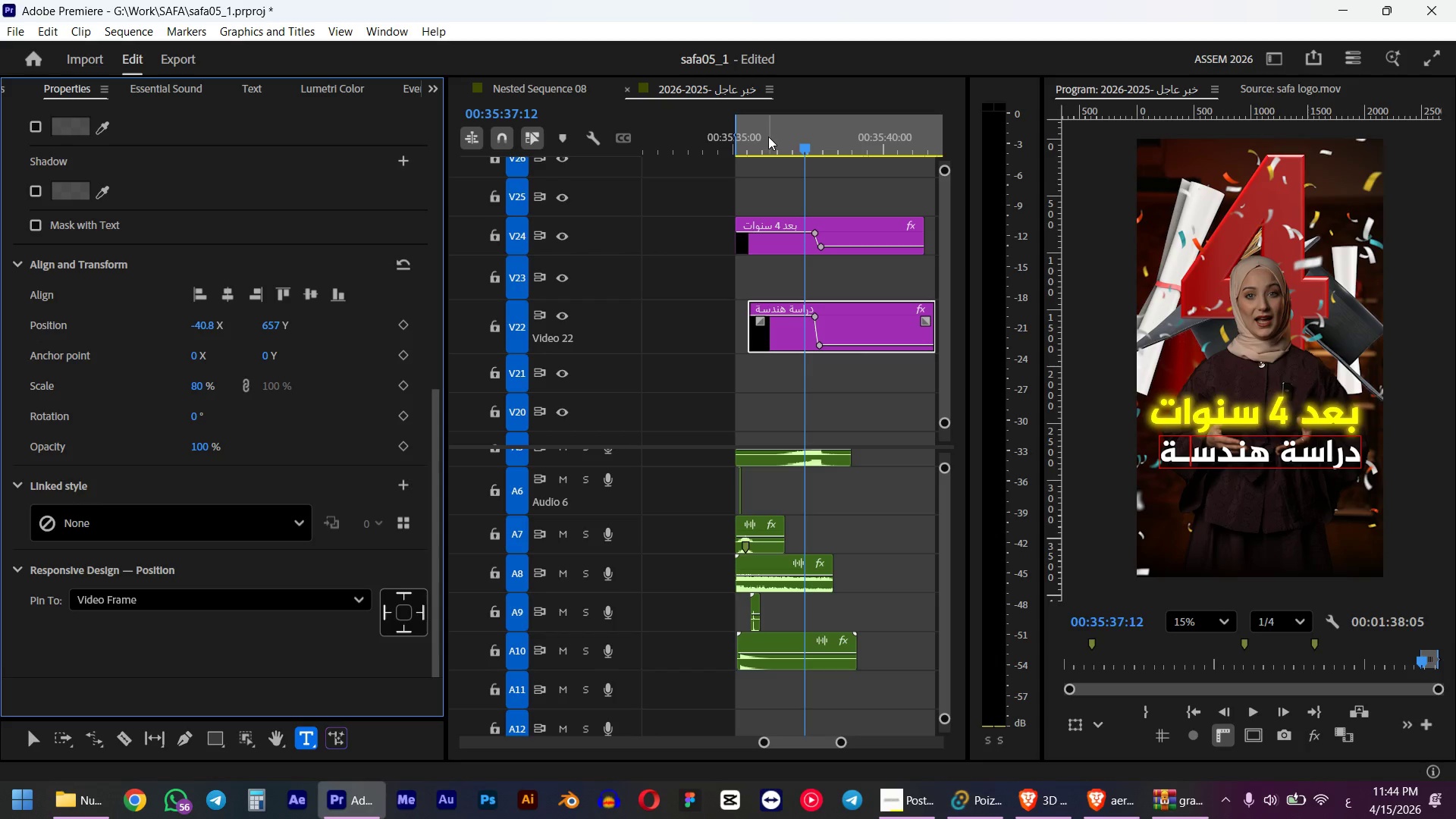 
hold_key(key=ShiftLeft, duration=1.95)
 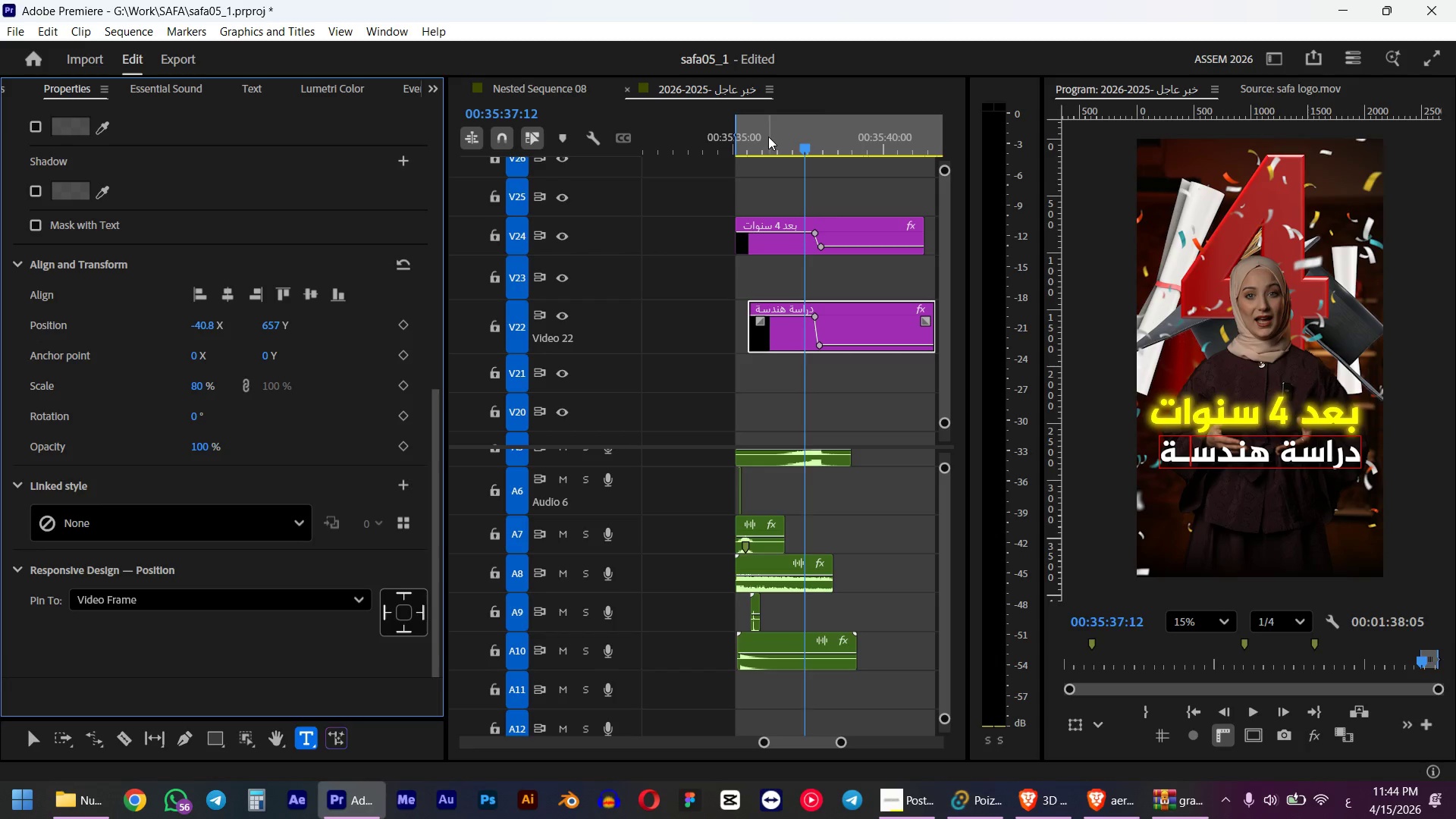 
key(Space)
 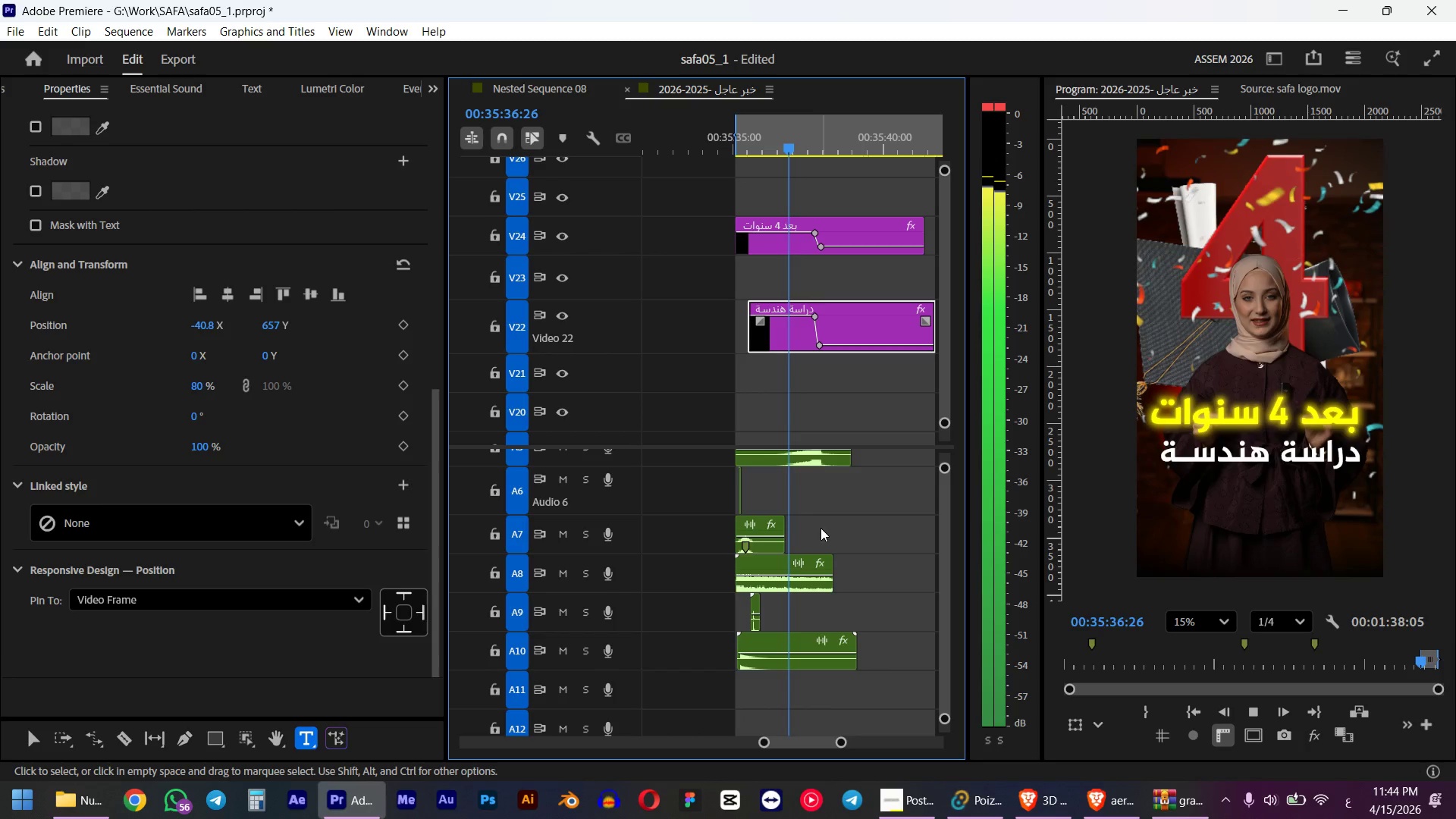 
key(Space)
 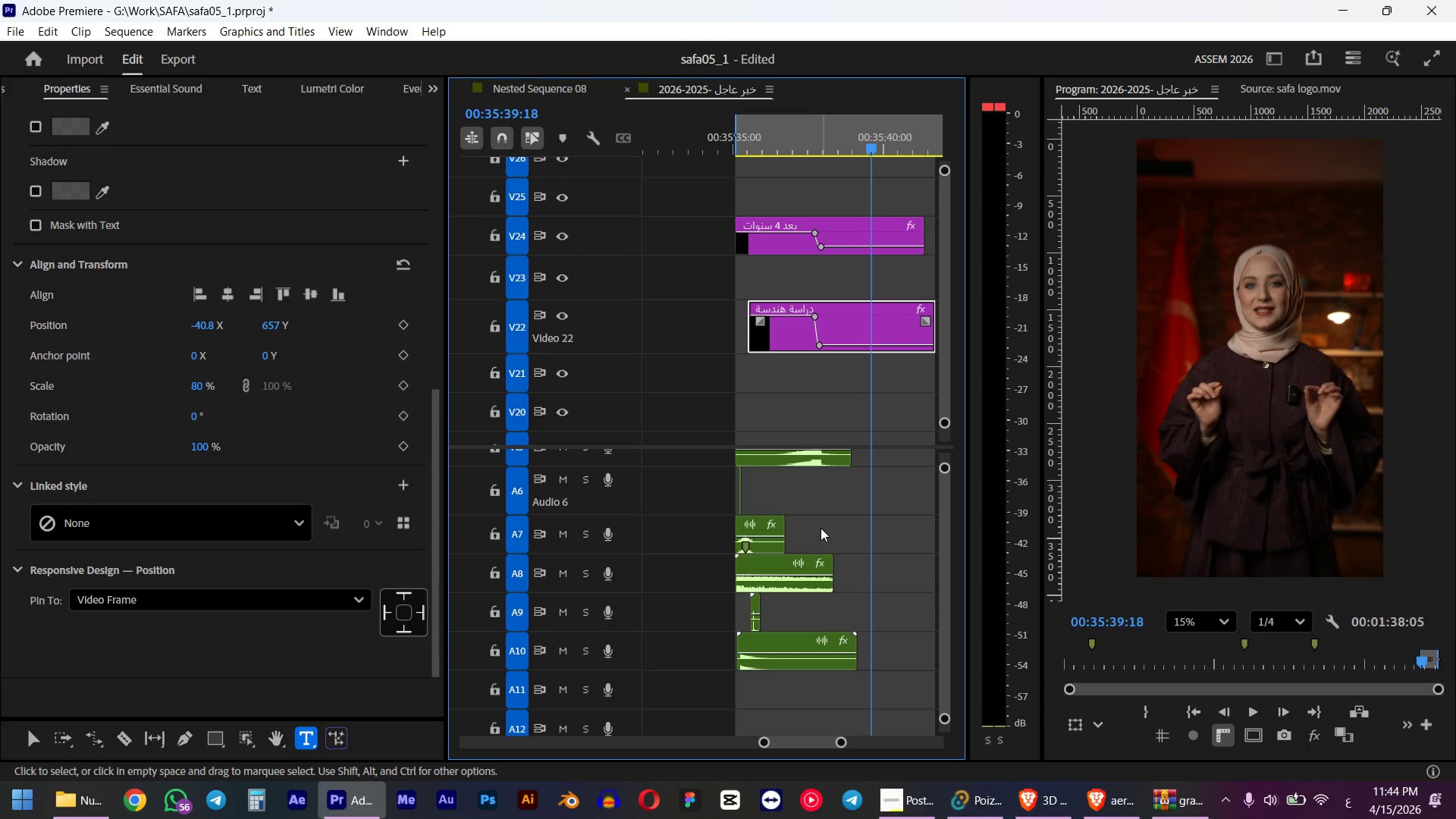 
hold_key(key=AltLeft, duration=0.48)
scroll: coordinate [805, 372], scroll_direction: down, amount: 4.0
 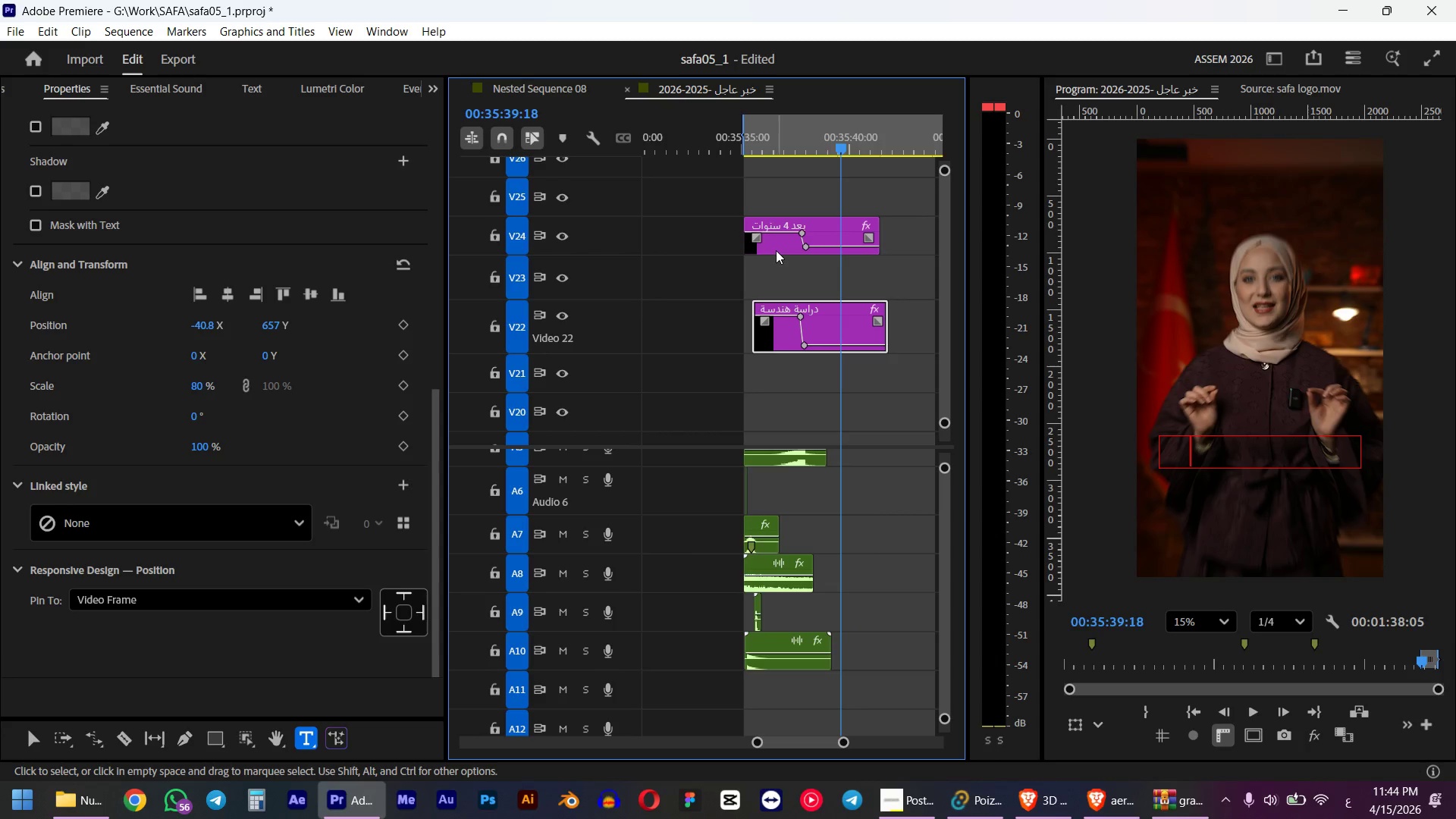 
left_click([776, 250])
 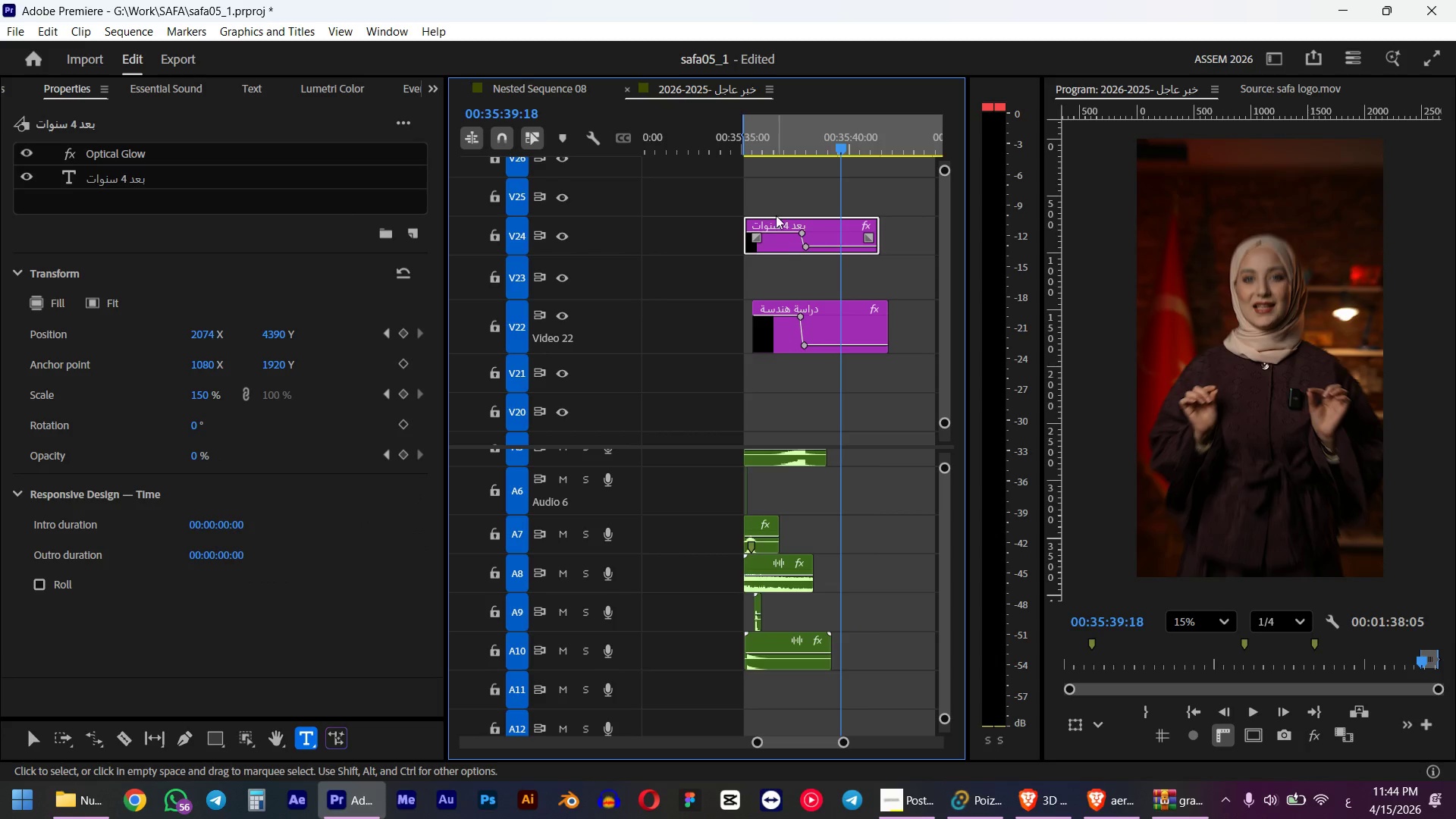 
left_click_drag(start_coordinate=[769, 144], to_coordinate=[747, 143])
 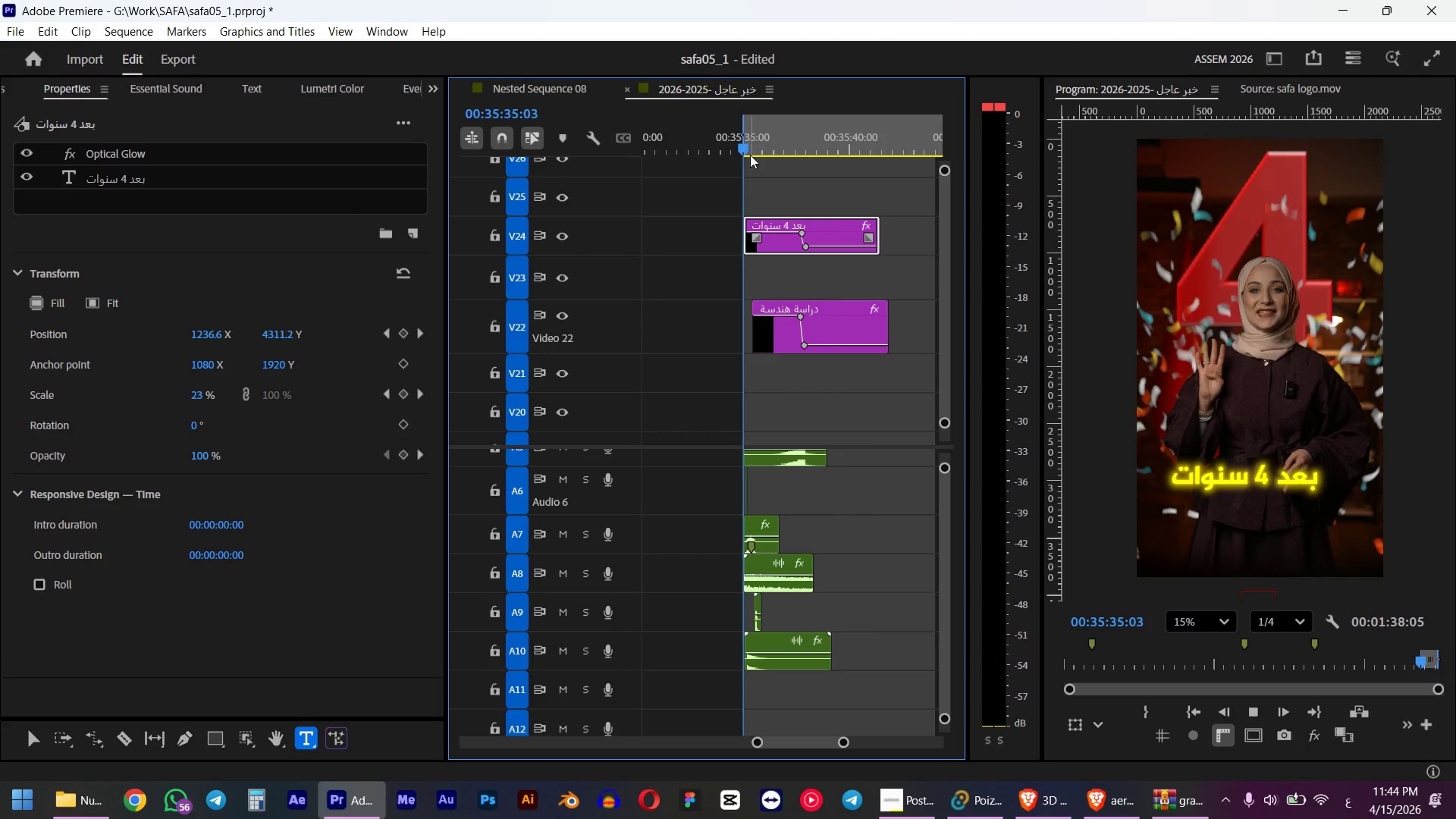 
hold_key(key=ShiftLeft, duration=0.67)
 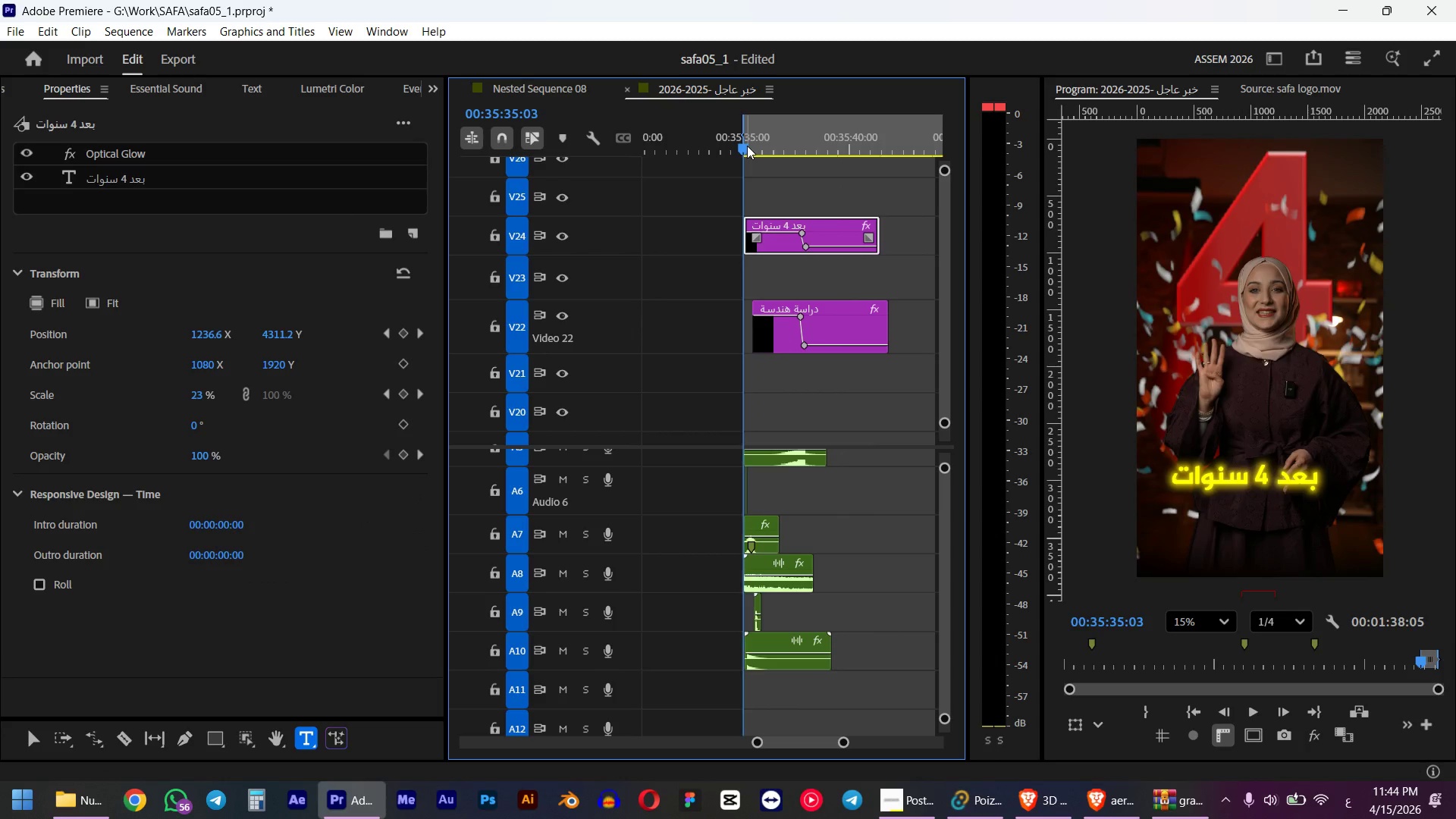 
key(Space)
 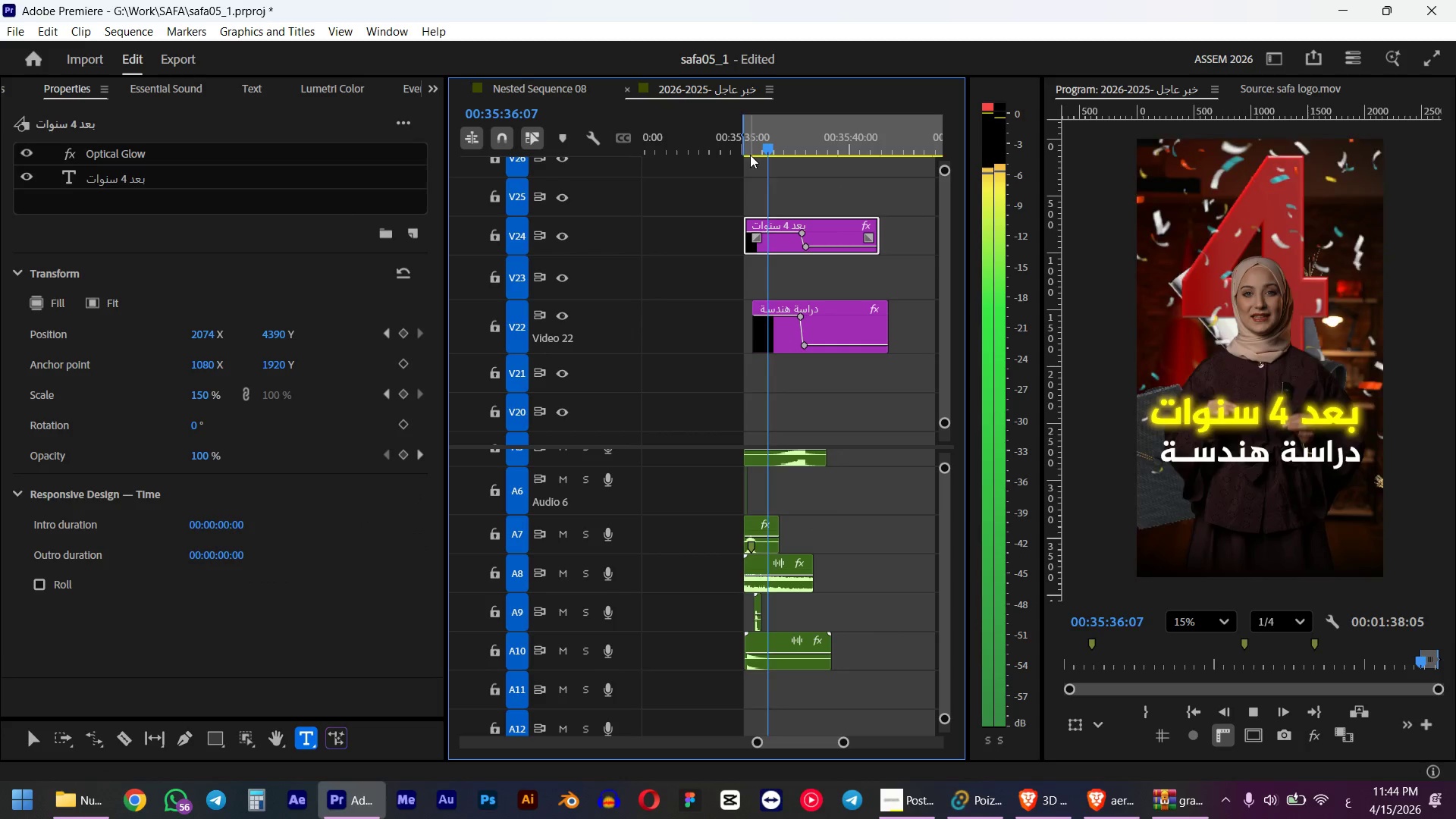 
key(Space)
 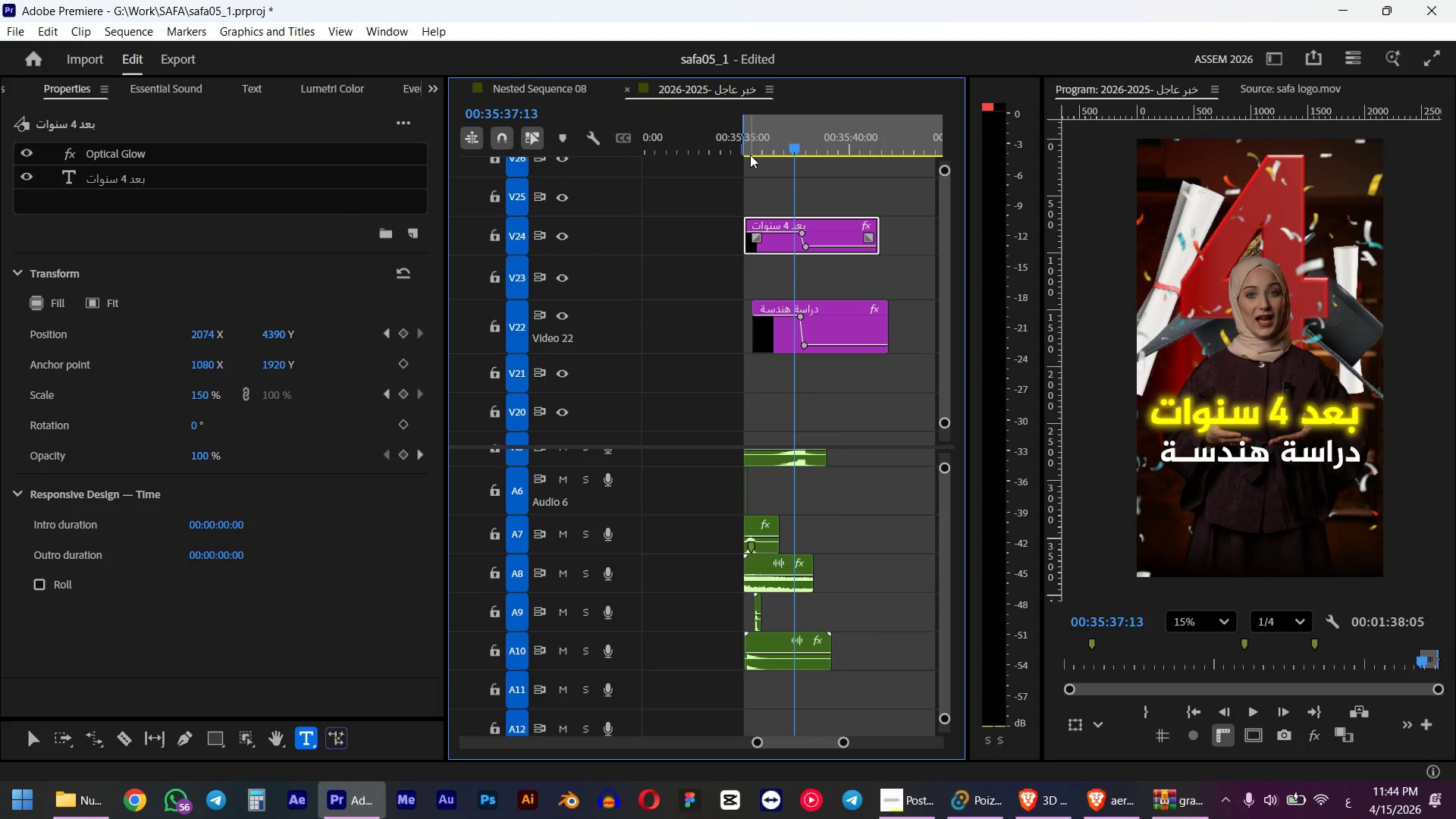 
left_click_drag(start_coordinate=[789, 149], to_coordinate=[796, 147])
 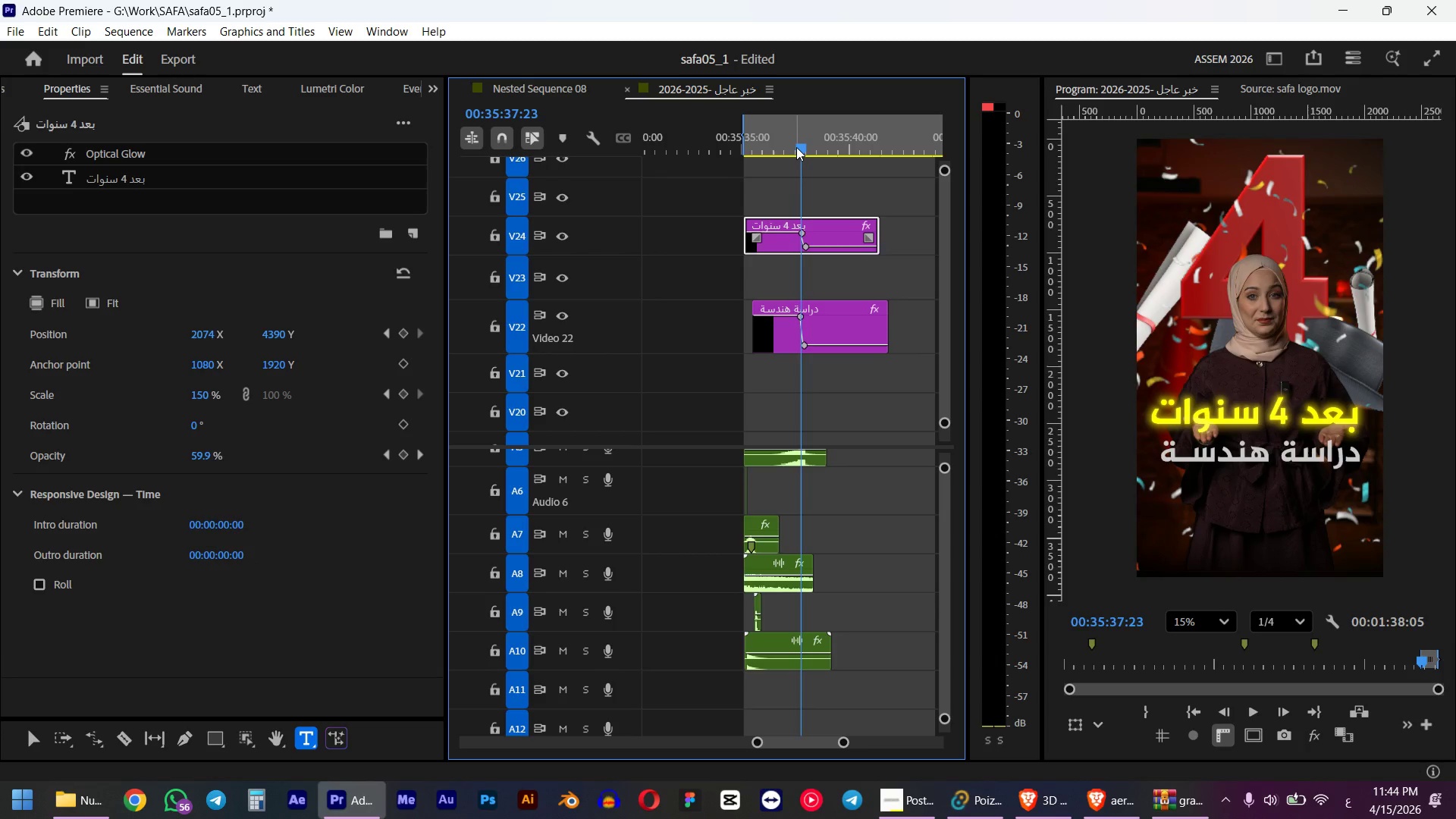 
key(Space)
 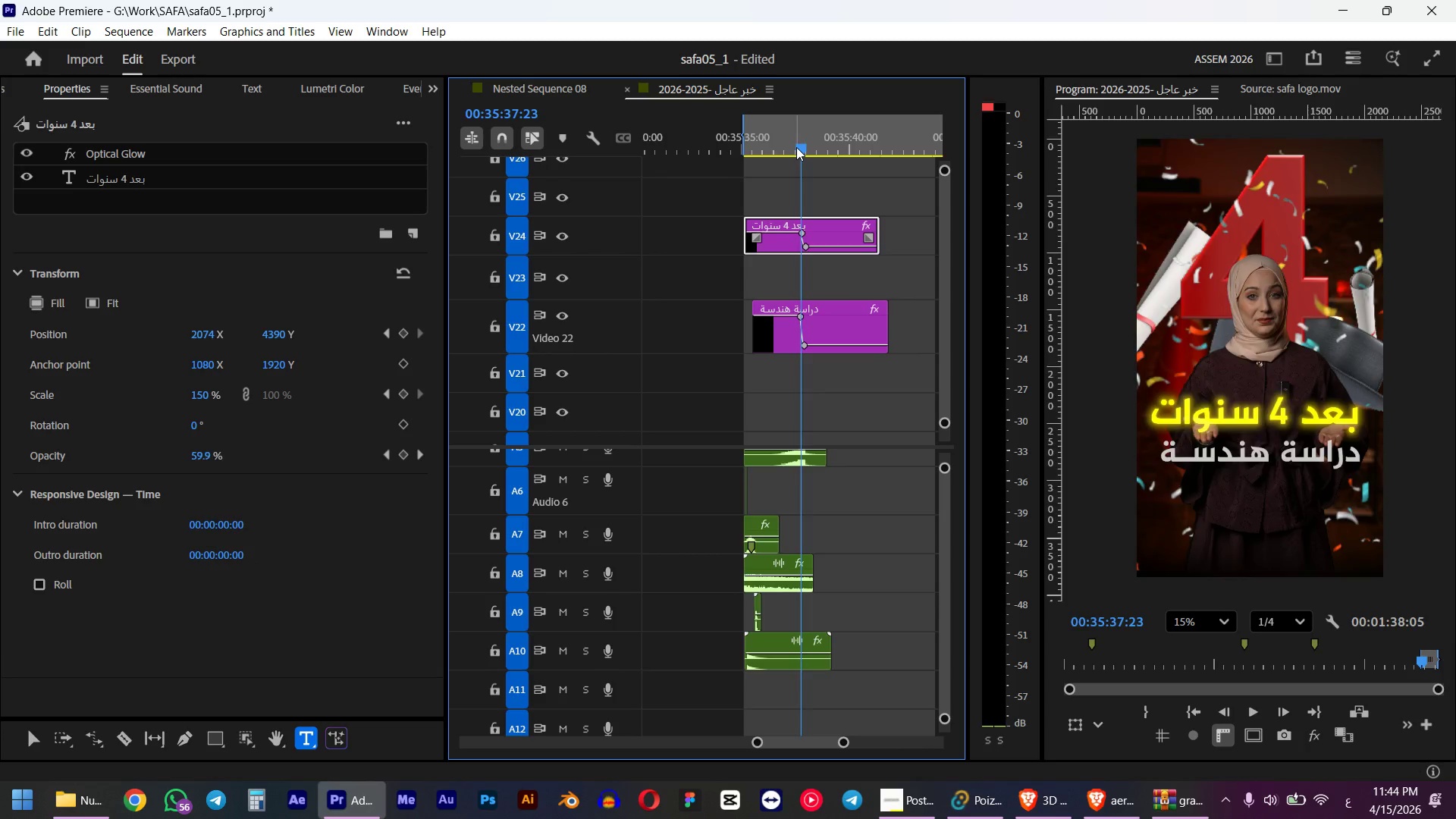 
left_click([796, 147])
 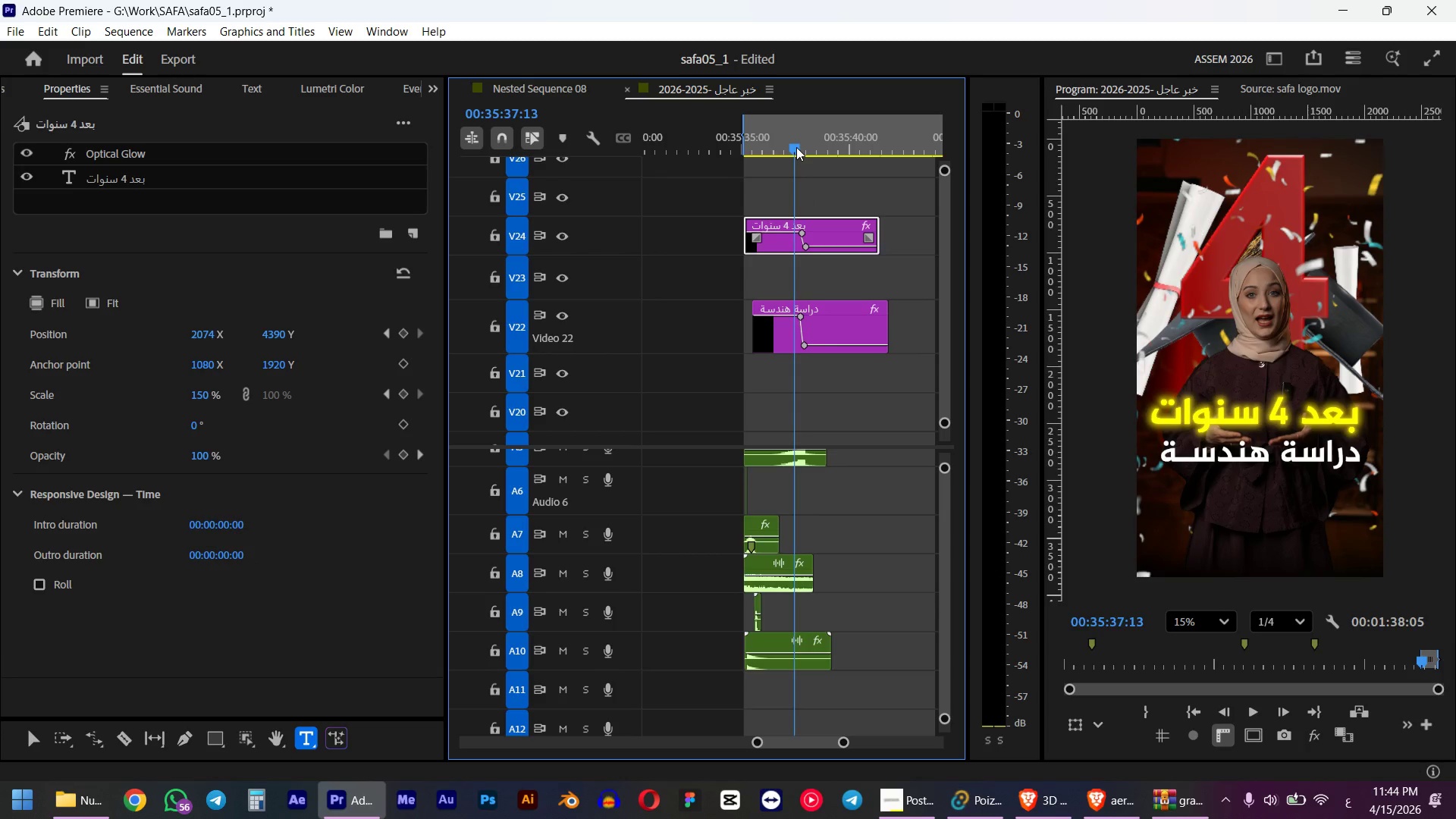 
left_click_drag(start_coordinate=[796, 147], to_coordinate=[747, 144])
 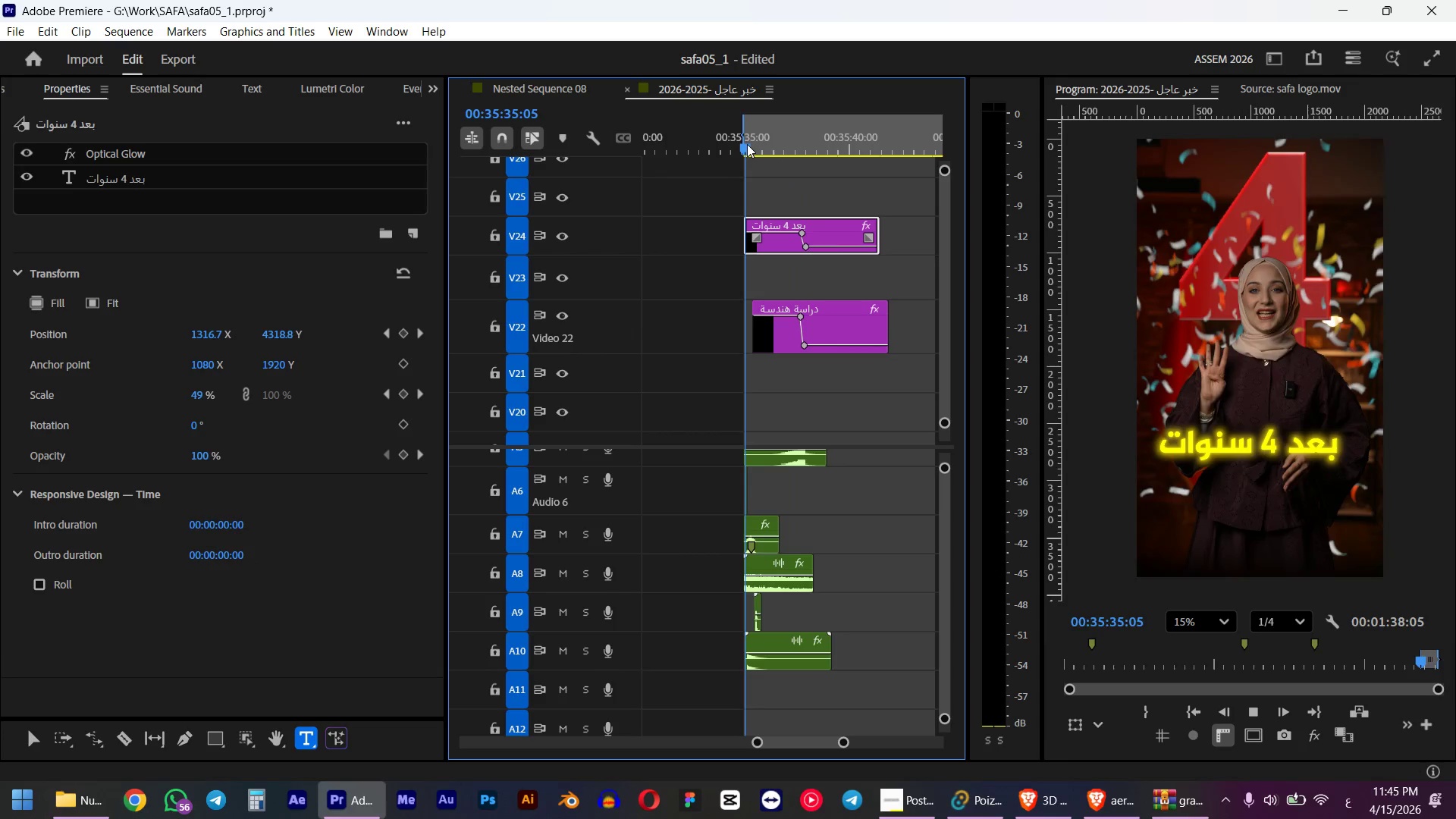 
hold_key(key=ShiftLeft, duration=1.08)
 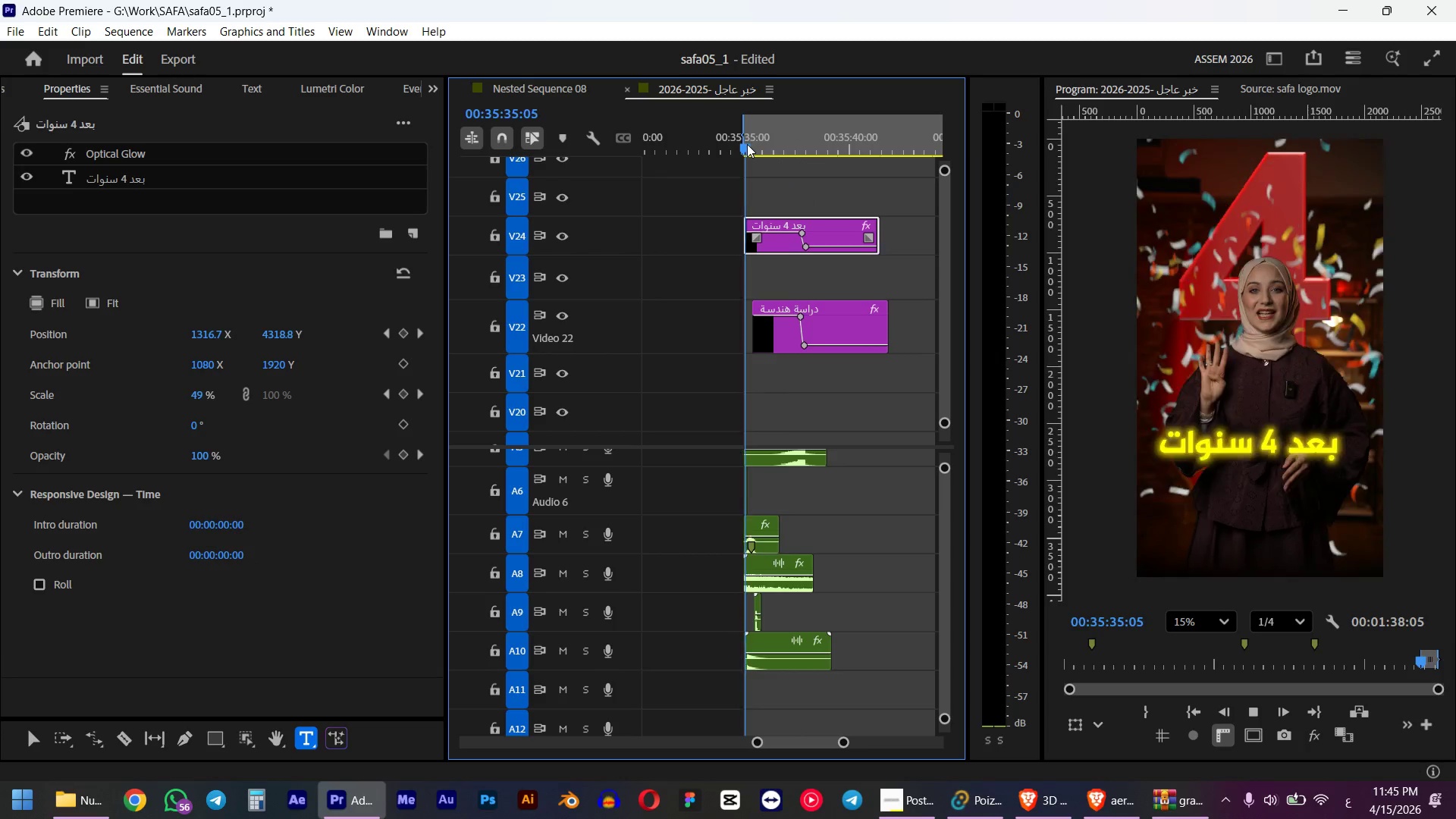 
key(Space)
 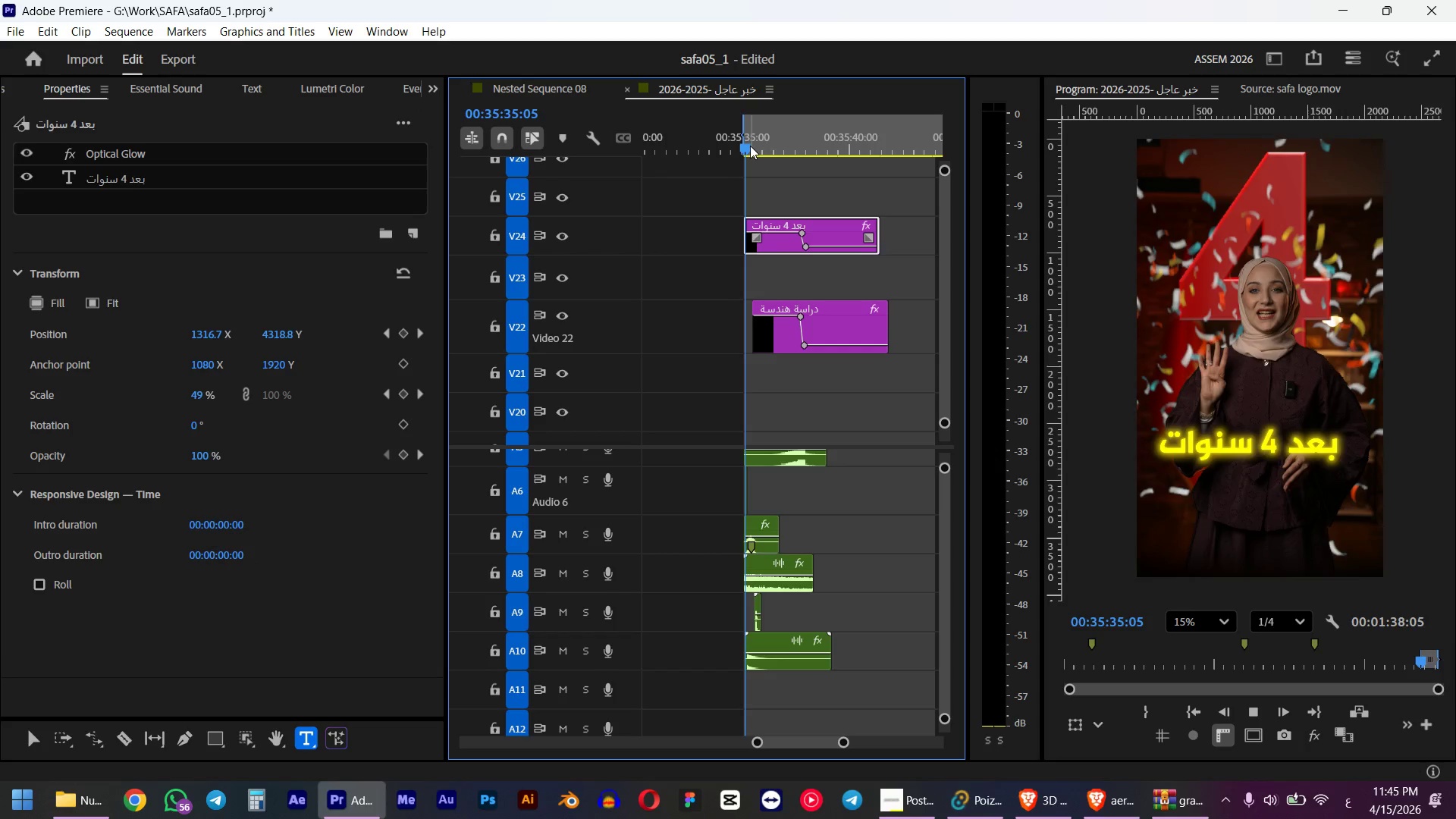 
key(Space)
 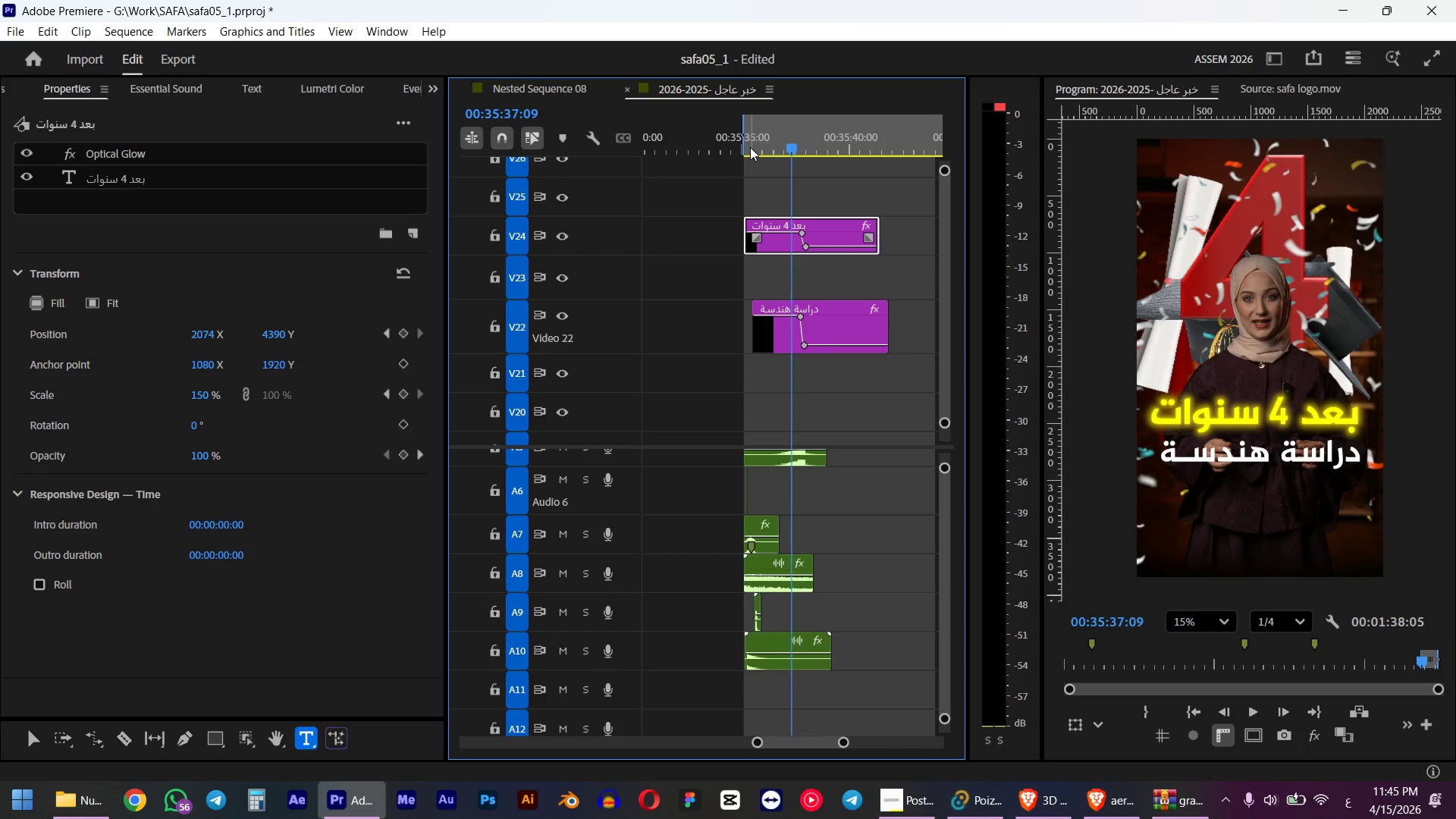 
hold_key(key=AltLeft, duration=2.16)
scroll: coordinate [814, 268], scroll_direction: up, amount: 8.0
 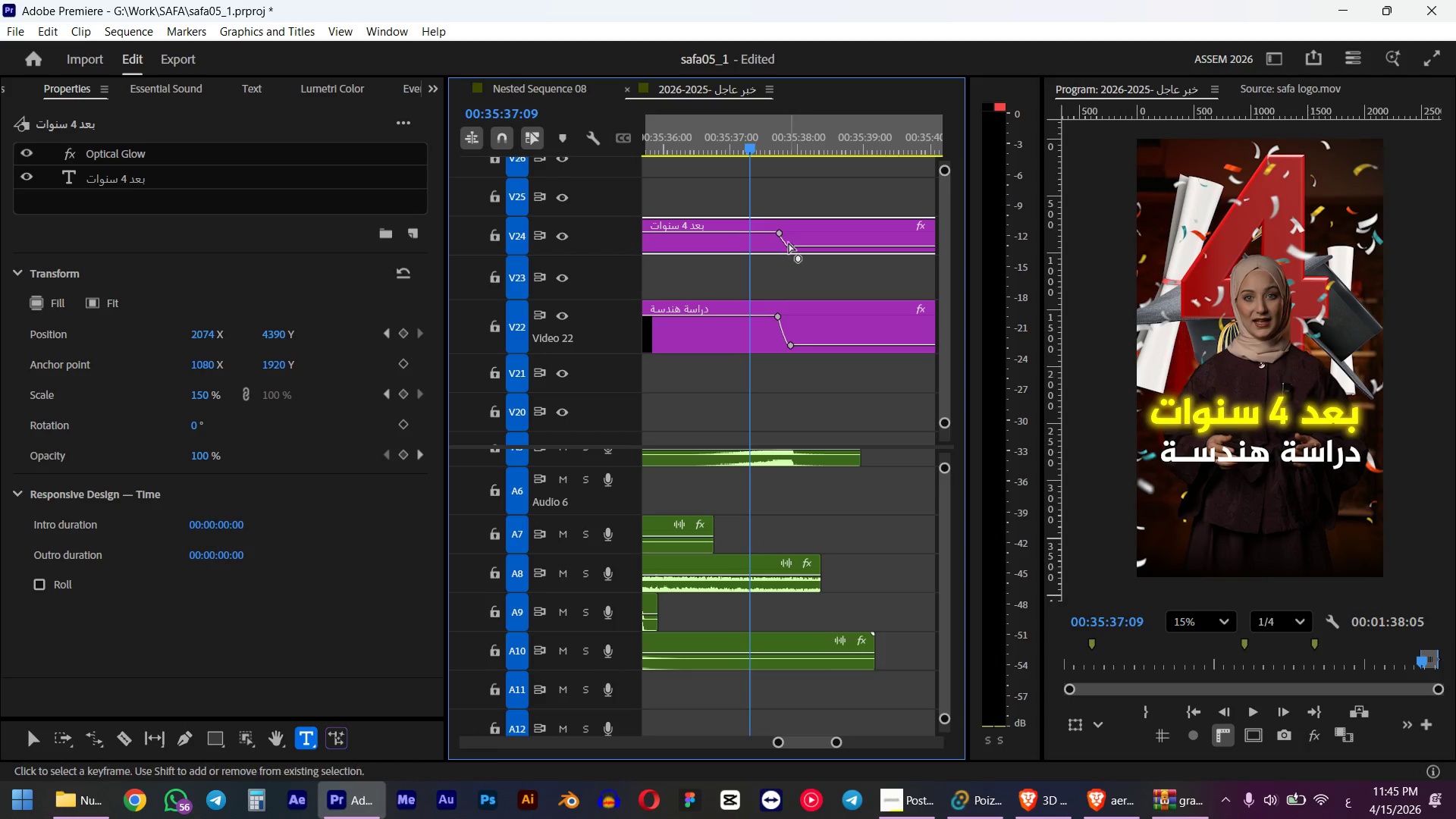 
left_click([789, 246])
 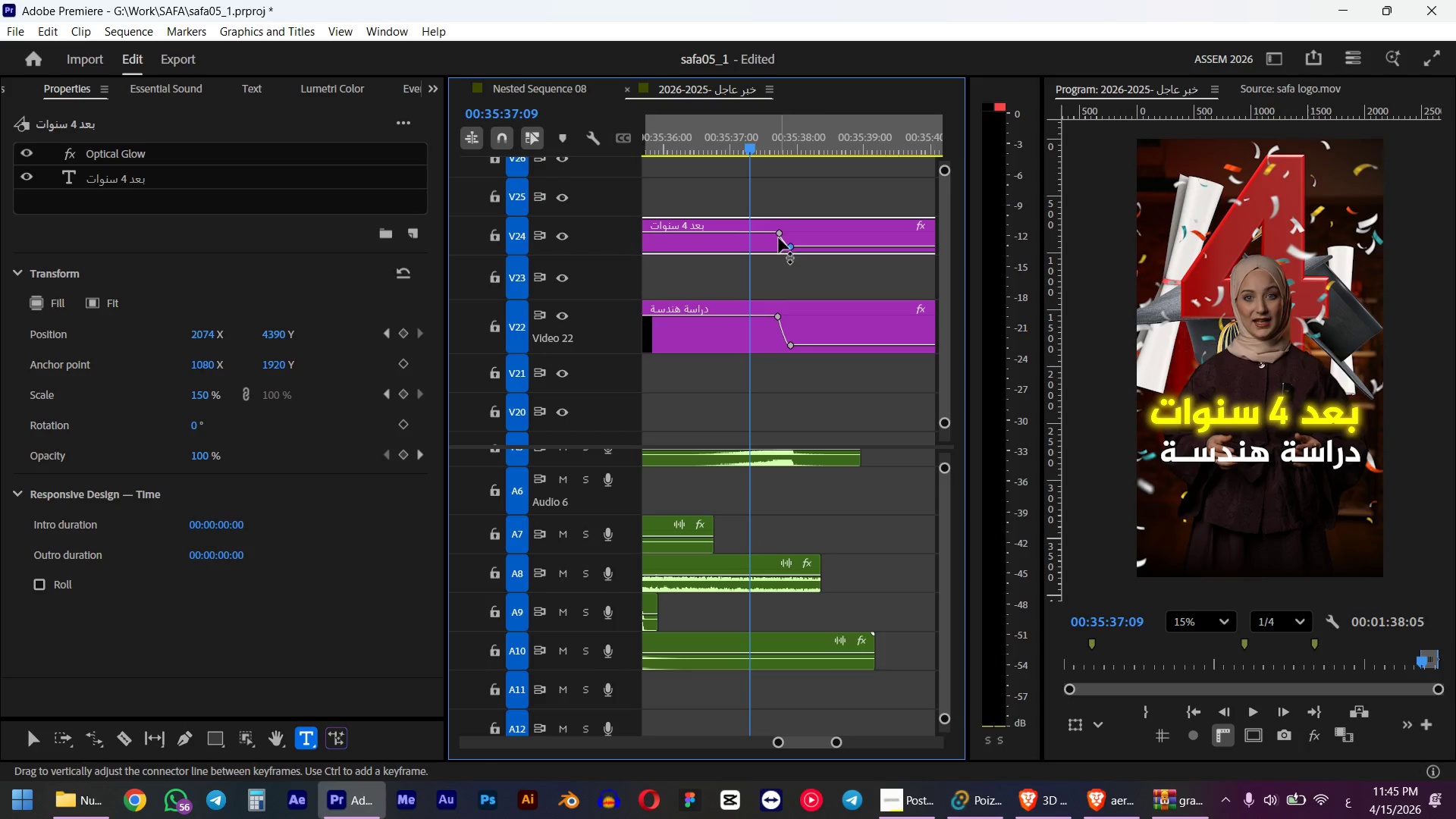 
hold_key(key=ShiftLeft, duration=0.8)
left_click([779, 231])
 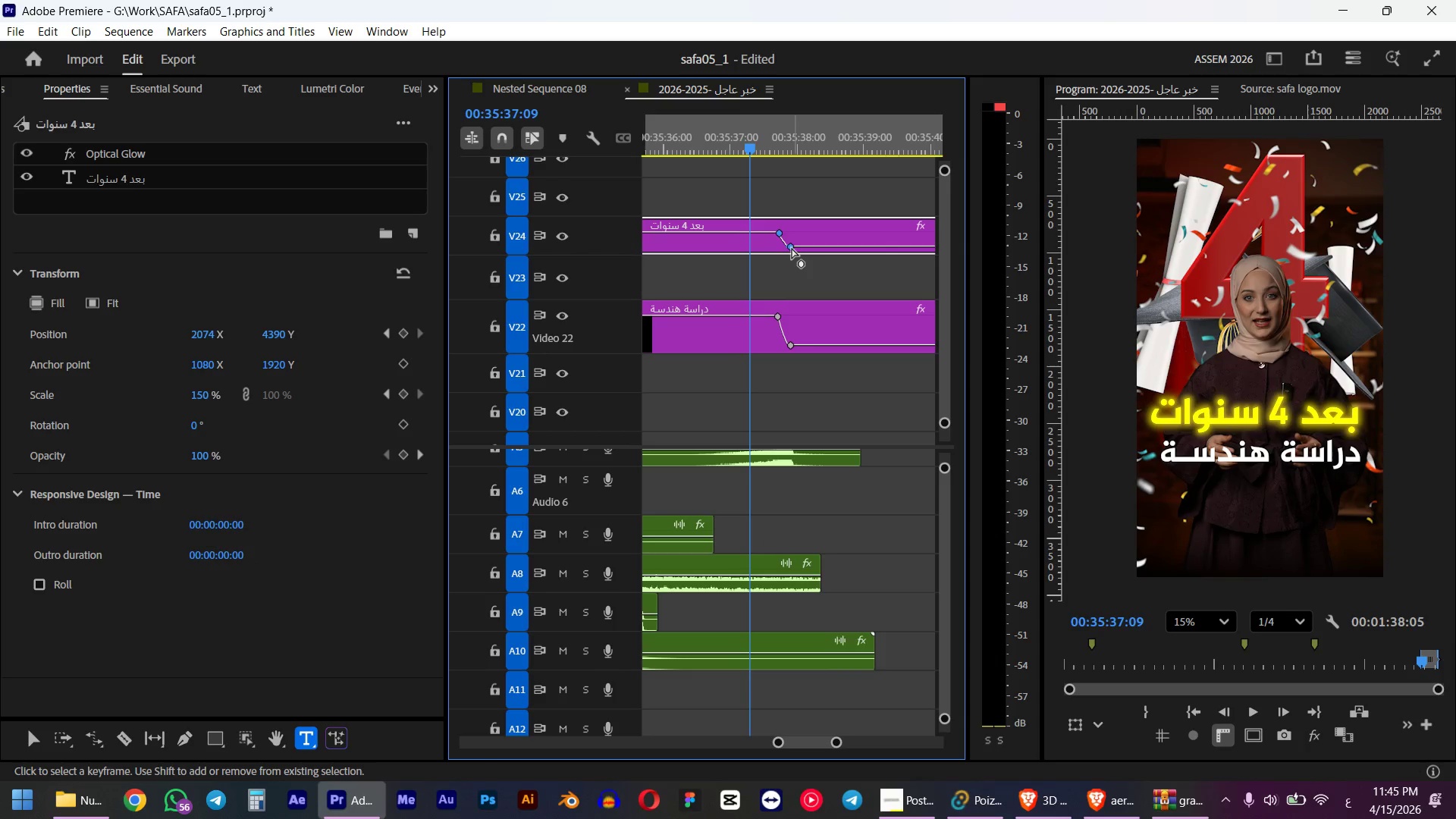 
left_click_drag(start_coordinate=[792, 248], to_coordinate=[758, 248])
 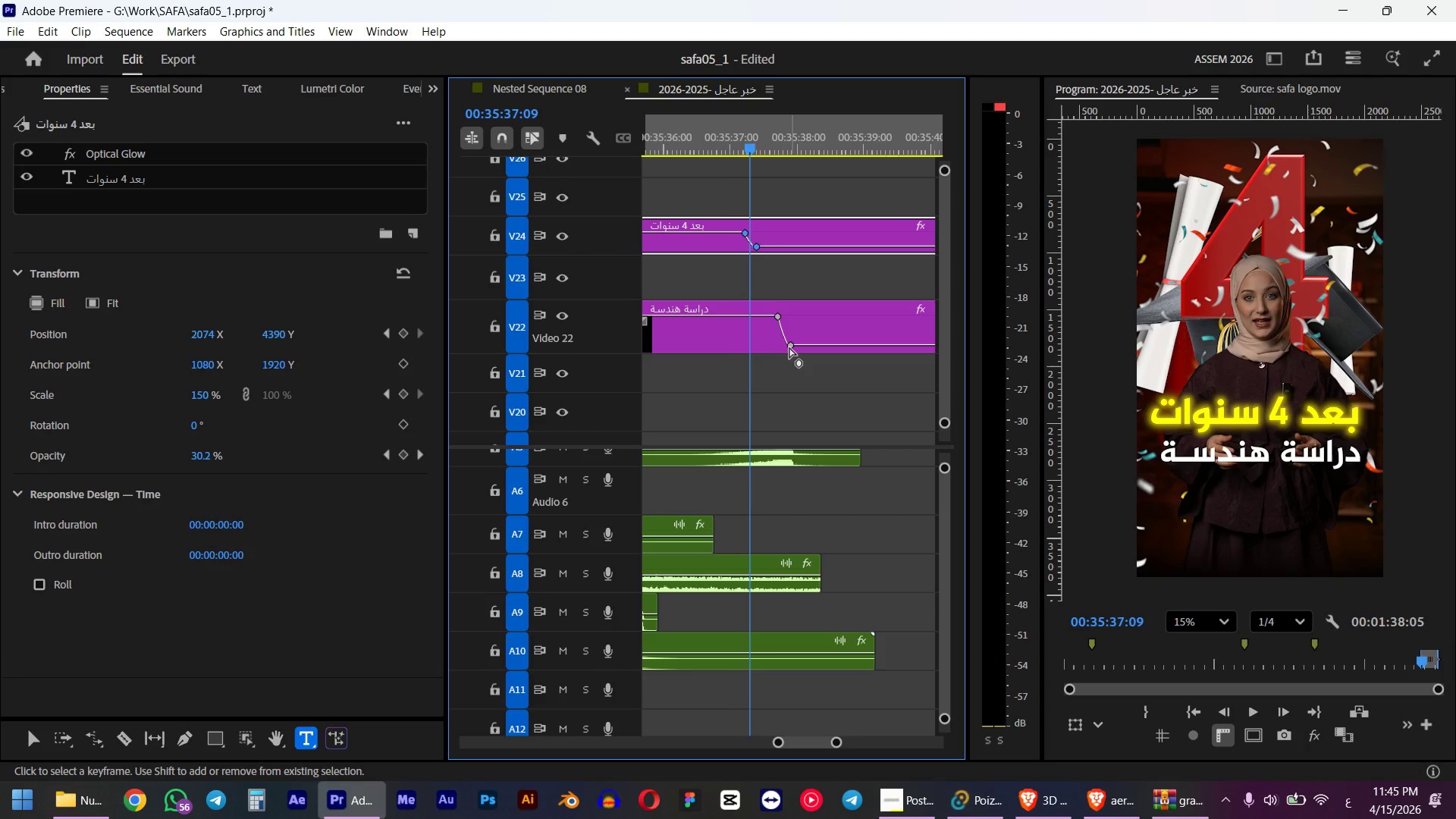 
left_click([789, 347])
 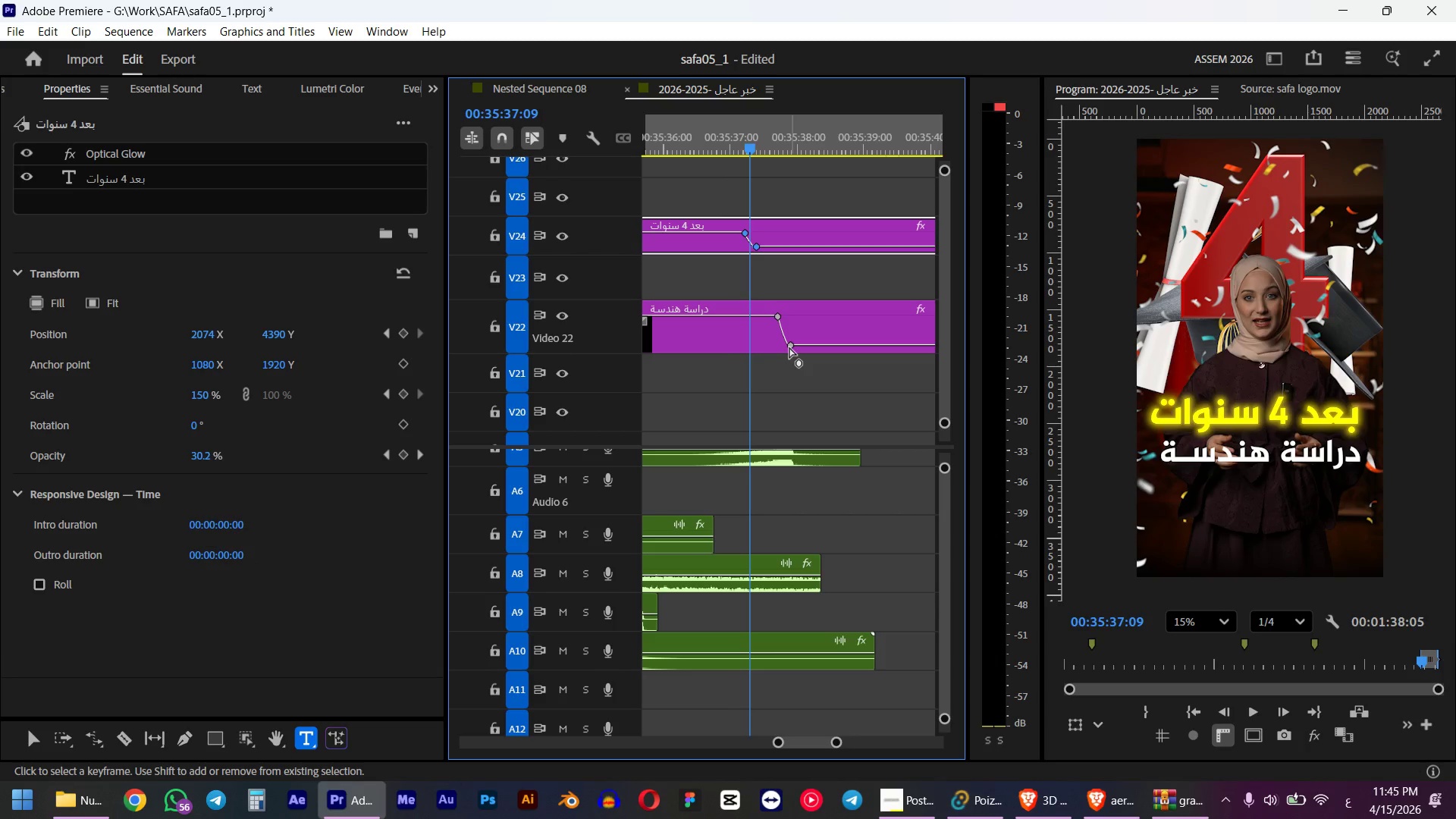 
hold_key(key=ShiftLeft, duration=1.62)
left_click([779, 315])
 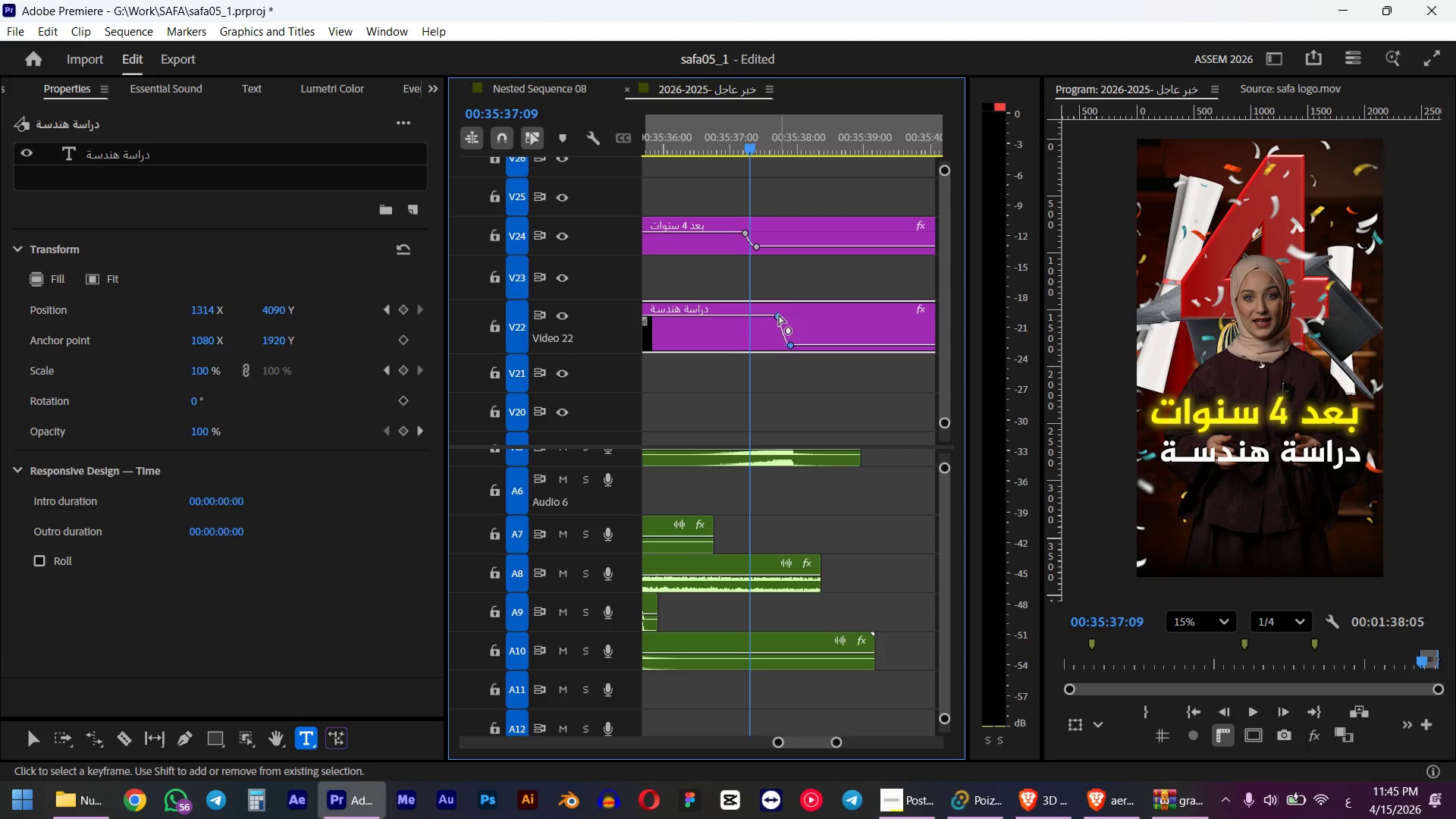 
left_click_drag(start_coordinate=[789, 344], to_coordinate=[761, 344])
 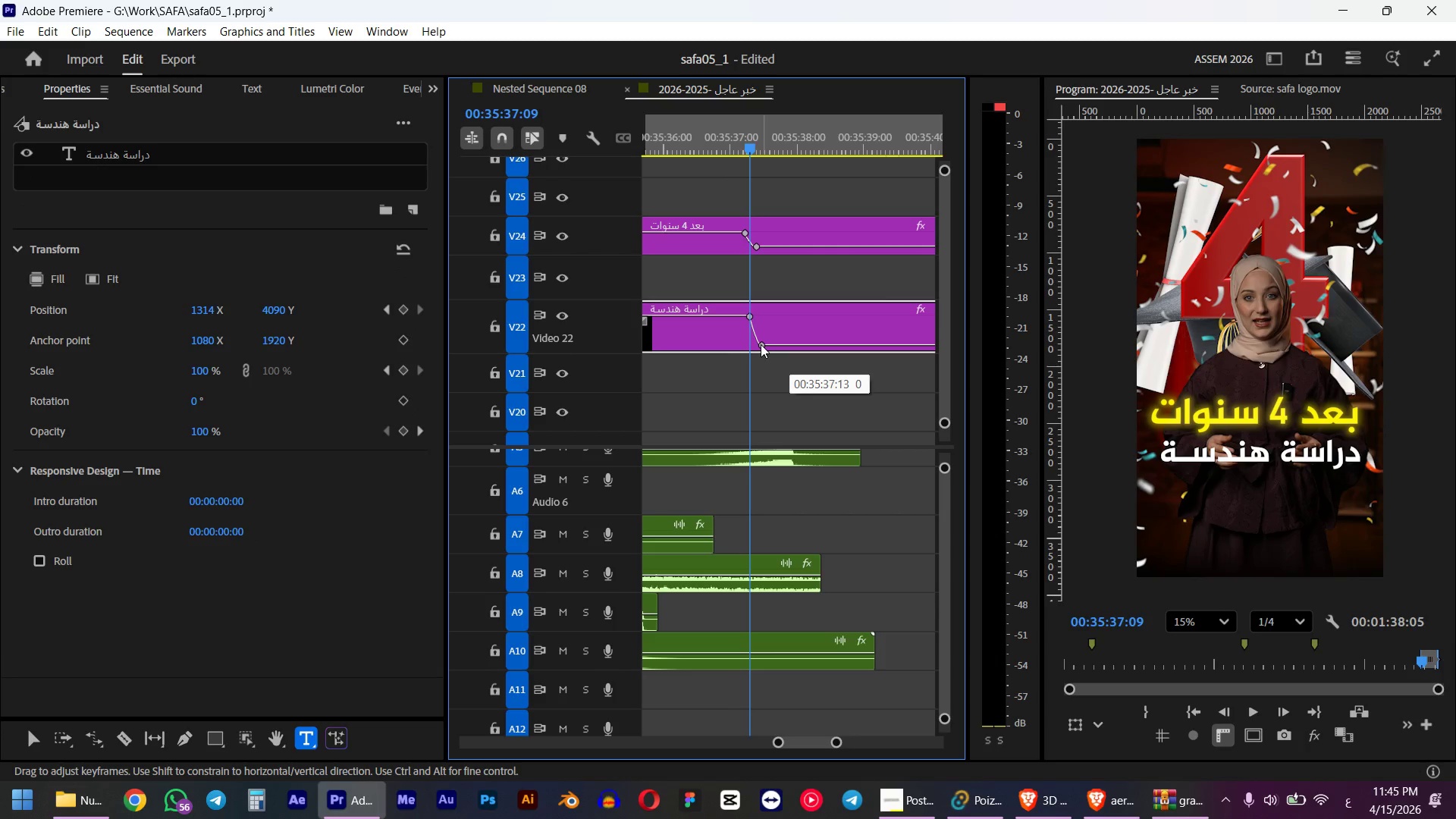 
key(Space)
 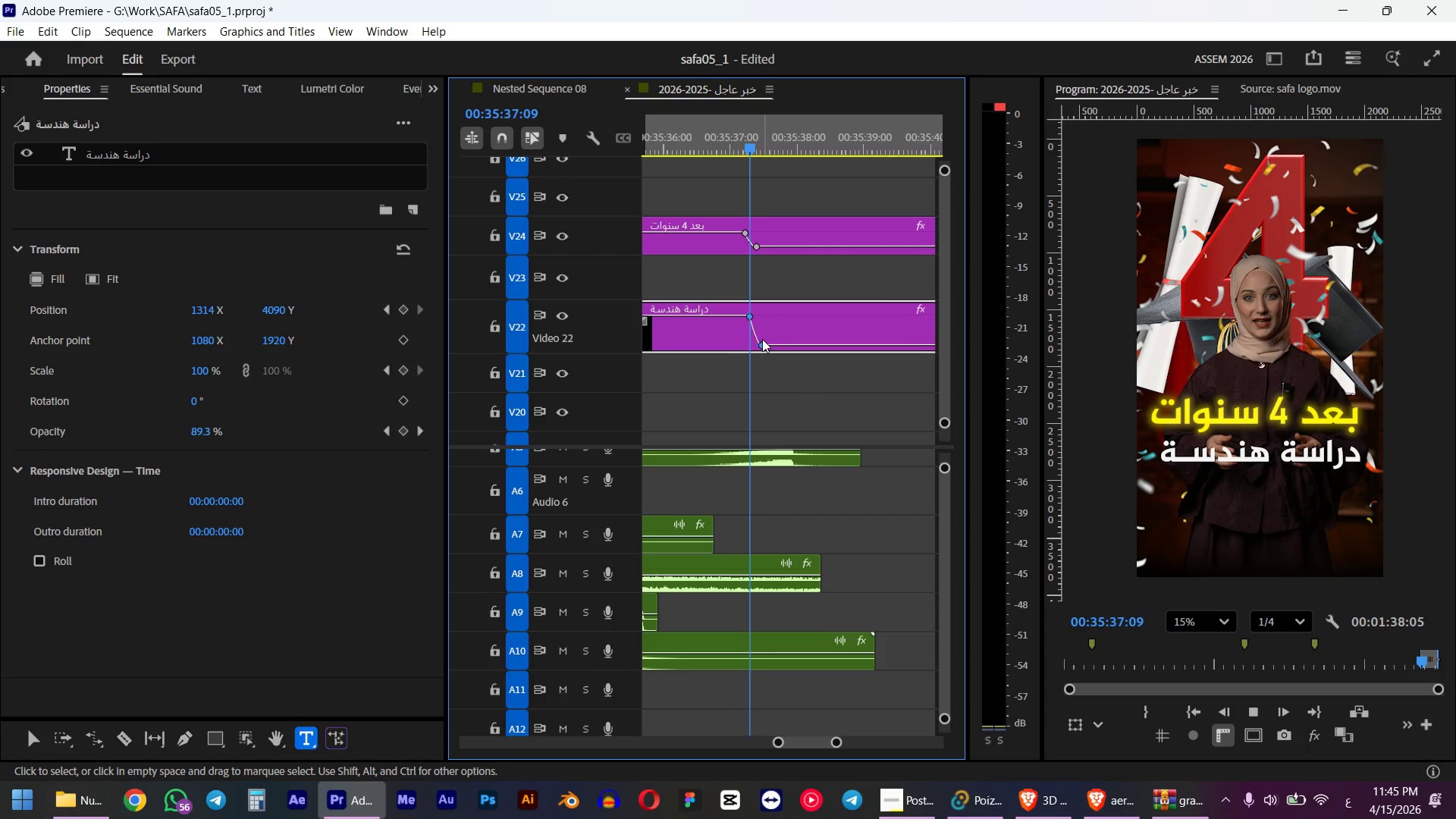 
key(Space)
 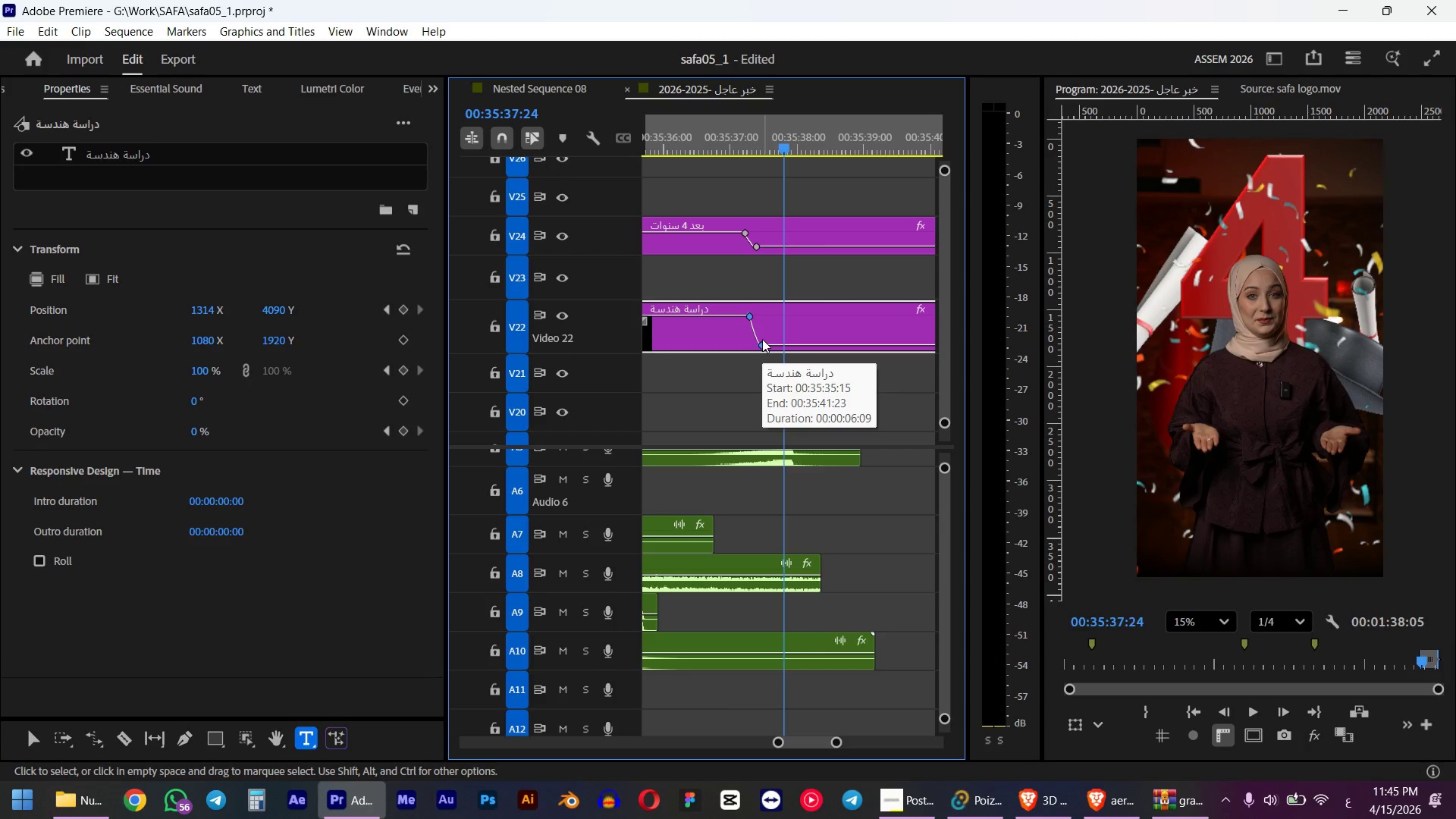 
hold_key(key=AltLeft, duration=0.55)
scroll: coordinate [786, 337], scroll_direction: down, amount: 4.0
 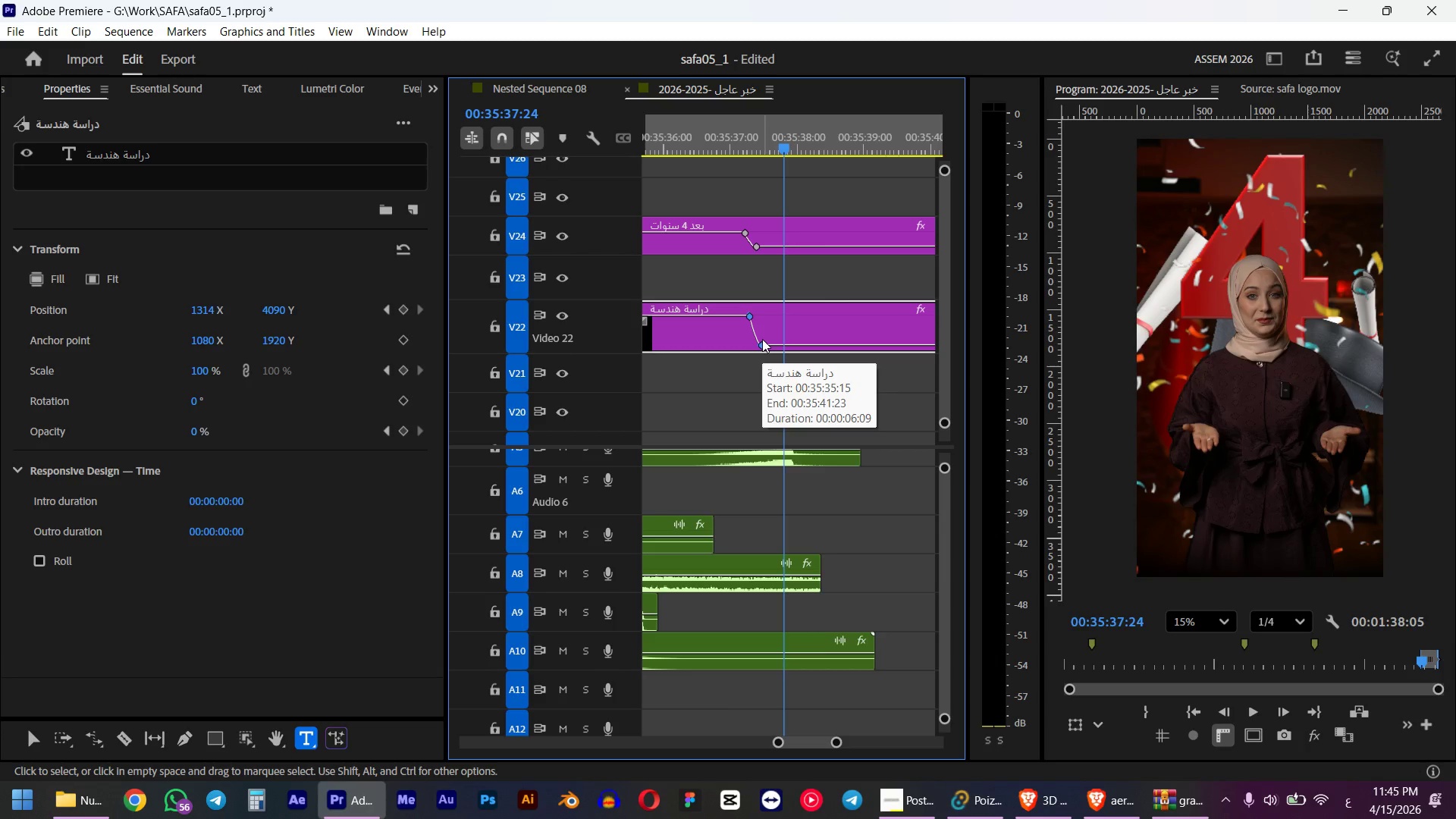 
hold_key(key=AltLeft, duration=0.34)
scroll: coordinate [811, 316], scroll_direction: down, amount: 2.0
 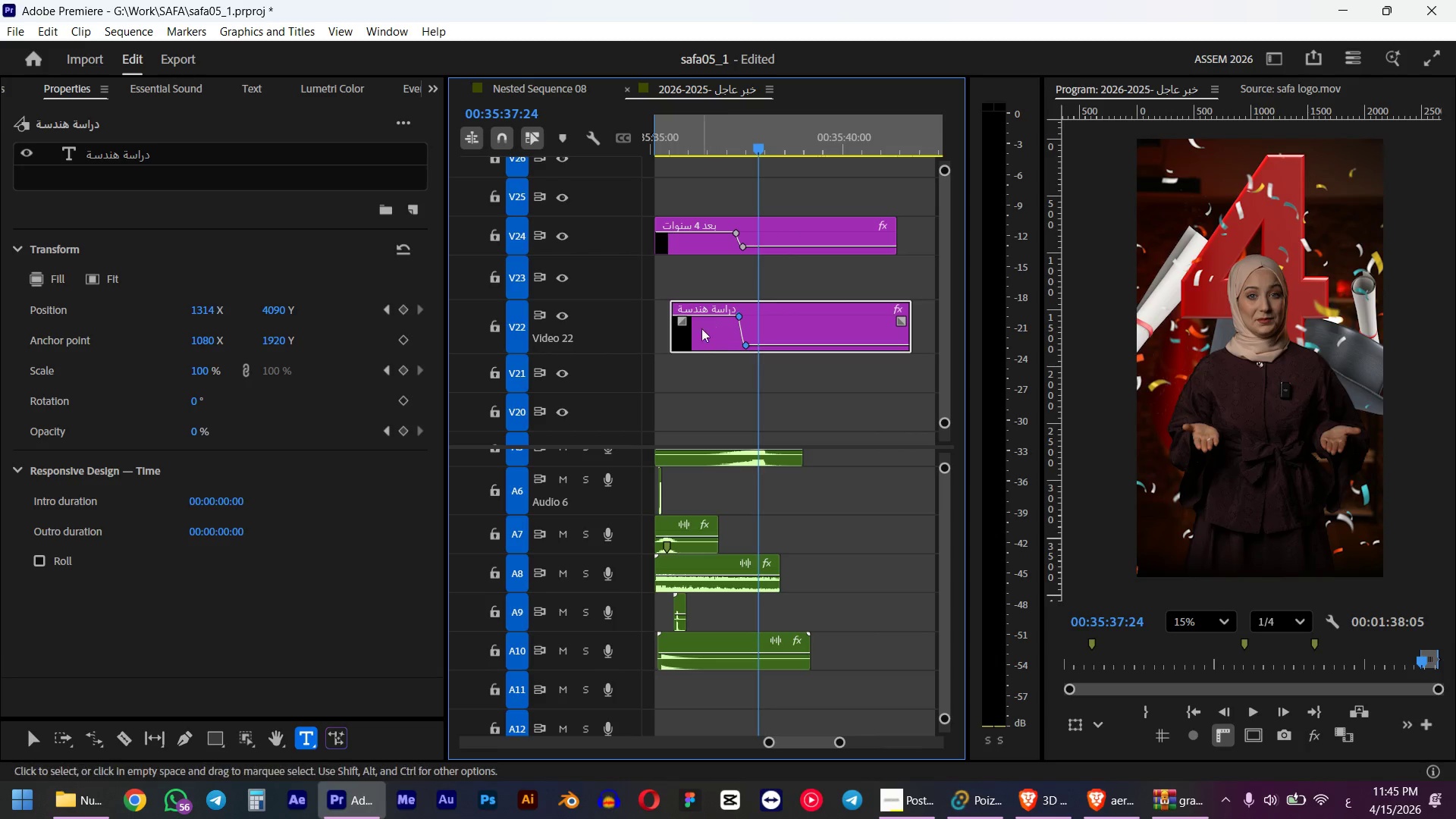 
left_click([704, 344])
 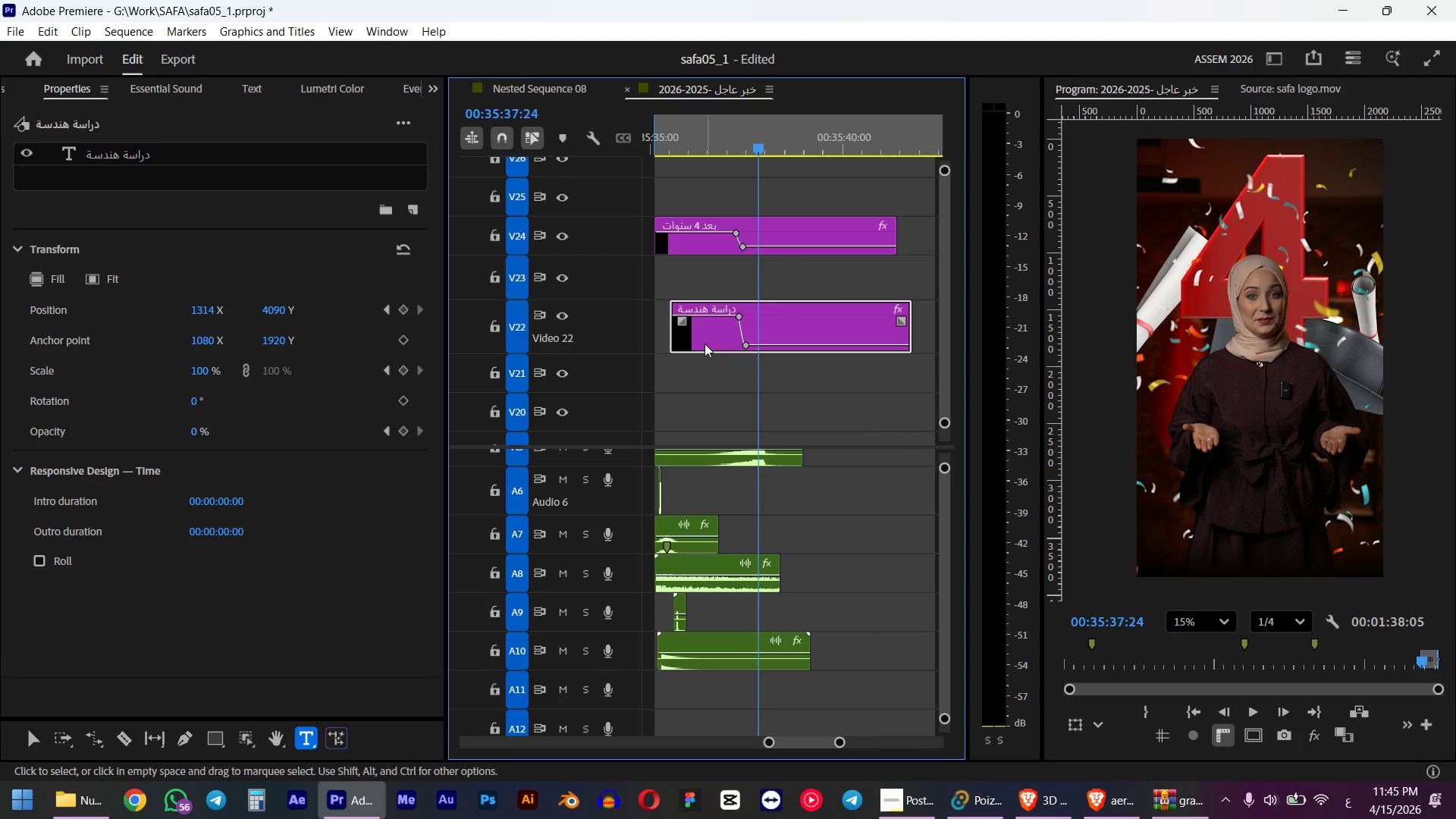 
hold_key(key=AltLeft, duration=1.47)
left_click_drag(start_coordinate=[704, 344], to_coordinate=[799, 272])
 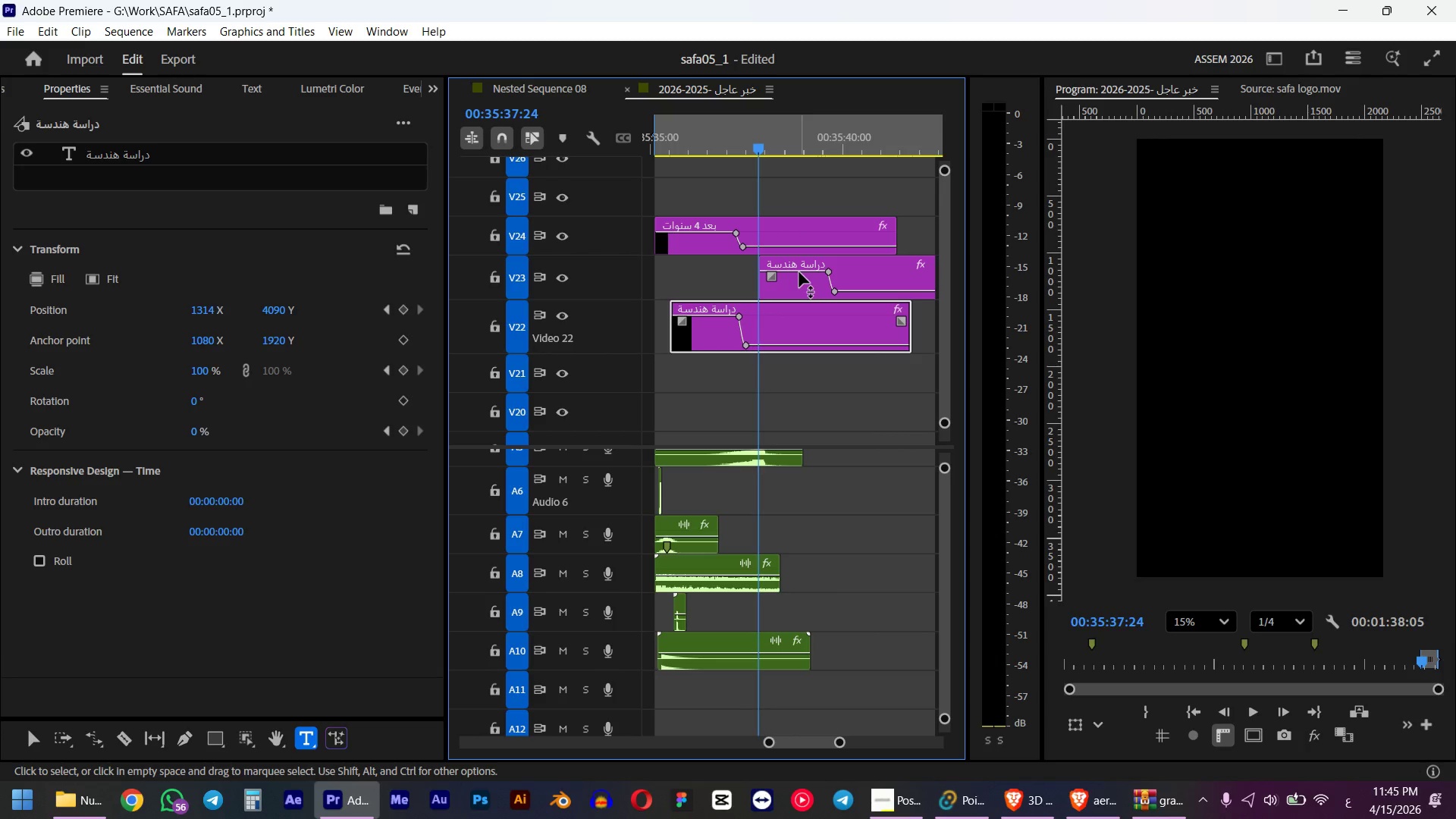 
left_click([791, 281])
 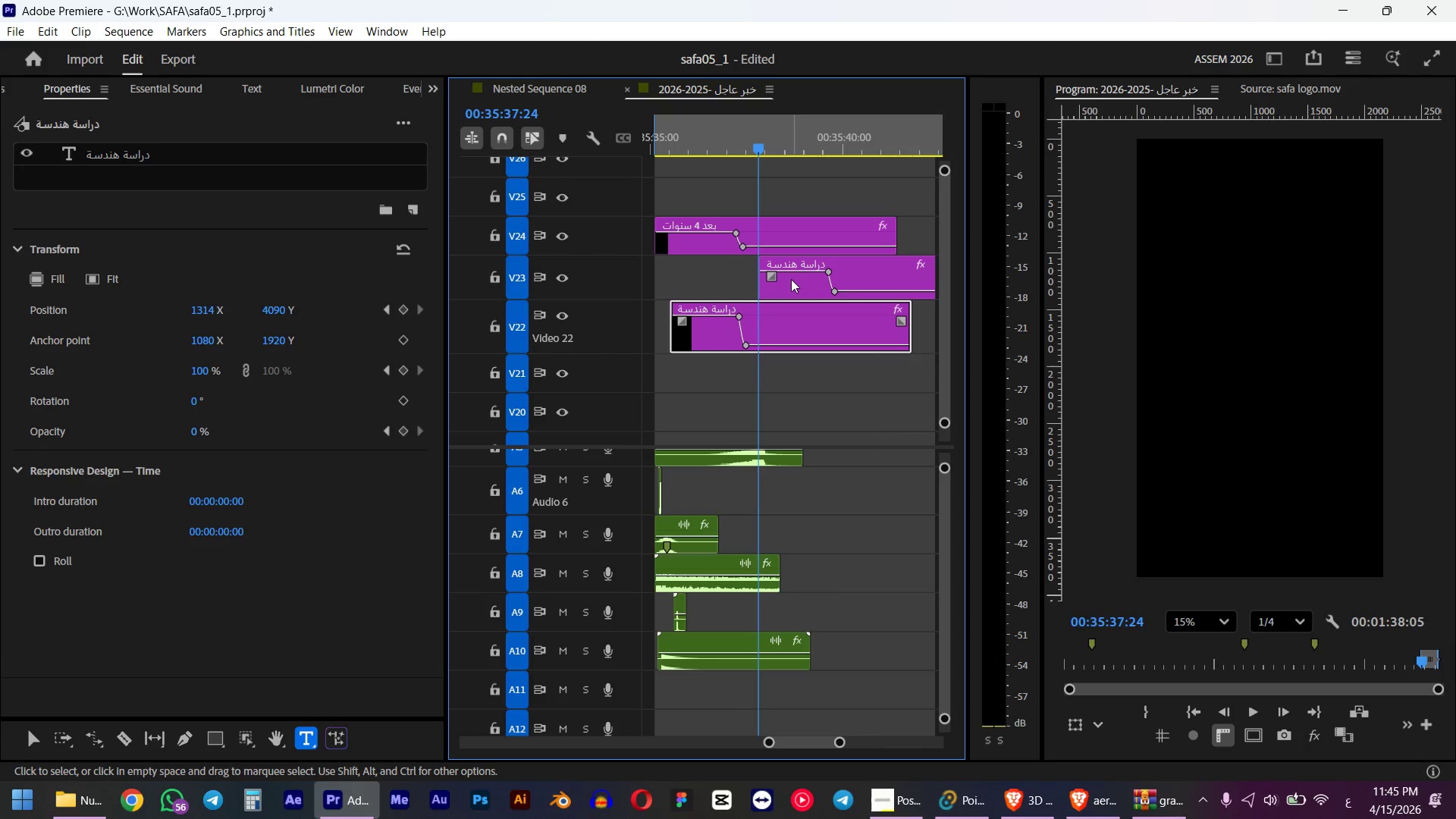 
key(Alt+Shift+ArrowLeft)
 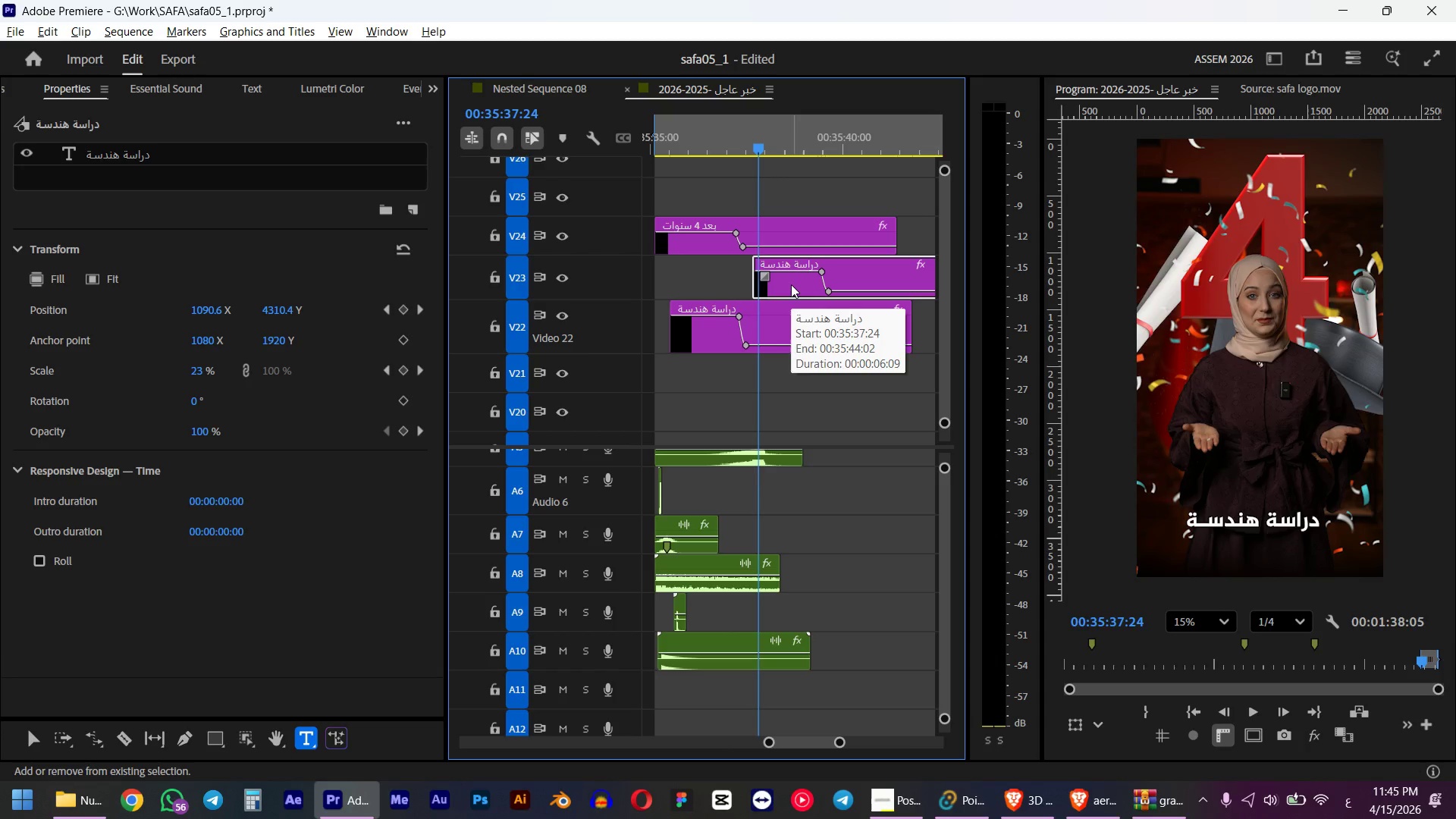 
left_click([763, 223])
 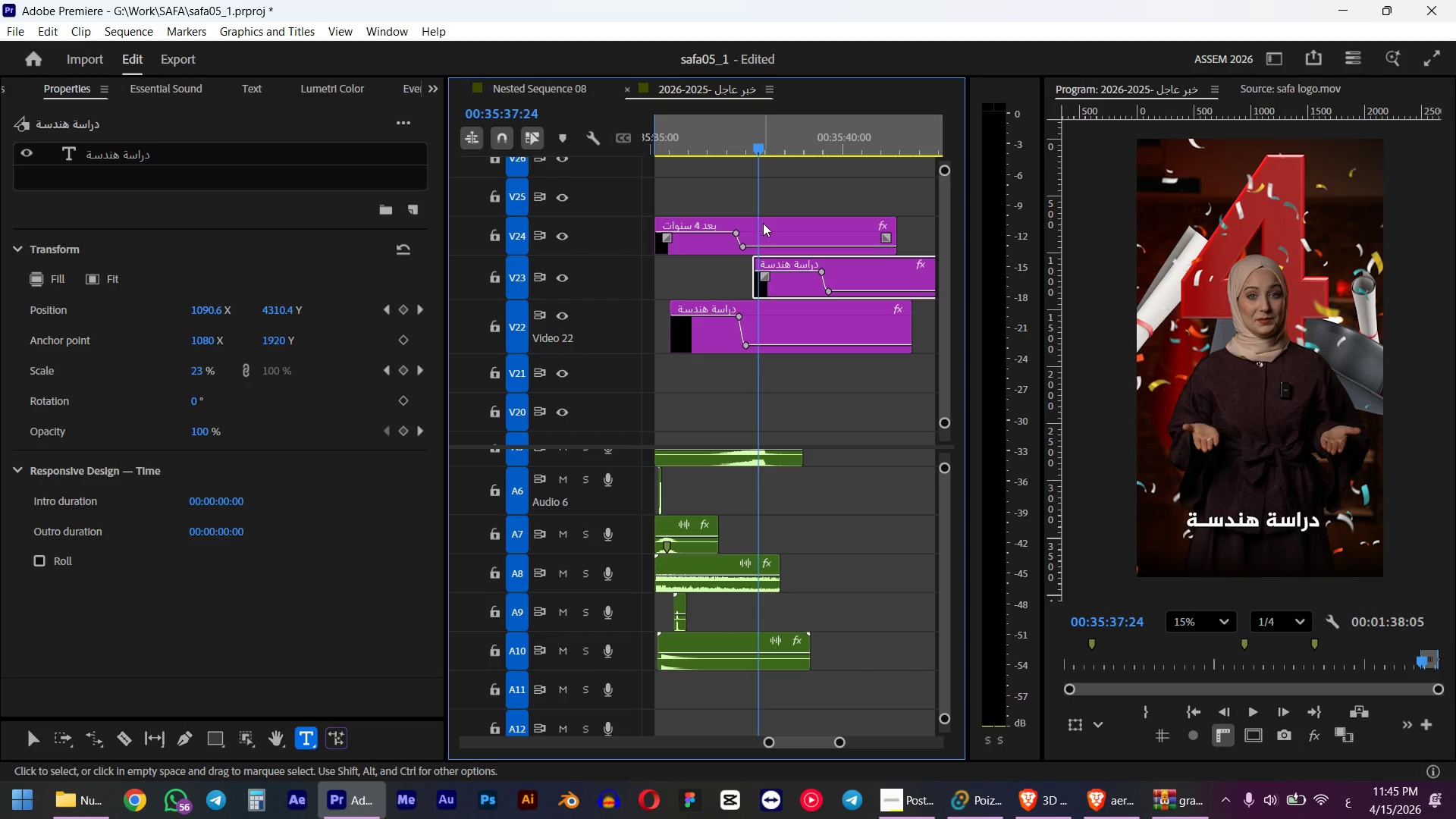 
hold_key(key=AltLeft, duration=1.81)
left_click_drag(start_coordinate=[753, 228], to_coordinate=[846, 190])
 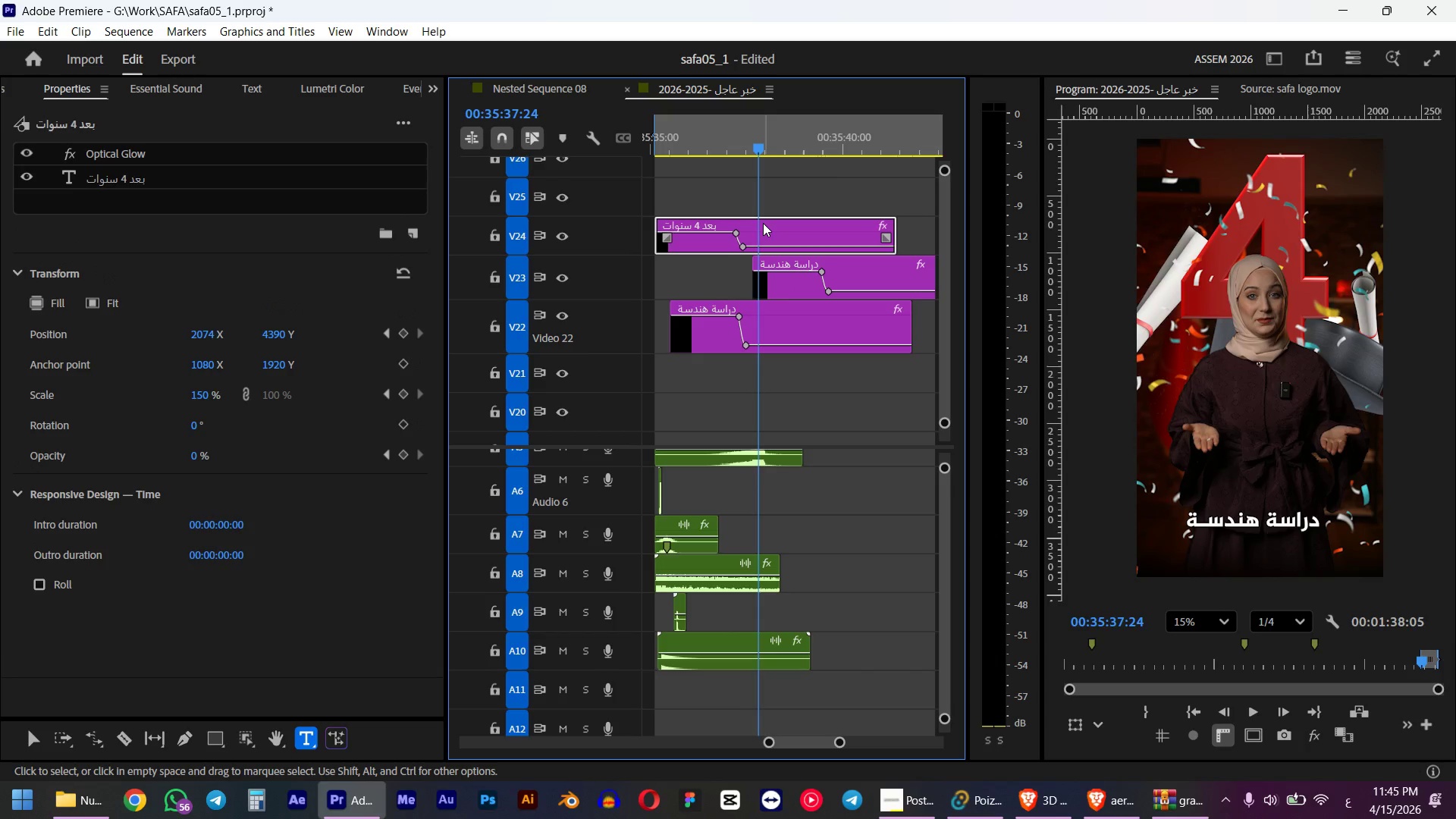 
key(V)
 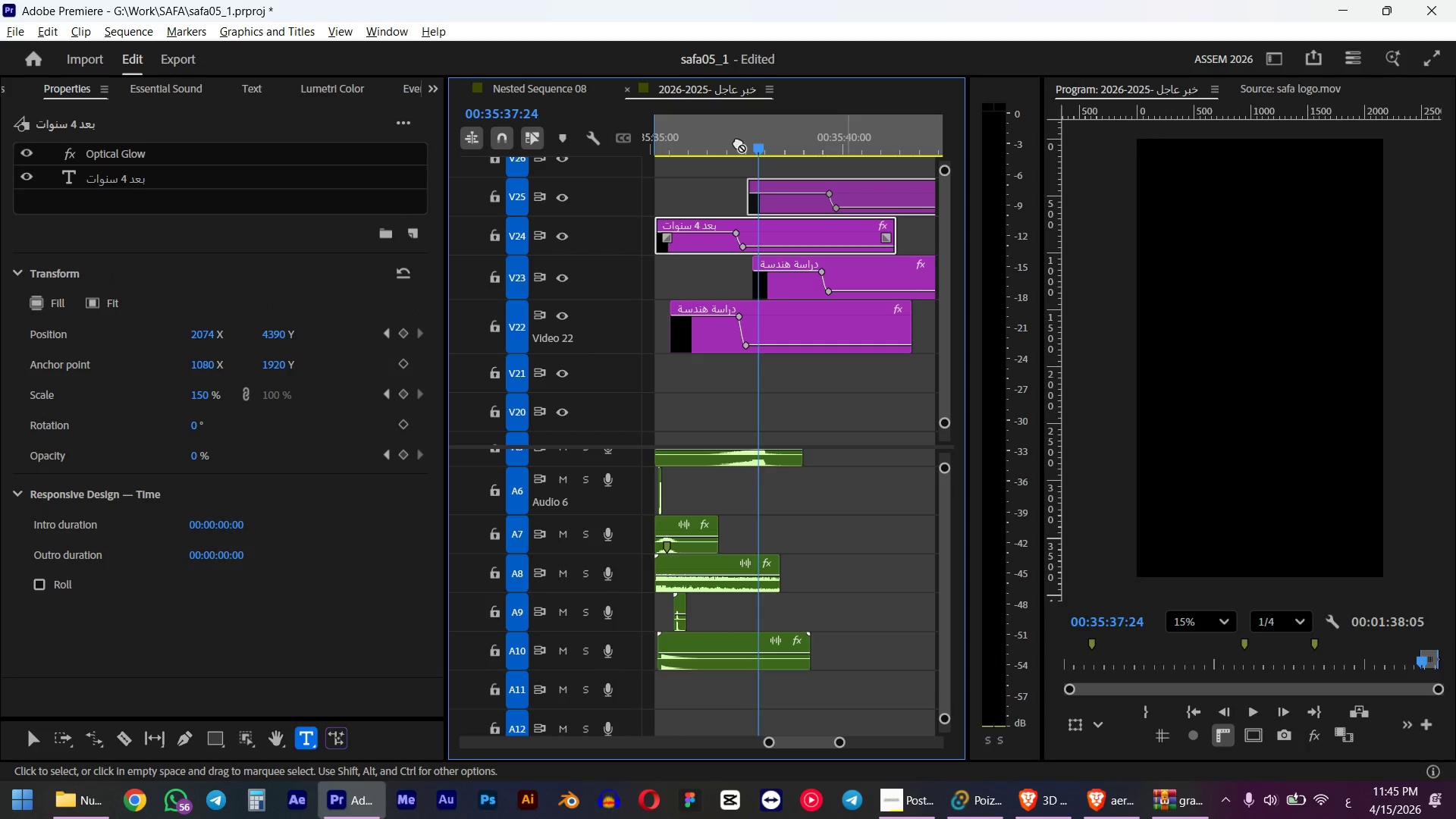 
key(Control+Z)
 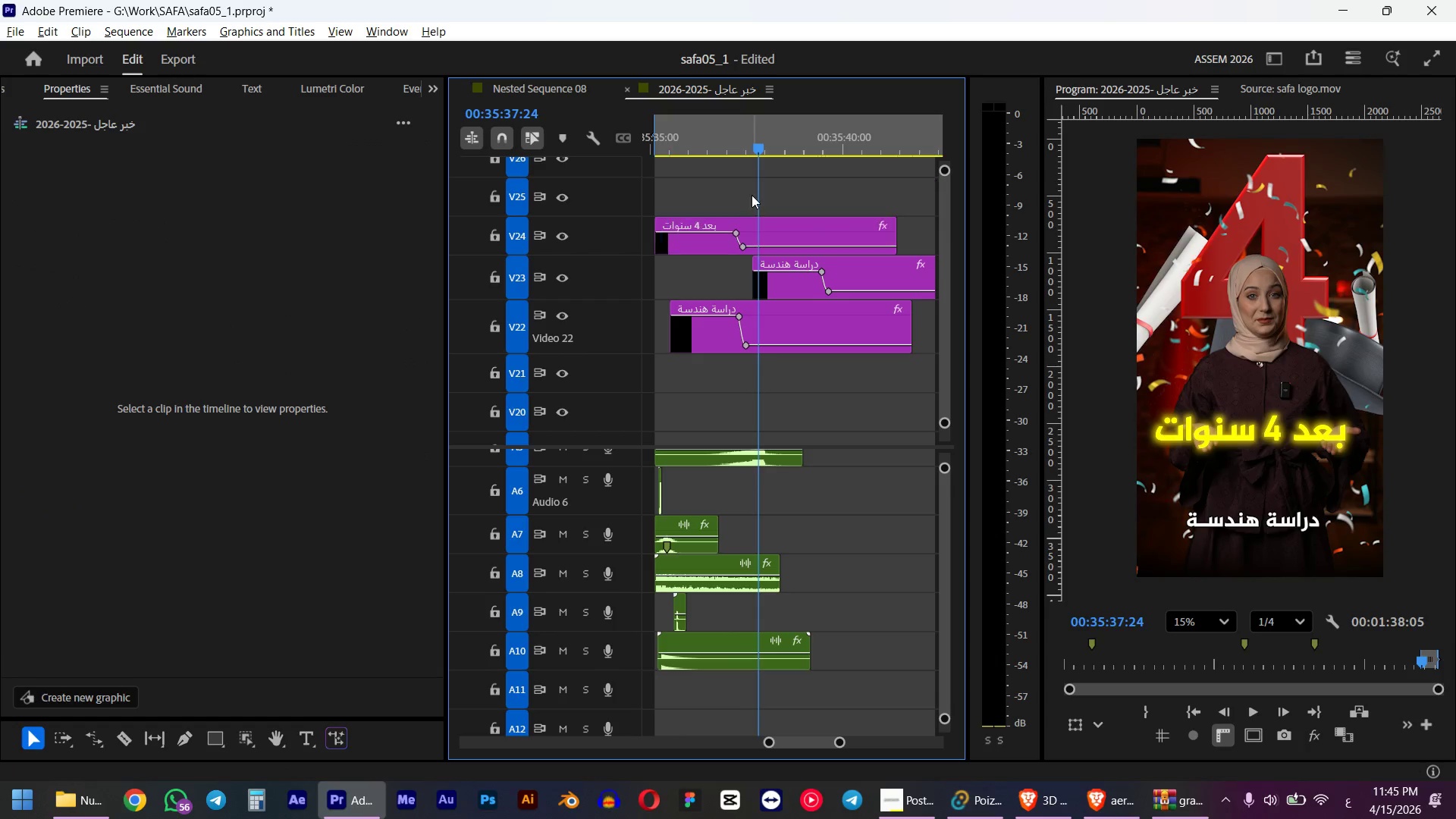 
hold_key(key=AltLeft, duration=3.55)
left_click_drag(start_coordinate=[707, 249], to_coordinate=[788, 197])
 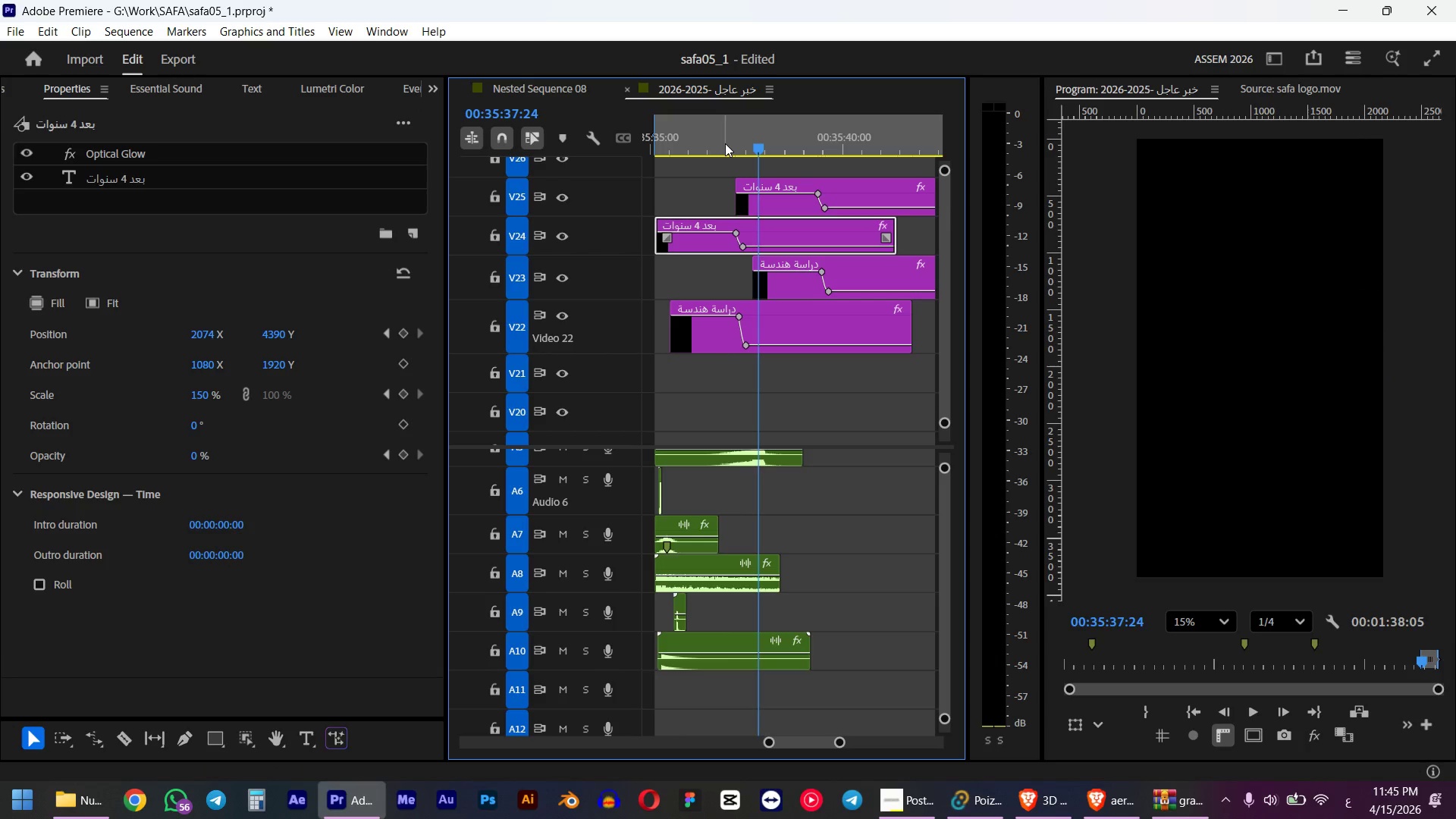 
left_click([725, 143])
 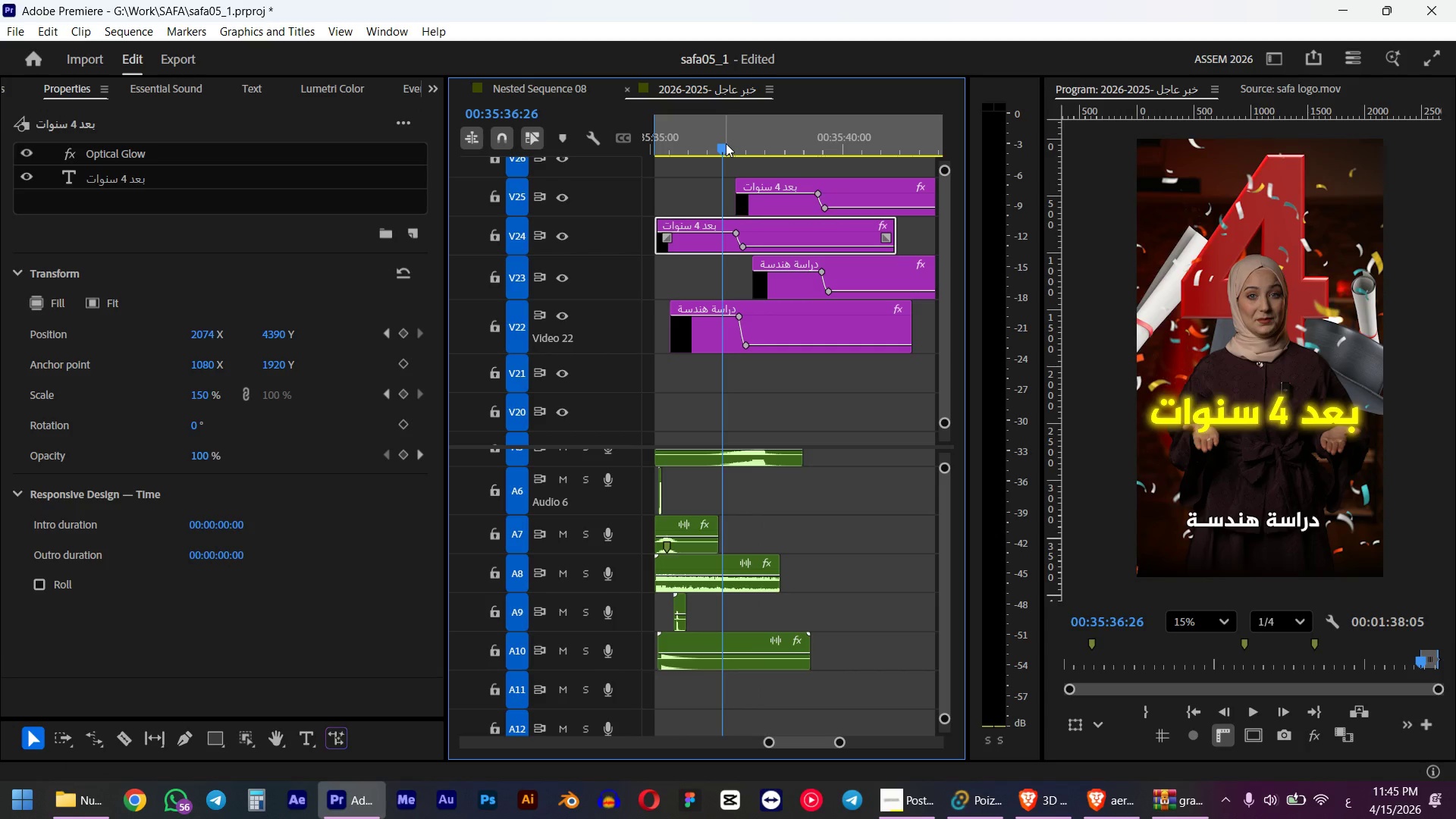 
key(Space)
 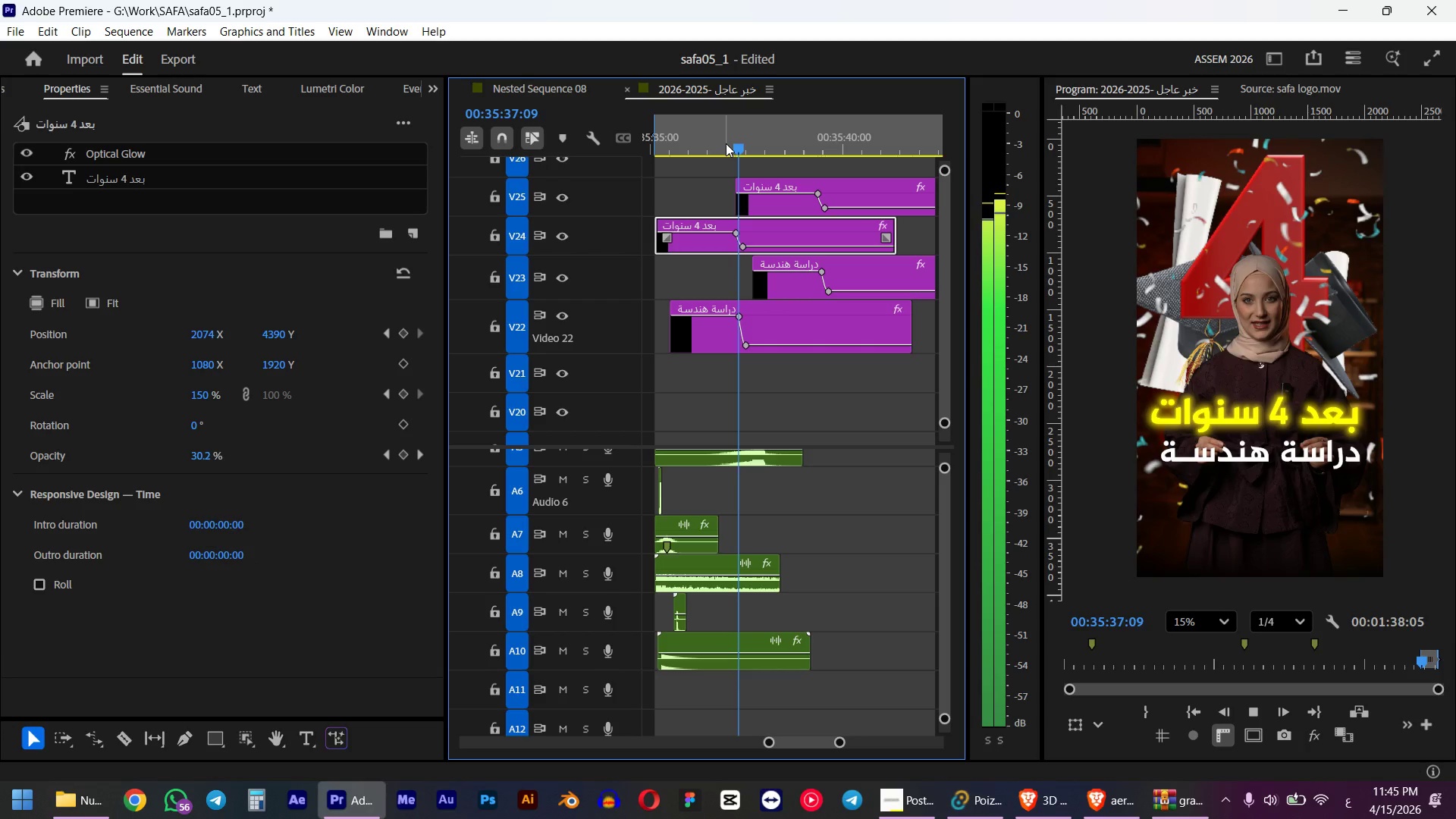 
key(Space)
 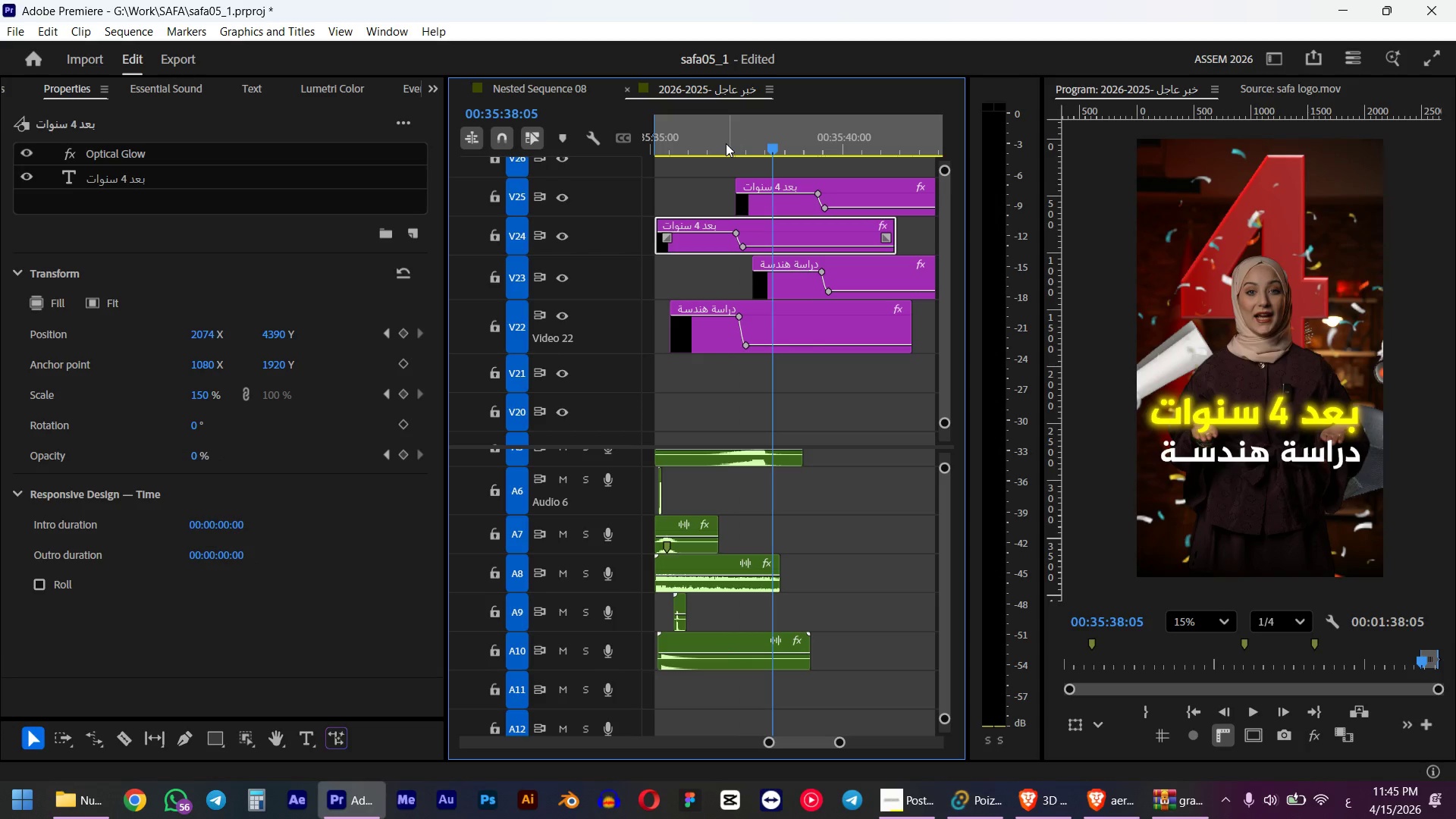 
left_click([777, 209])
 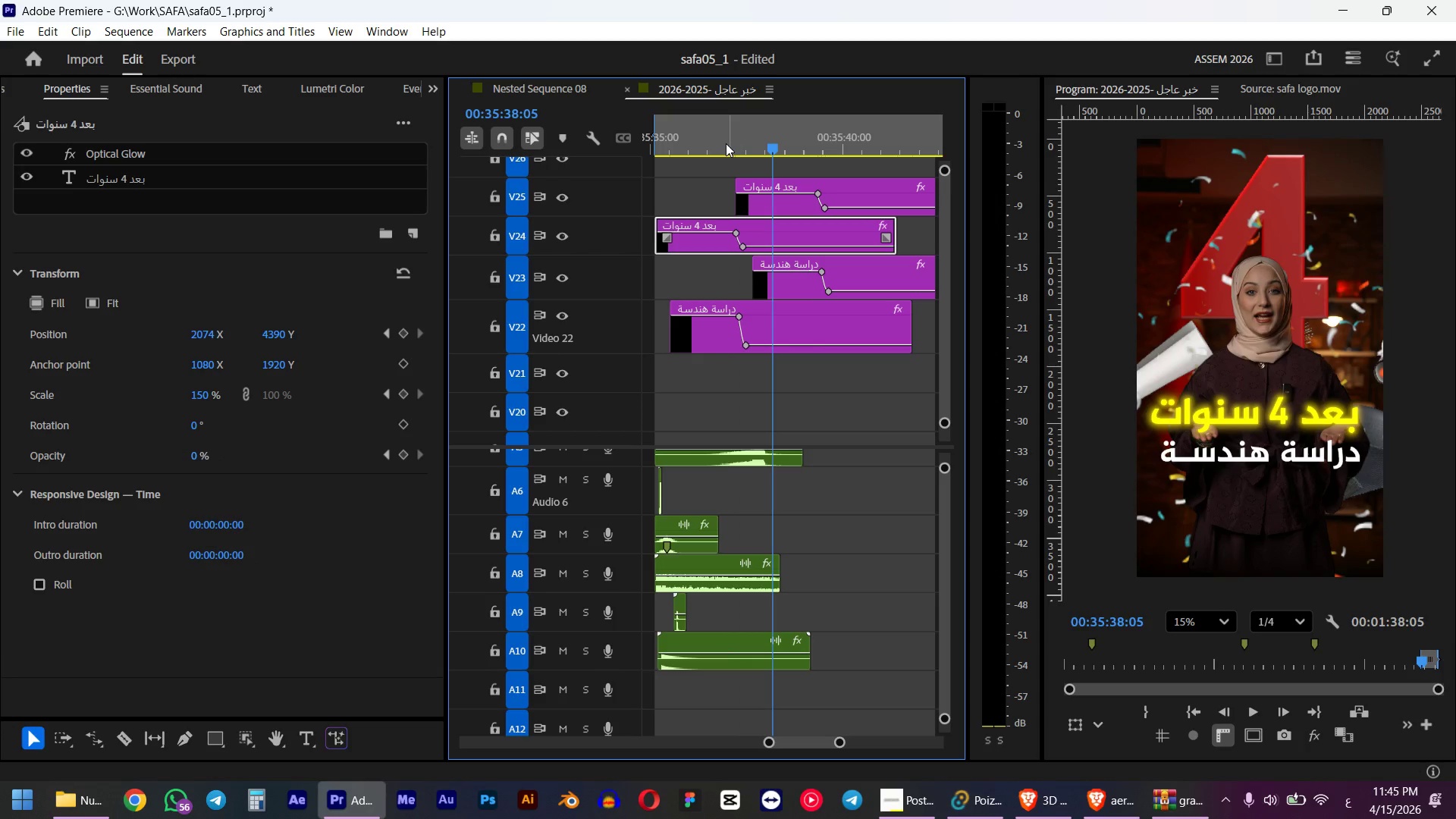 
hold_key(key=AltLeft, duration=0.69)
scroll: coordinate [704, 261], scroll_direction: up, amount: 4.0
 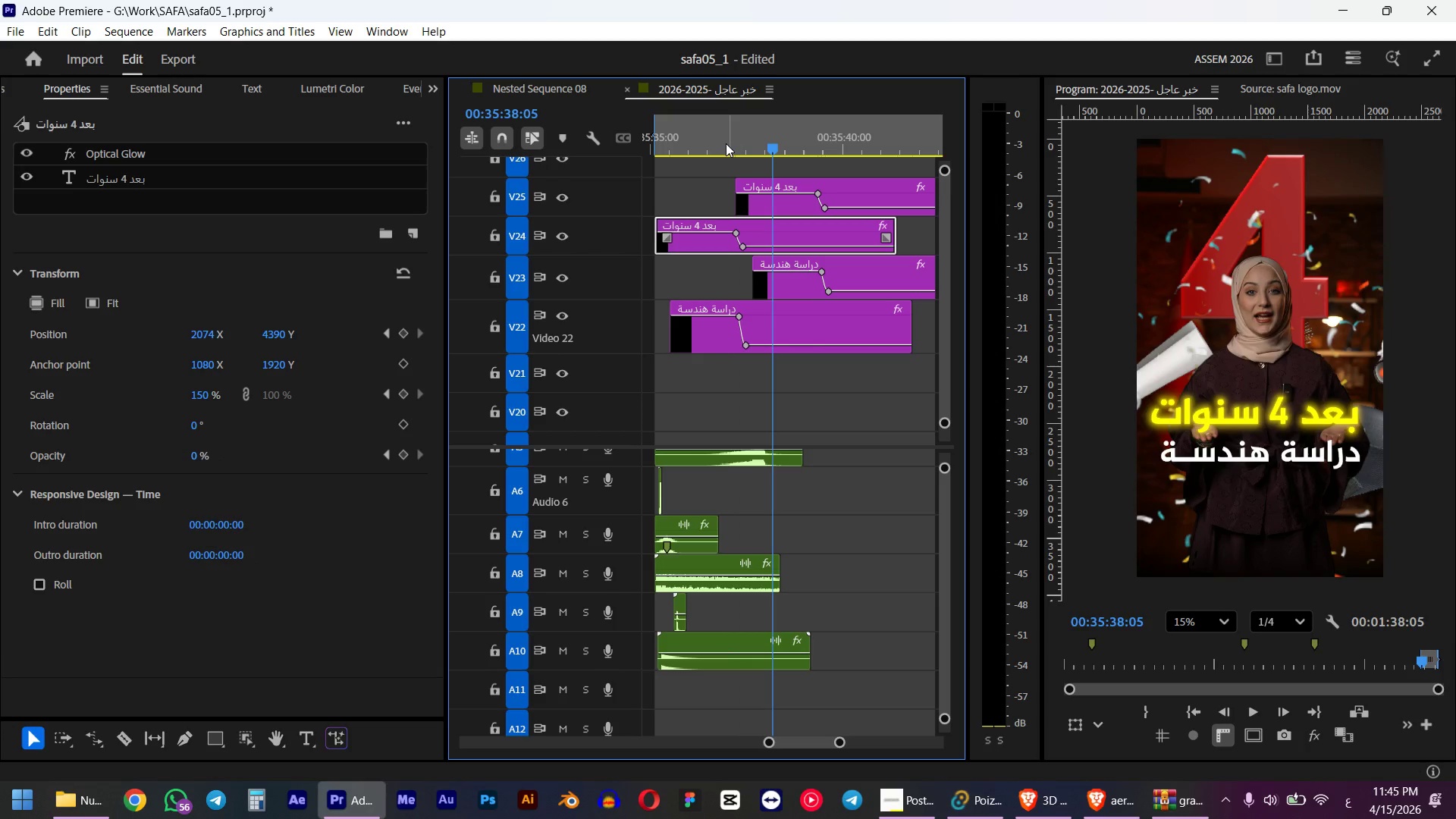 
hold_key(key=AltLeft, duration=0.58)
 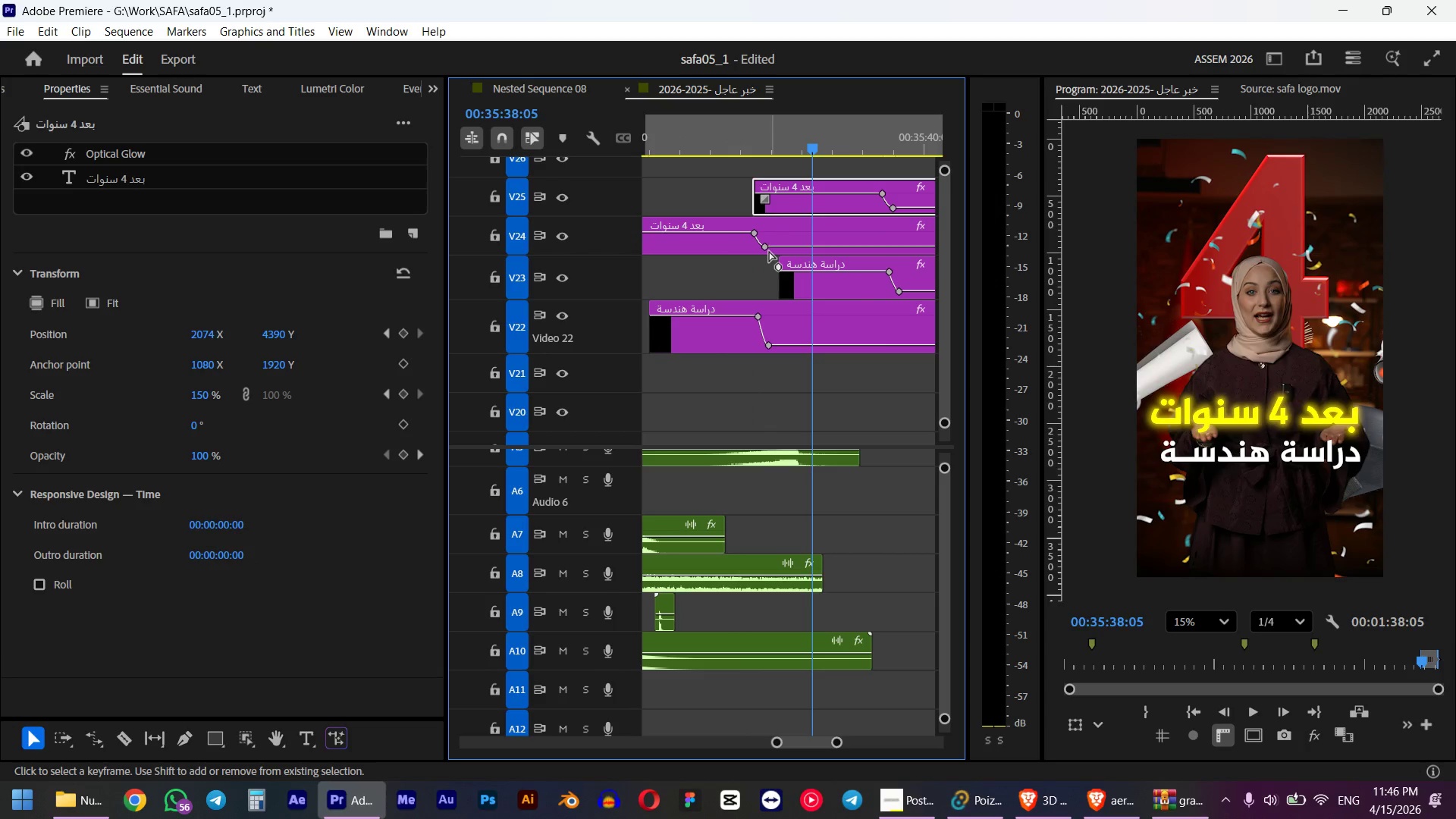 
left_click([766, 249])
 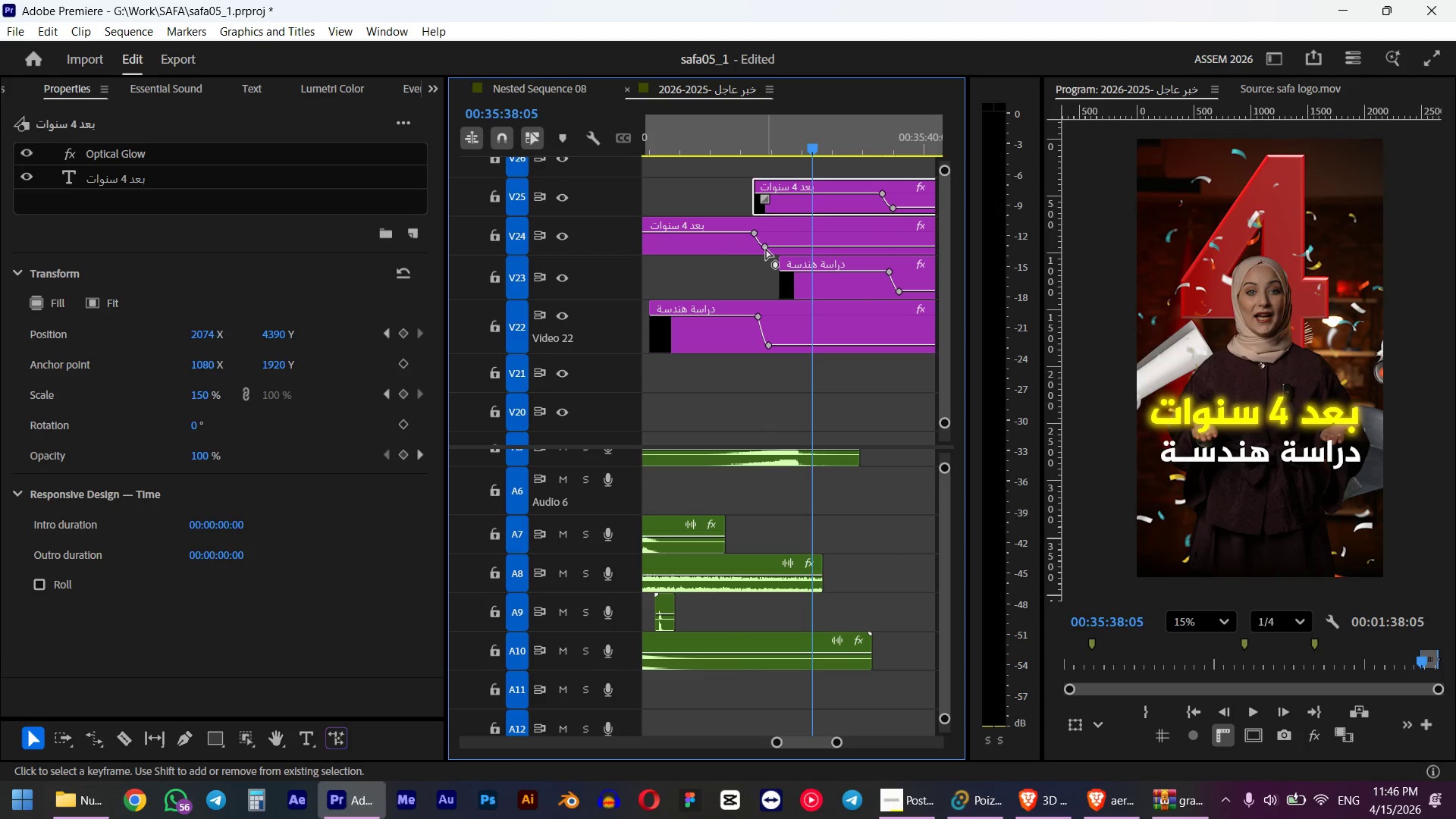 
hold_key(key=ShiftLeft, duration=1.05)
left_click([754, 235])
 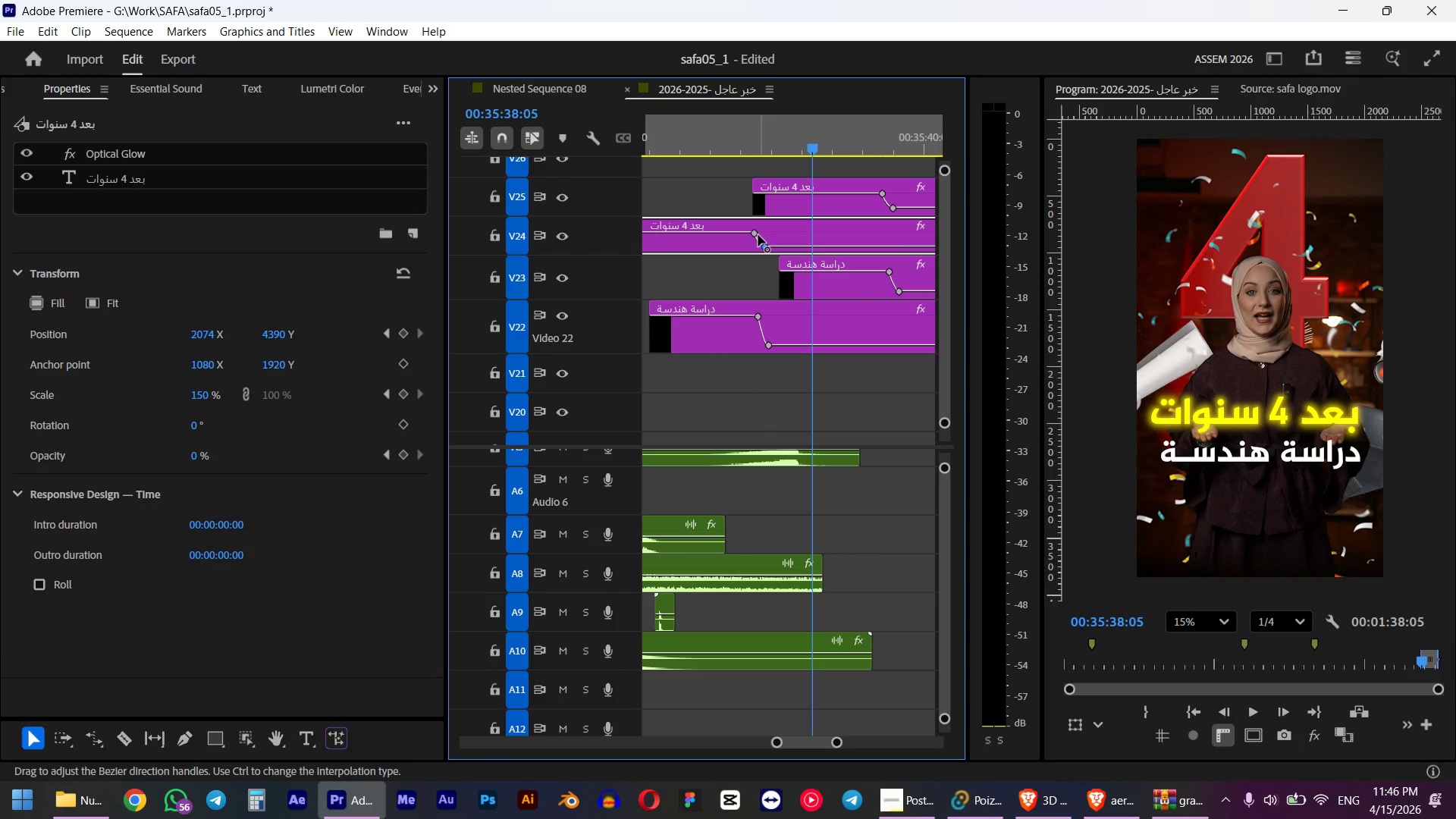 
left_click_drag(start_coordinate=[767, 247], to_coordinate=[764, 247])
 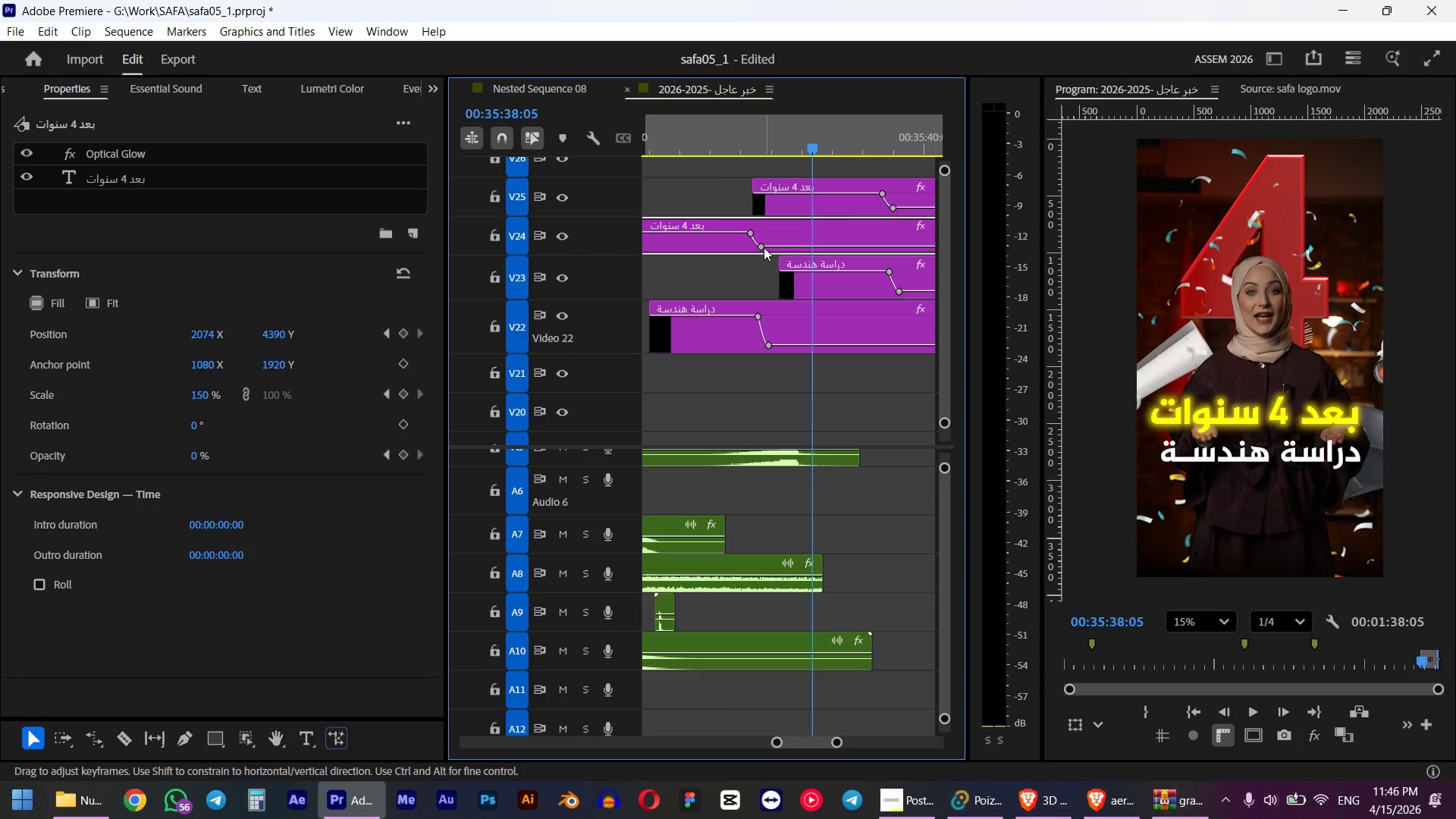 
hold_key(key=ShiftLeft, duration=0.61)
 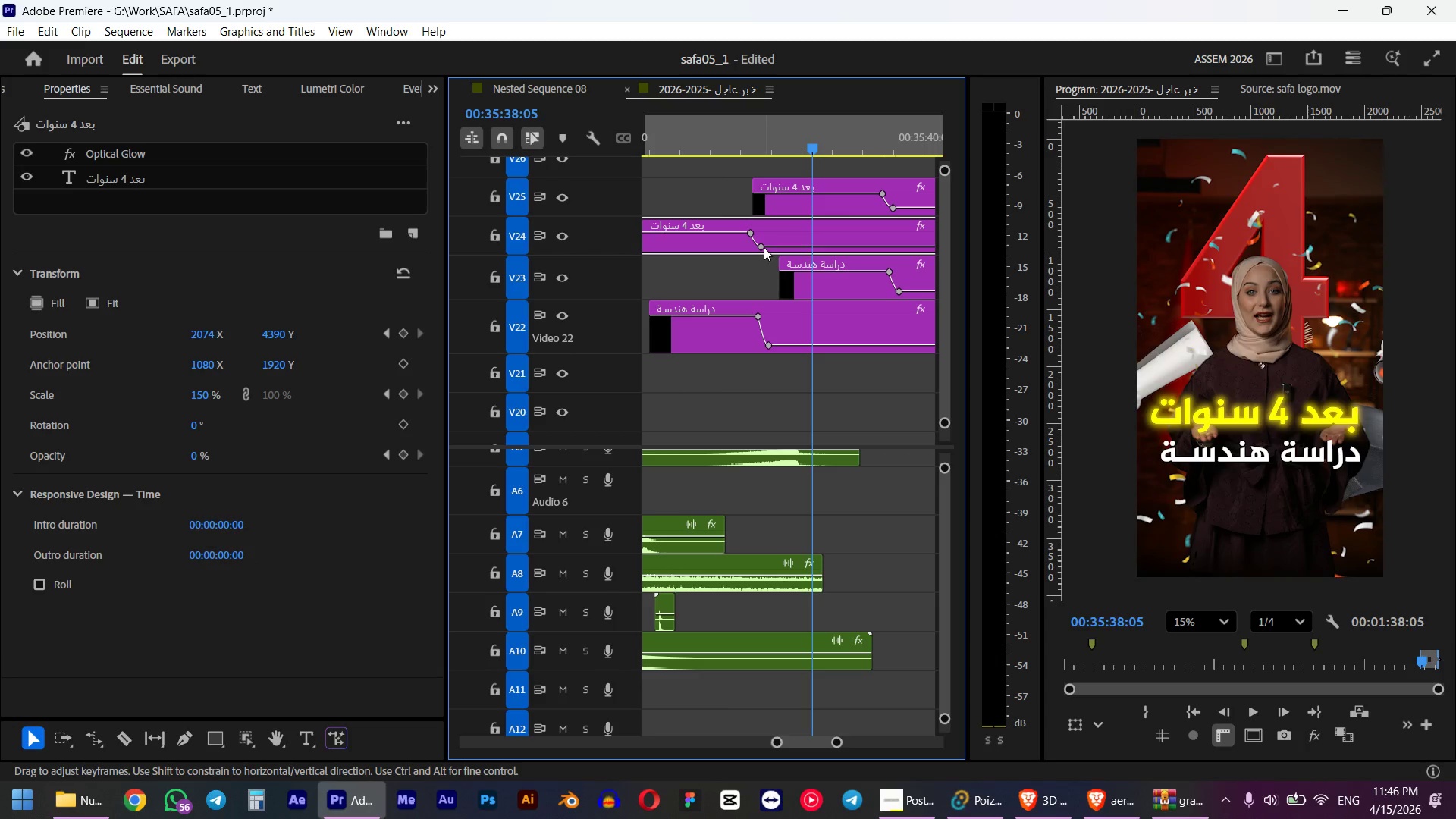 
left_click([774, 210])
 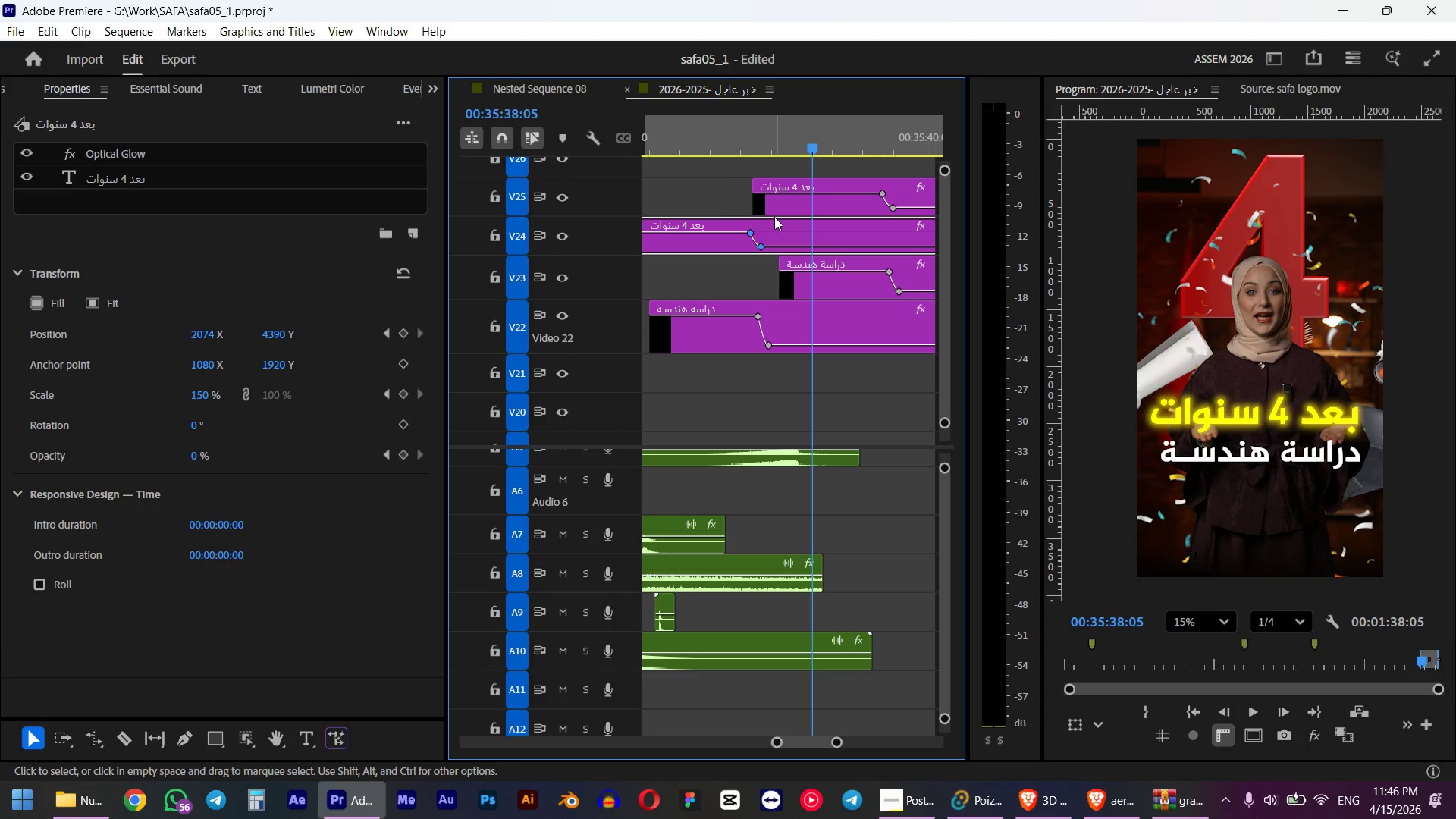 
key(Alt+Shift+ArrowRight)
 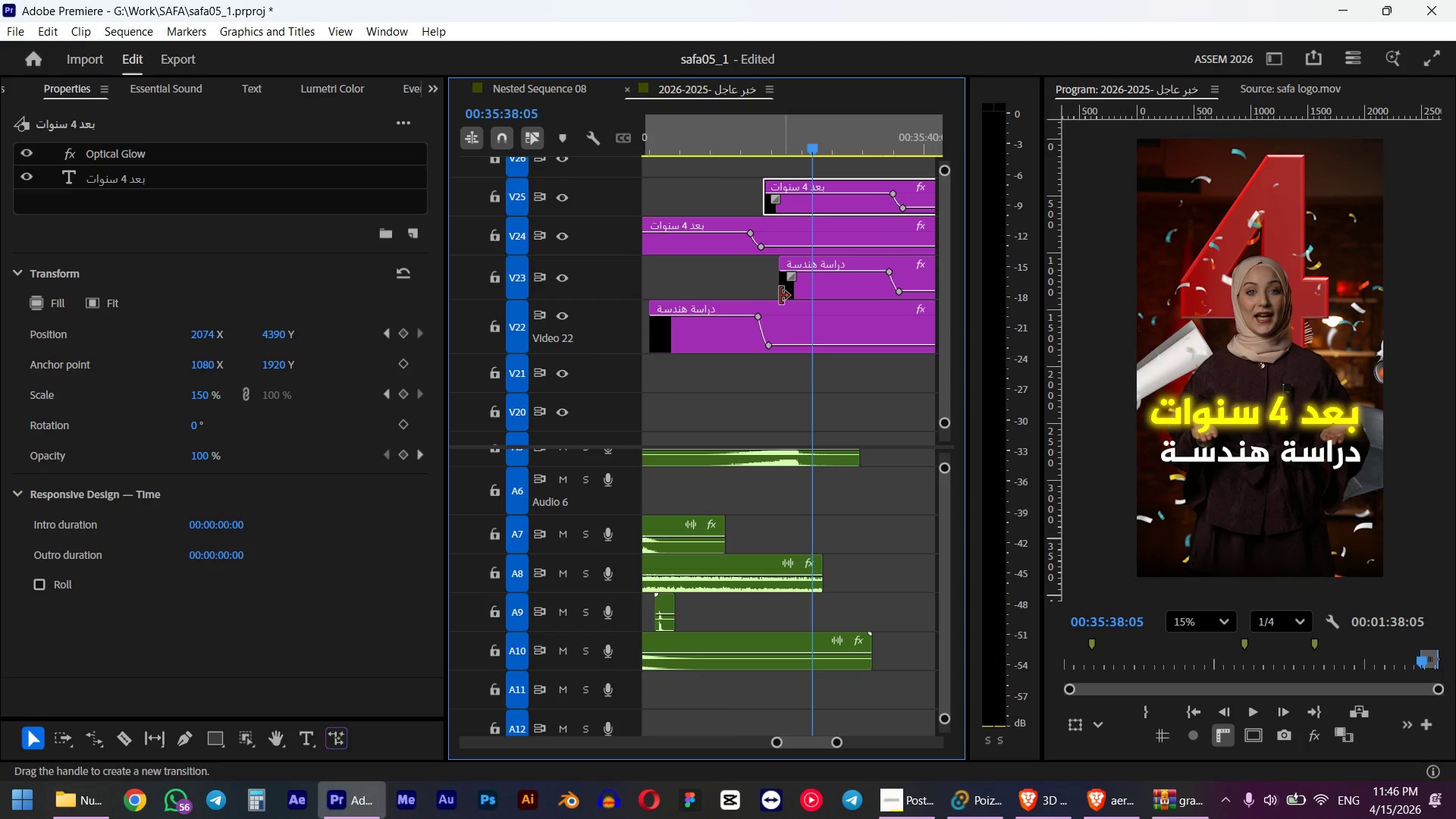 
double_click([107, 174])
 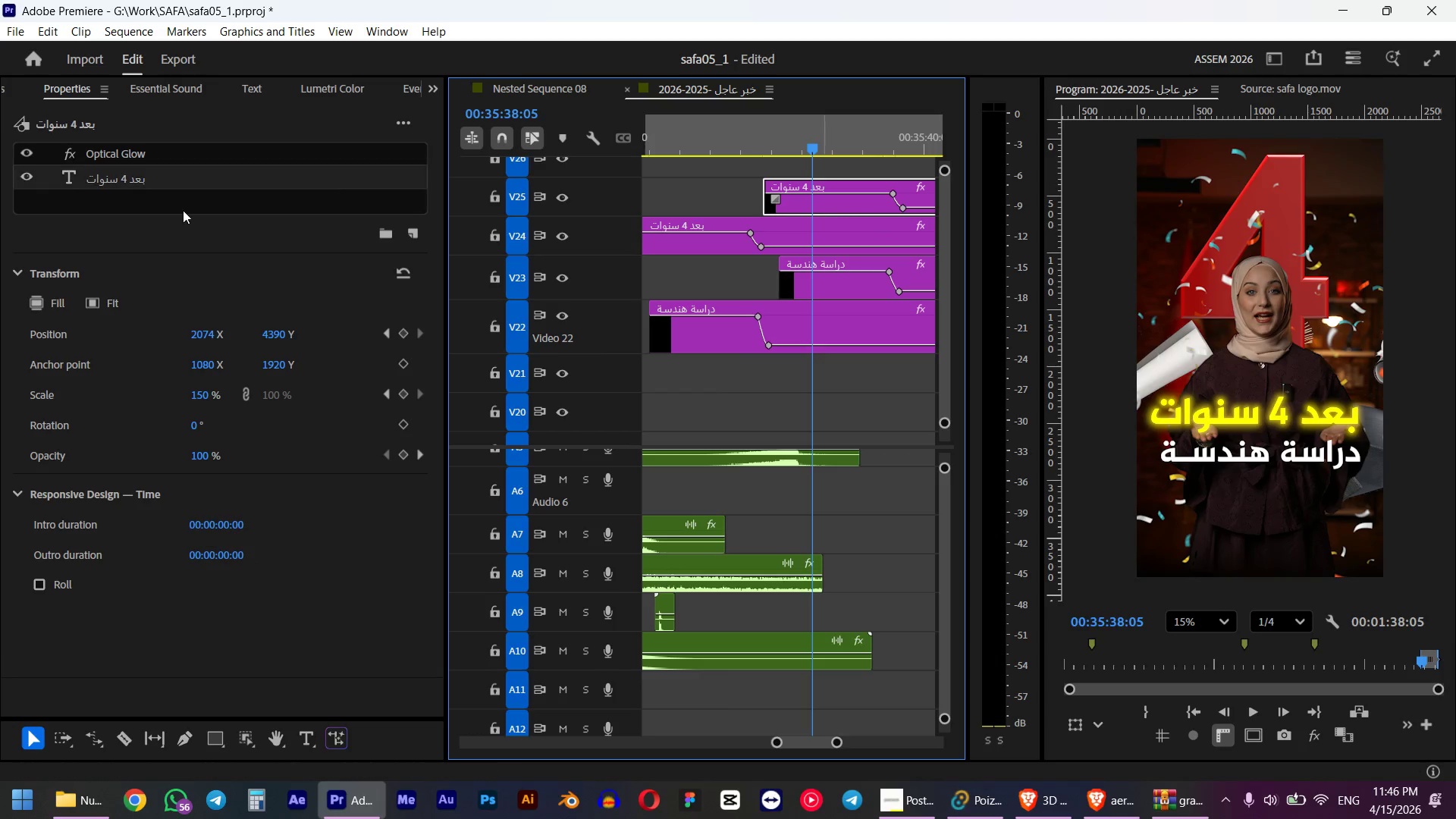 
key(Alt+AltLeft)
 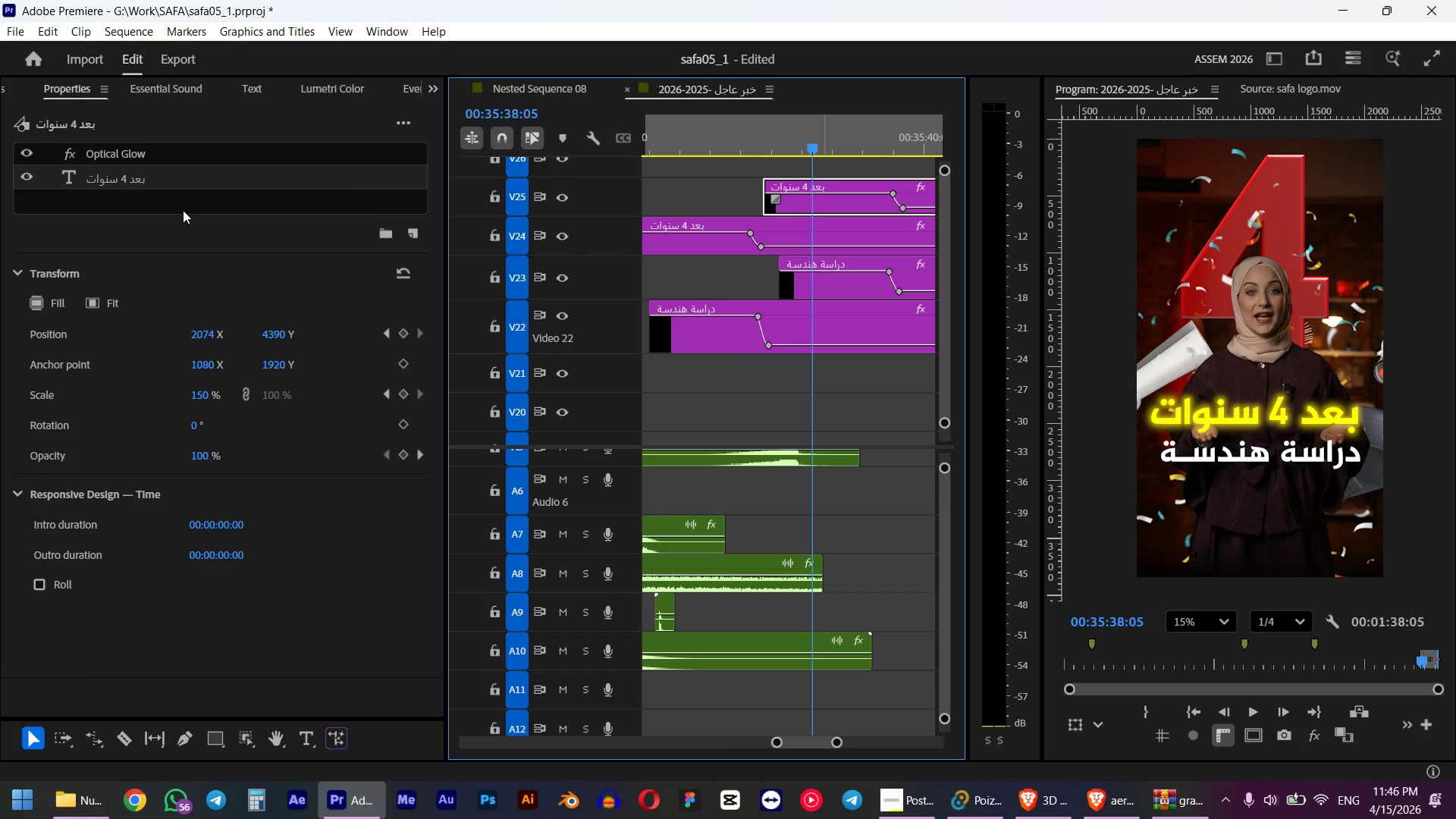 
key(Alt+Shift+ShiftLeft)
 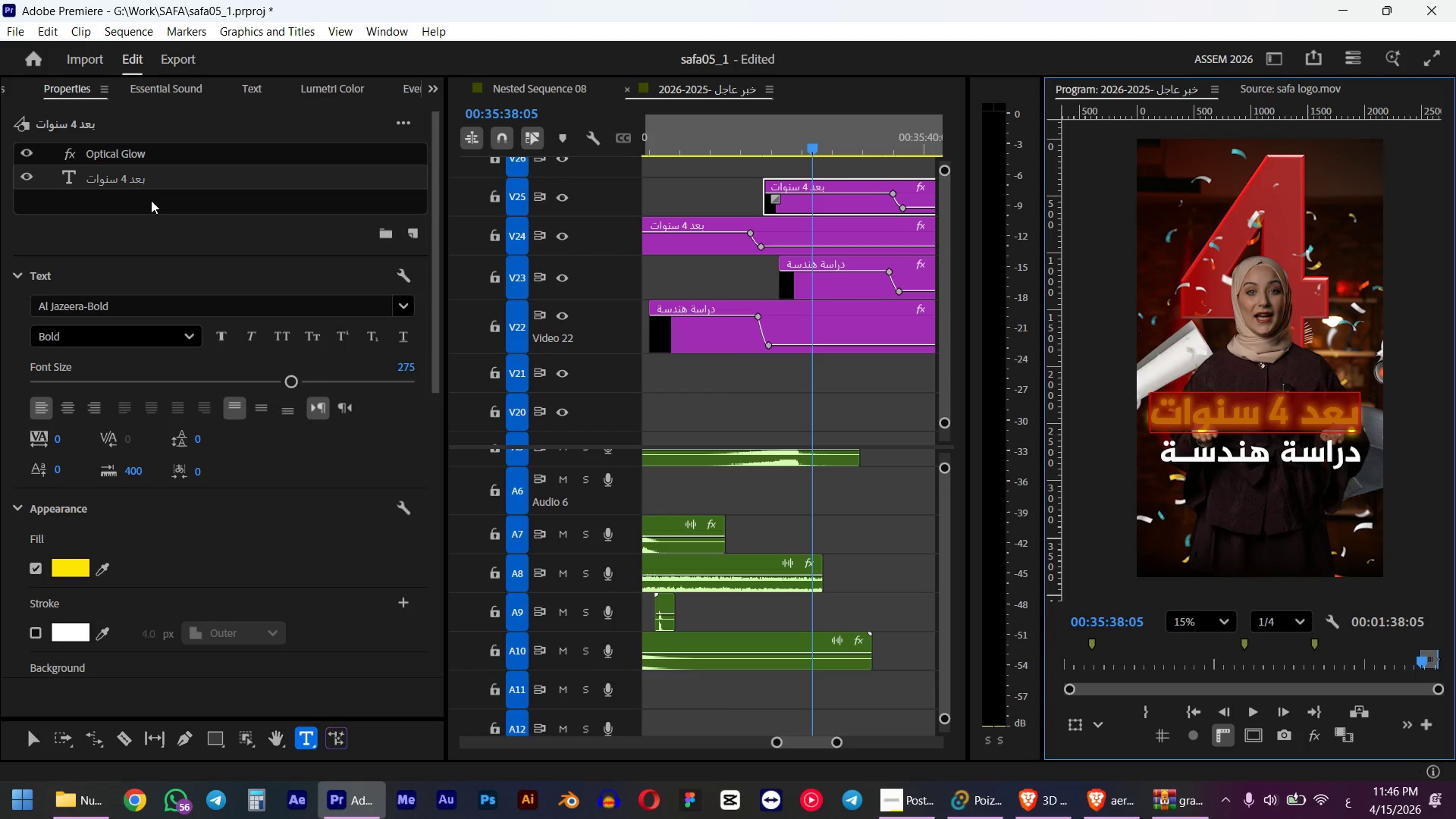 
type(ig Y; )
 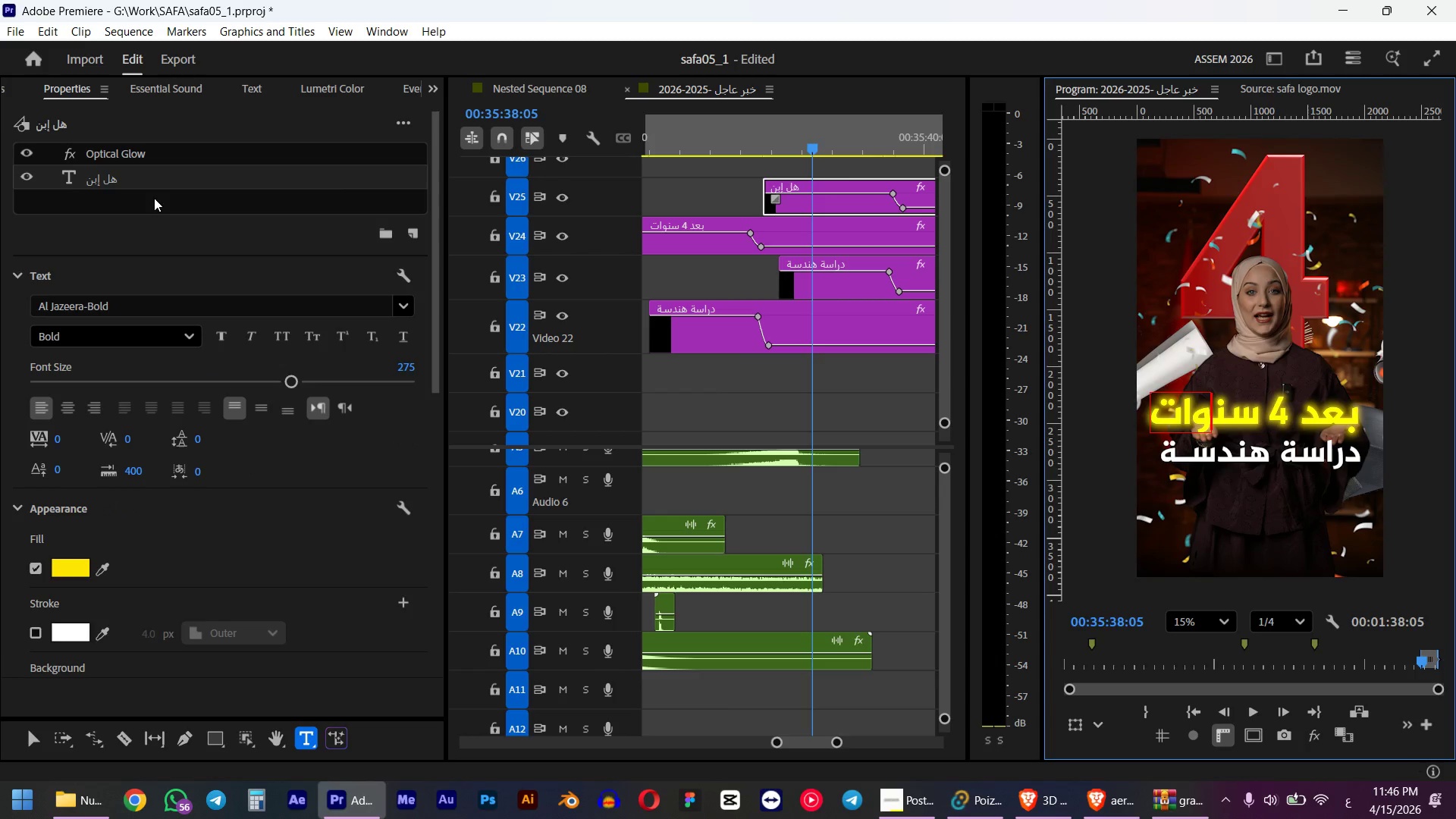 
wait(5.72)
 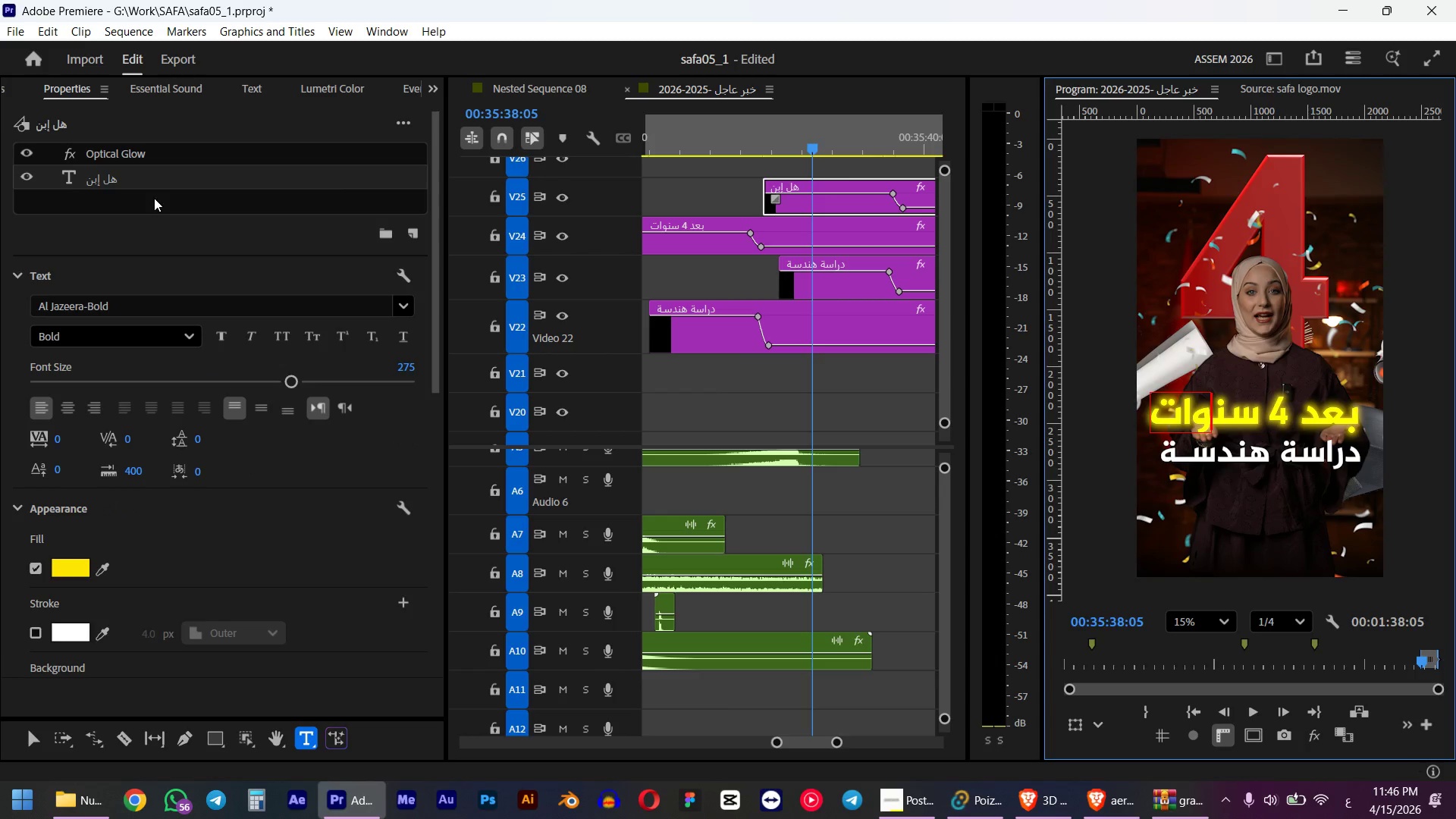 
key(Control+ControlLeft)
 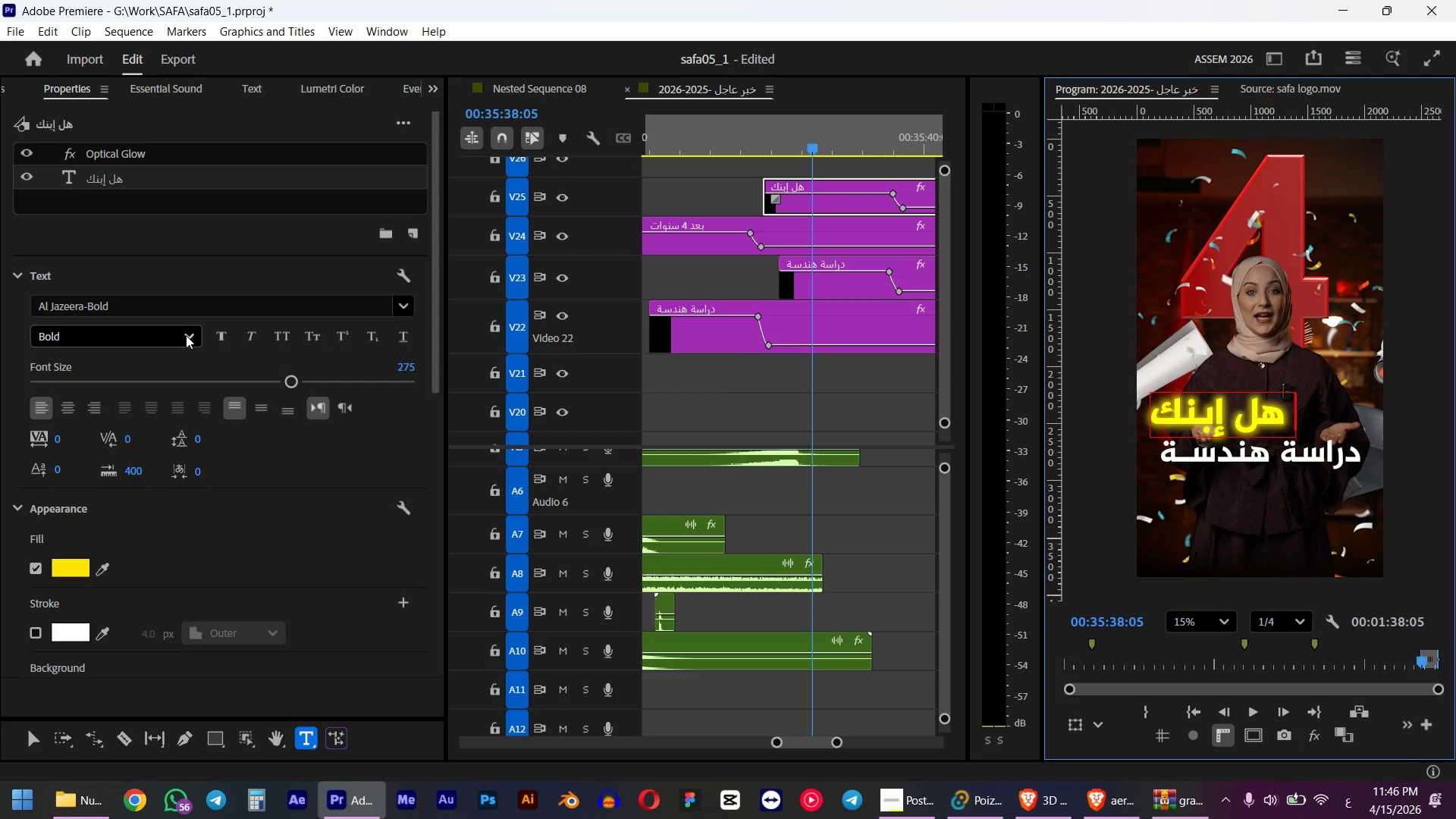 
key(Control+A)
 